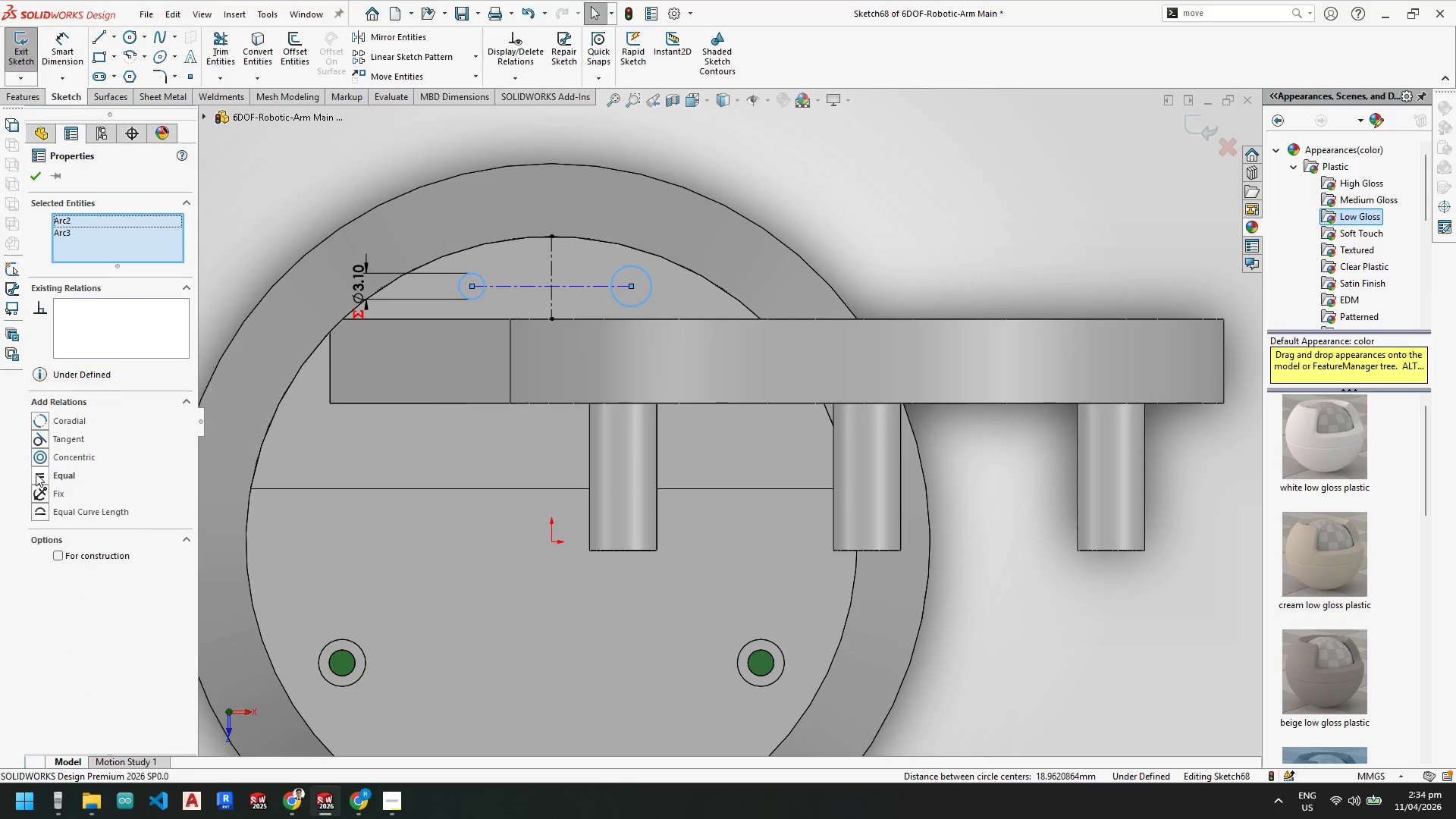 
left_click([38, 476])
 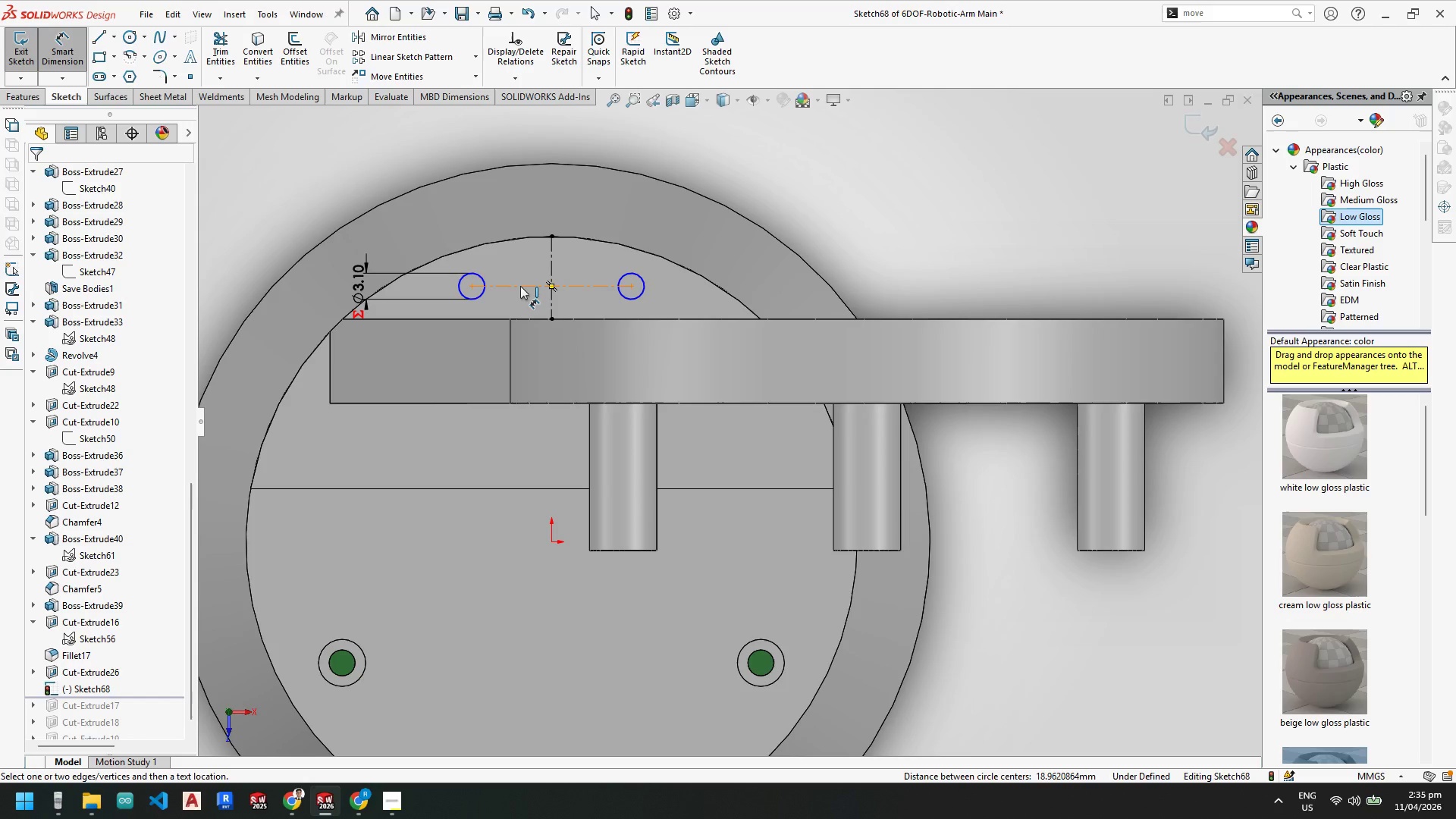 
wait(13.38)
 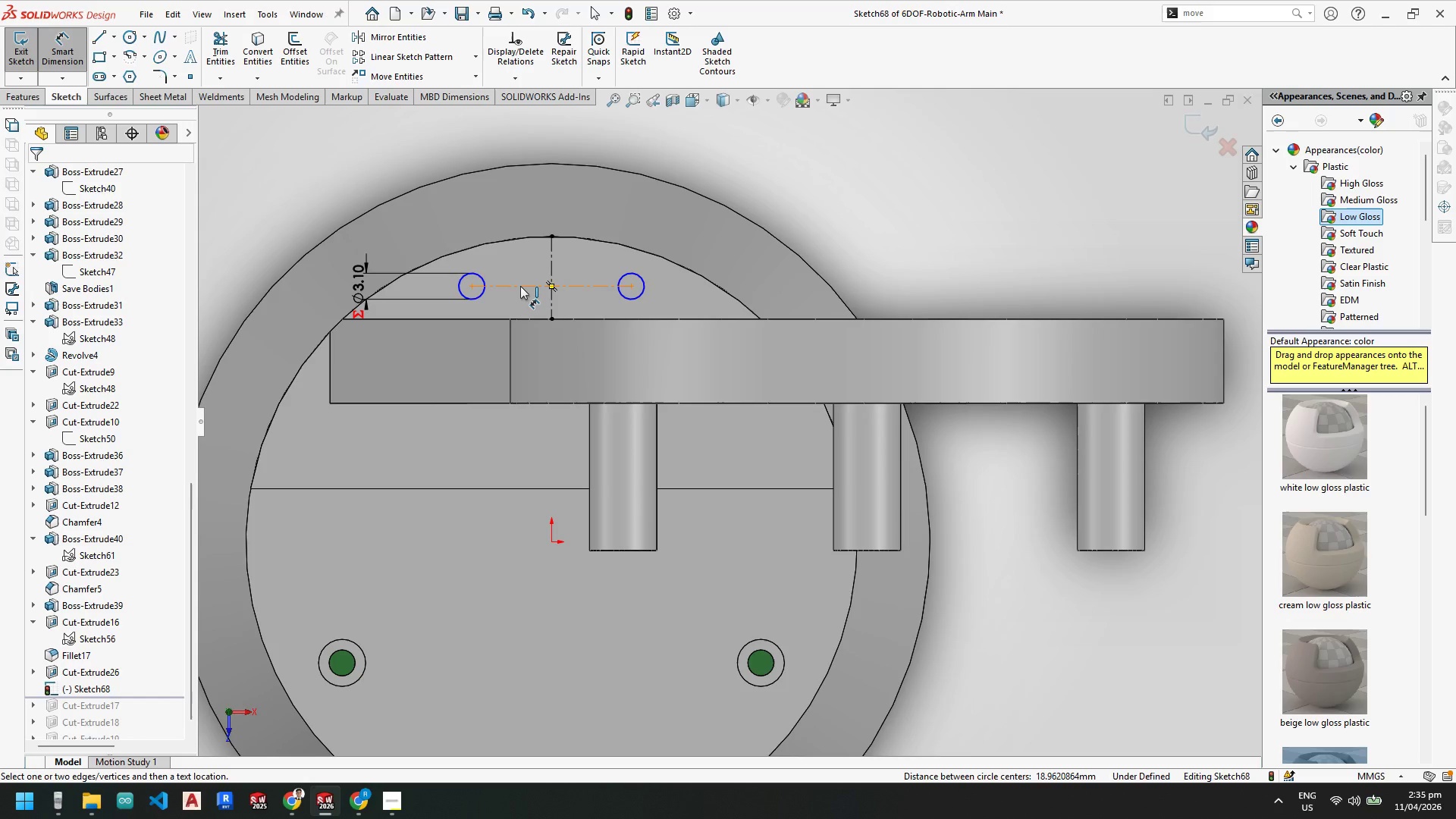 
left_click([520, 286])
 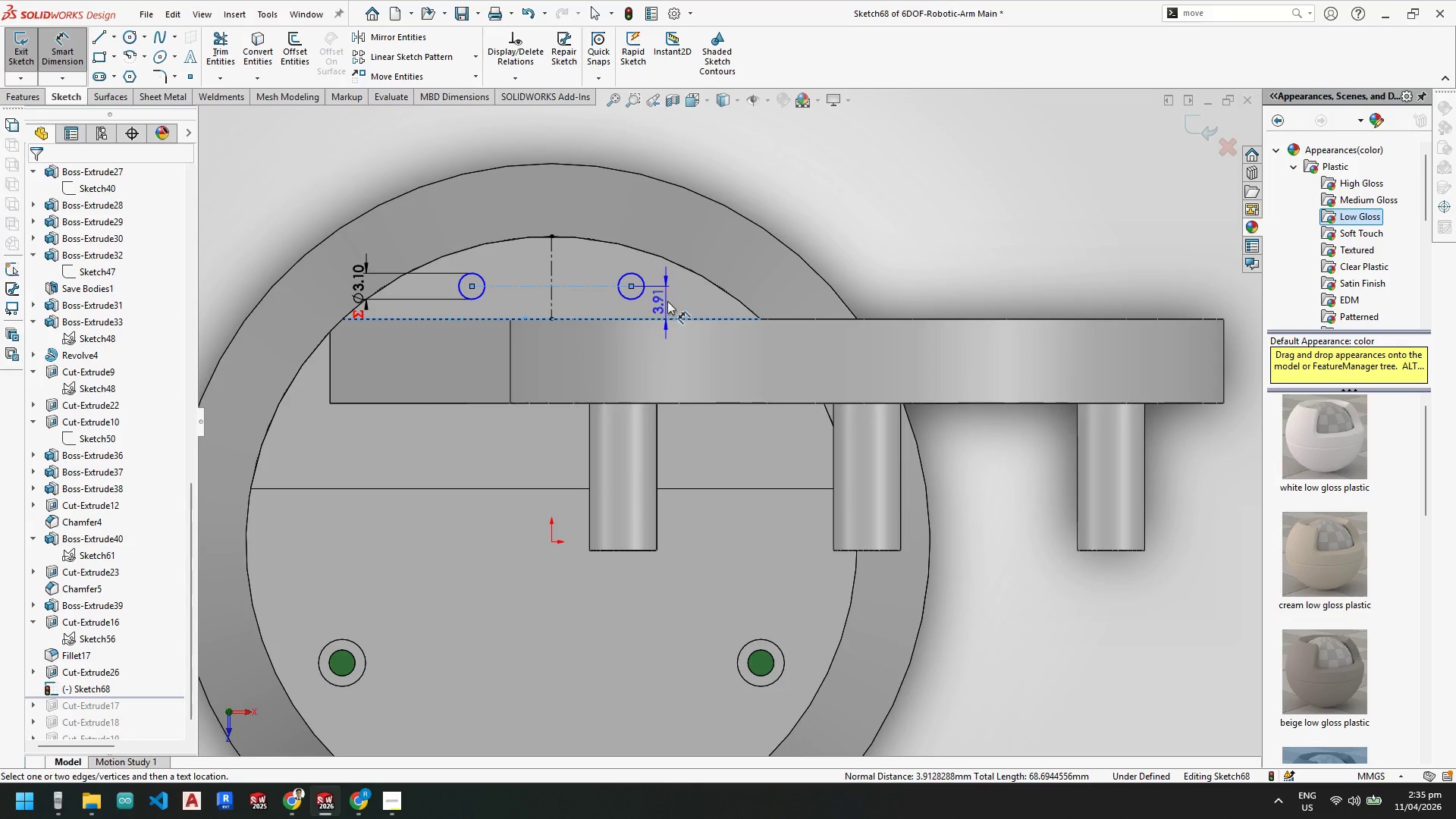 
left_click([675, 302])
 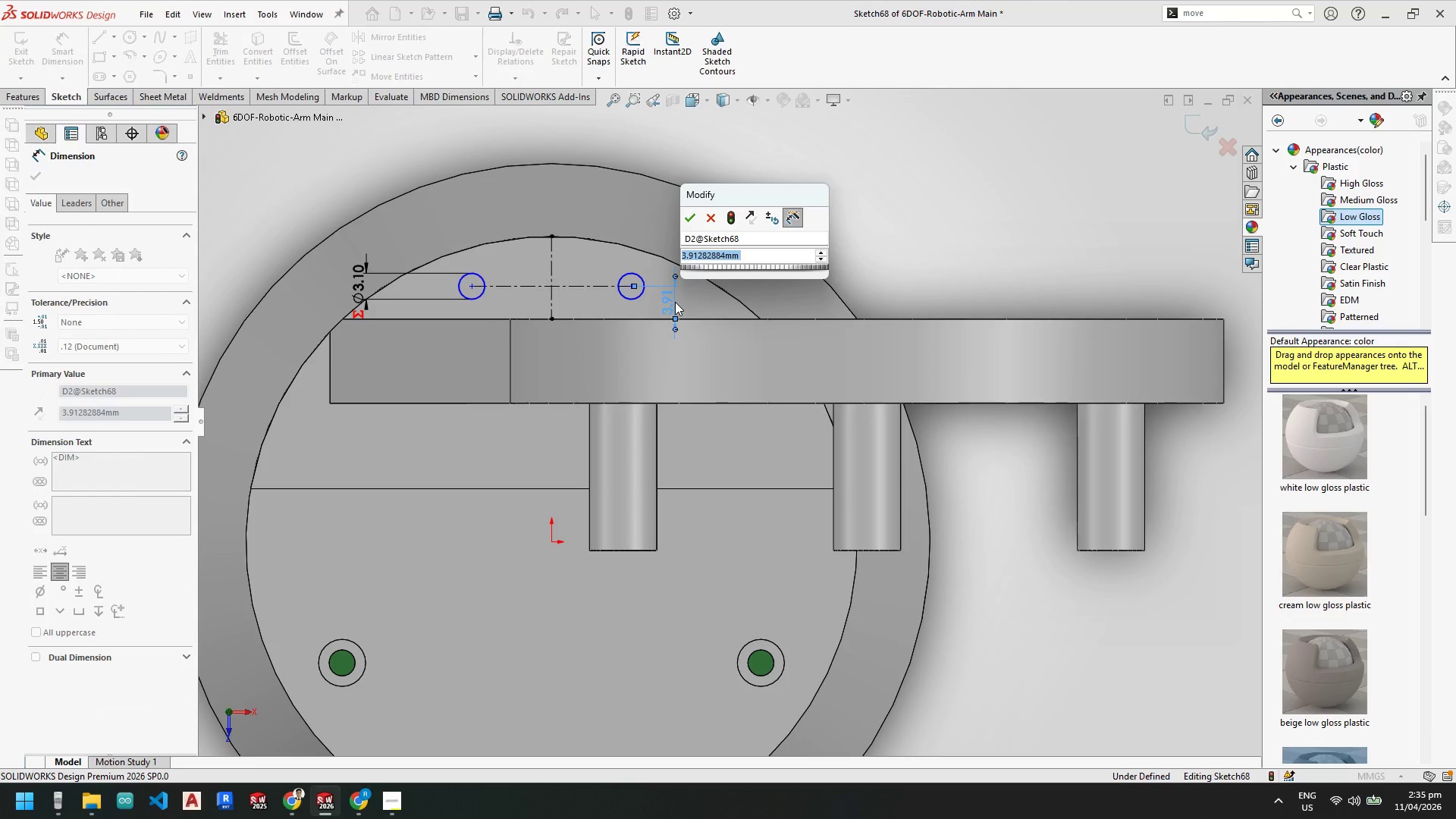 
key(Numpad4)
 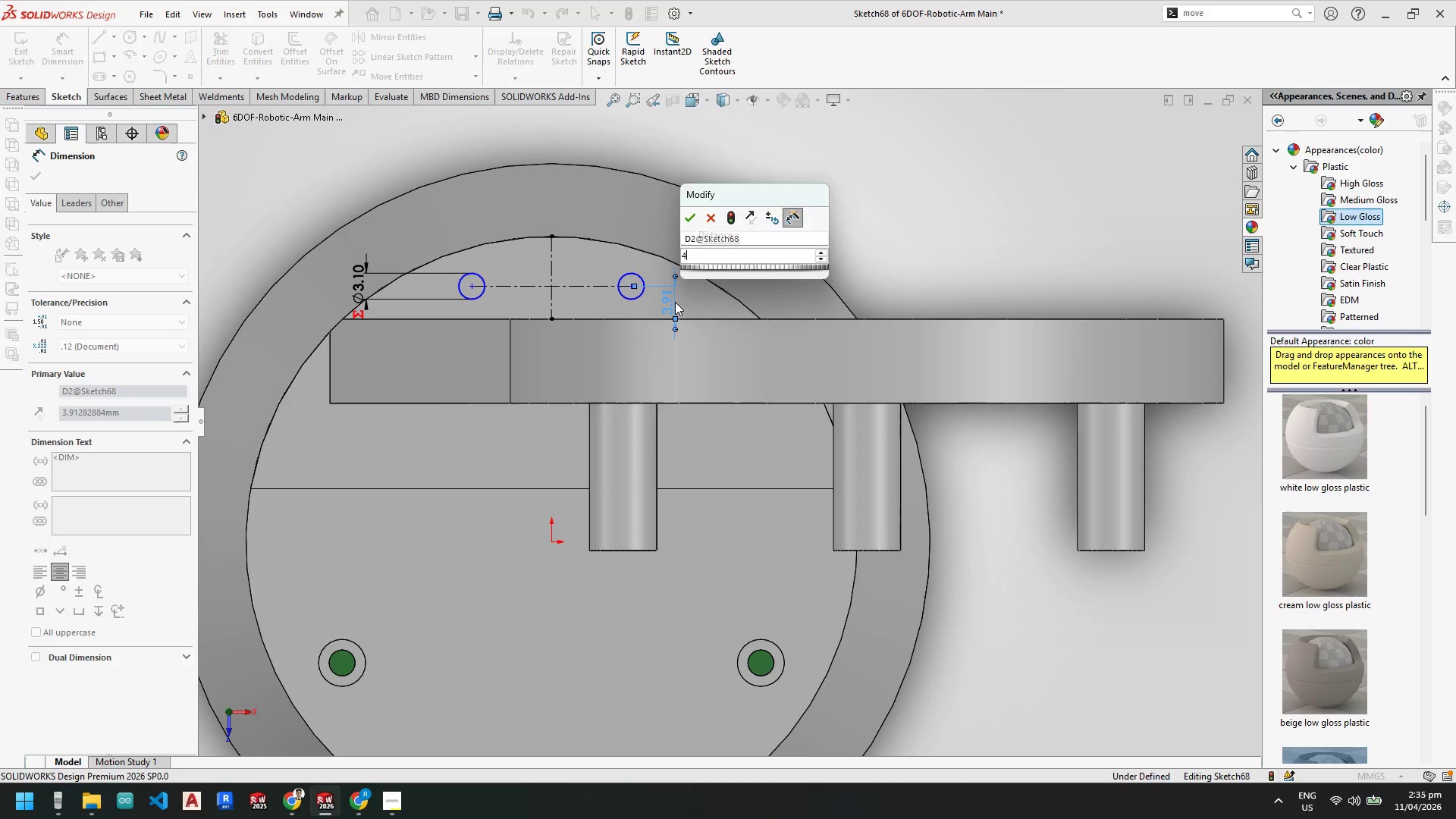 
key(NumpadEnter)
 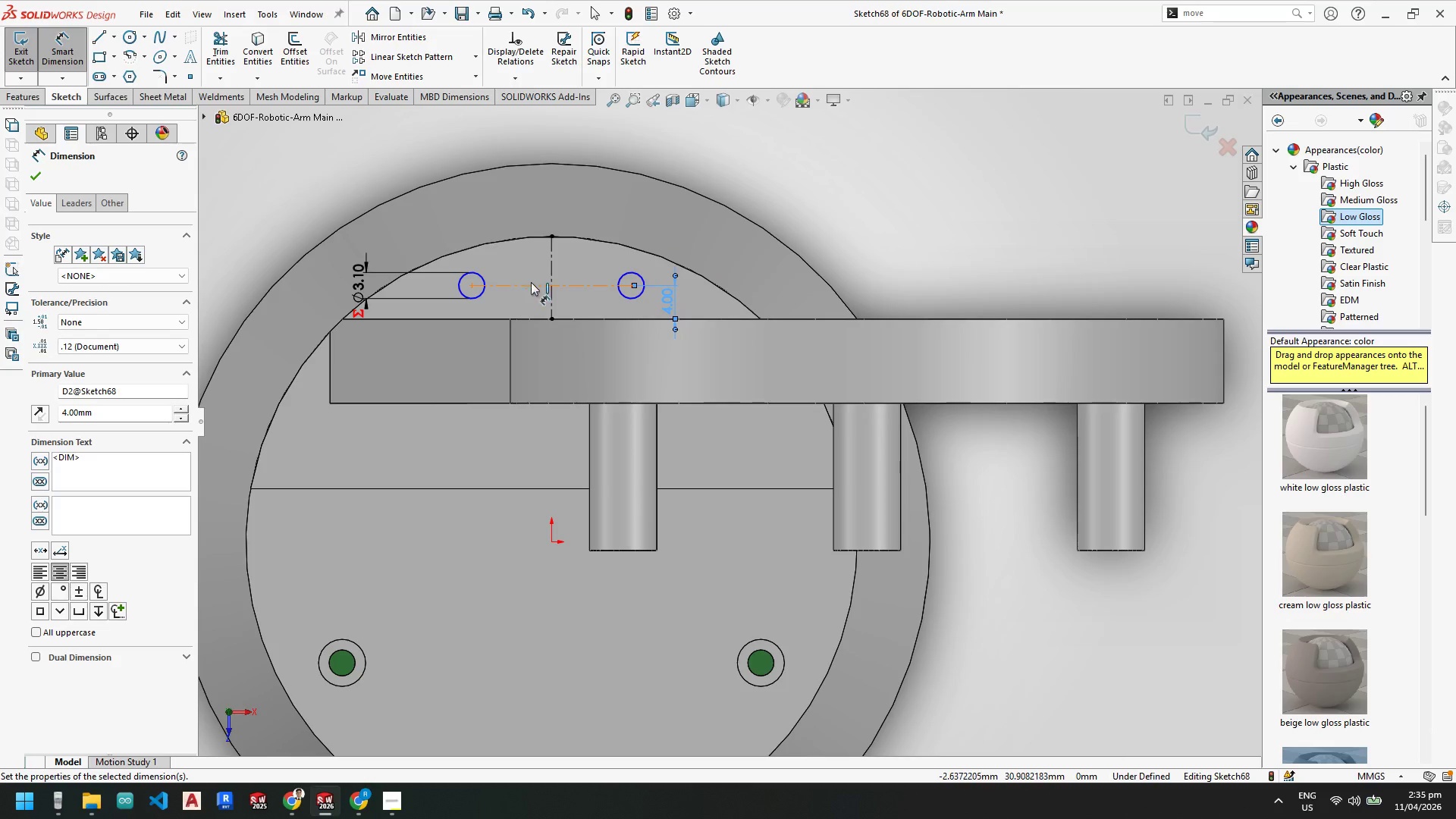 
left_click_drag(start_coordinate=[535, 285], to_coordinate=[538, 279])
 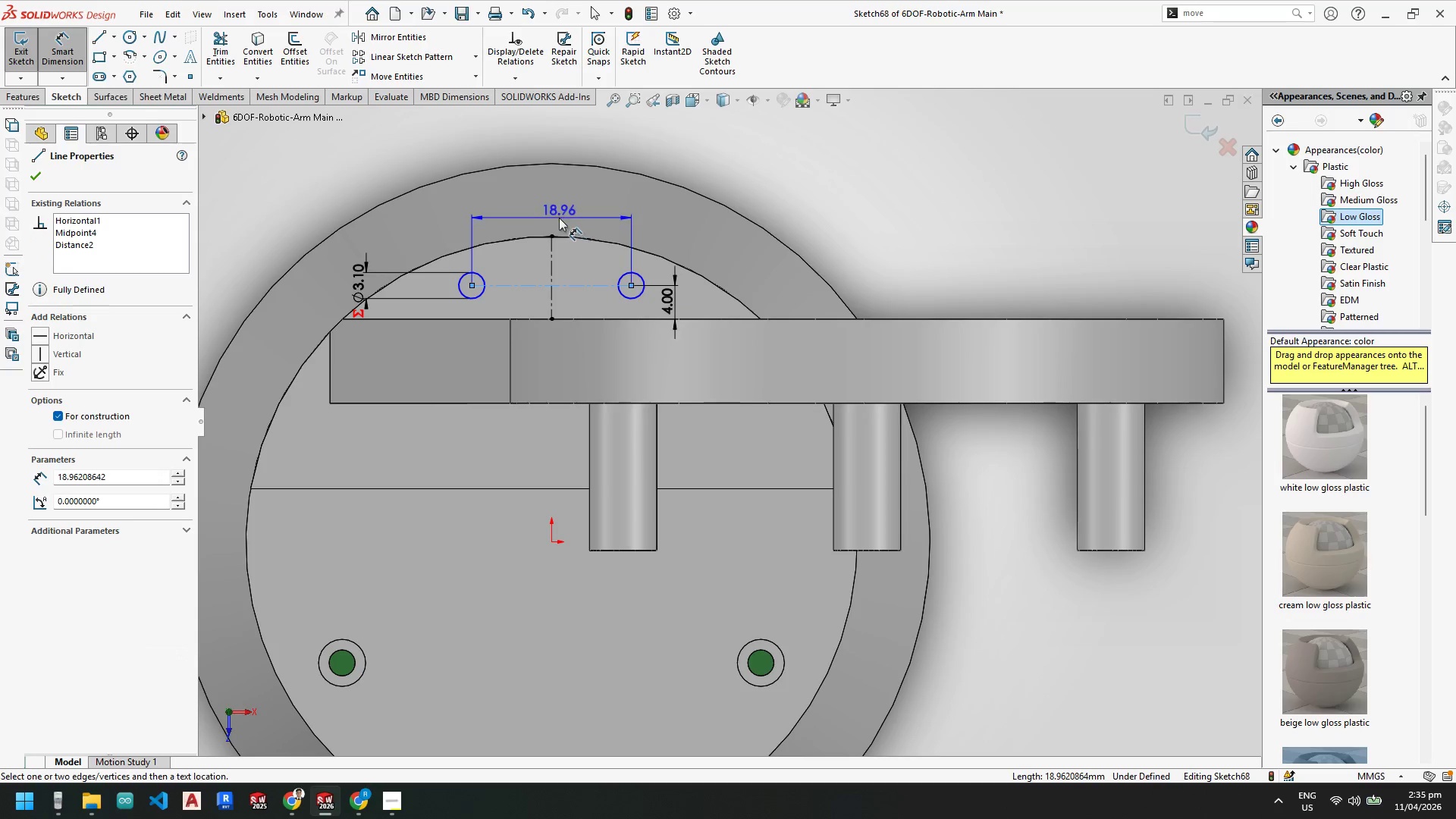 
left_click([557, 216])
 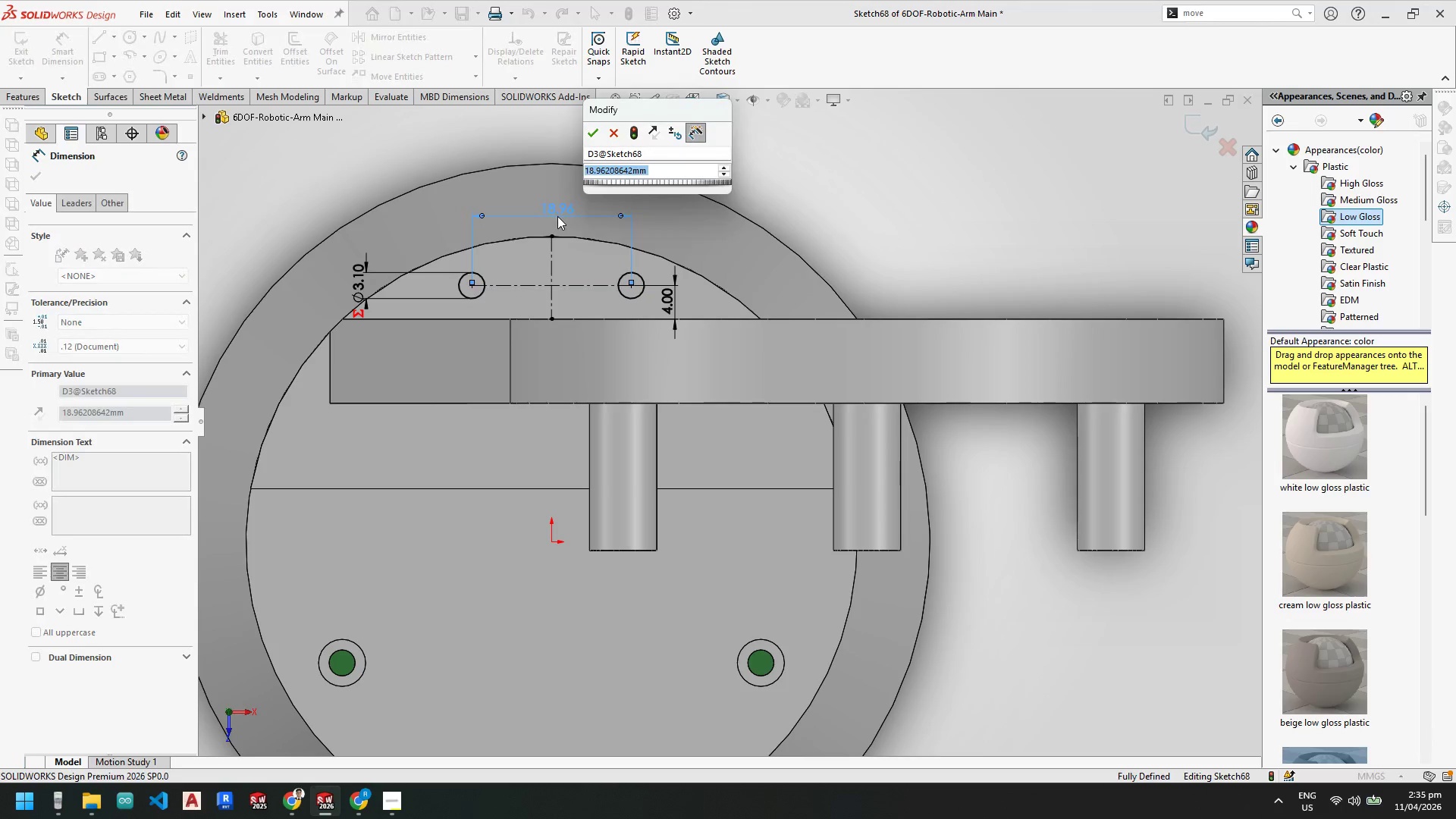 
key(Numpad2)
 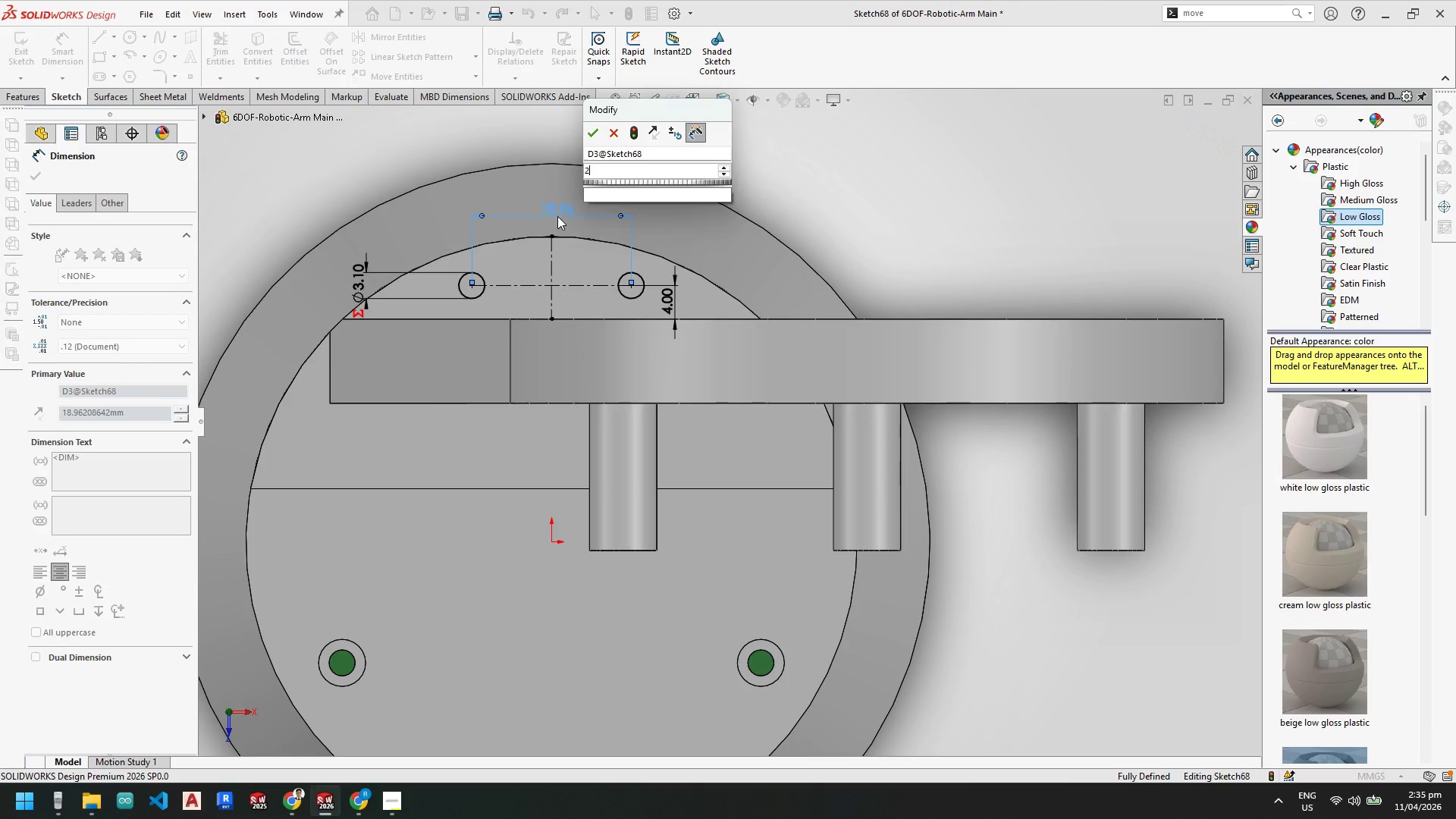 
key(Numpad0)
 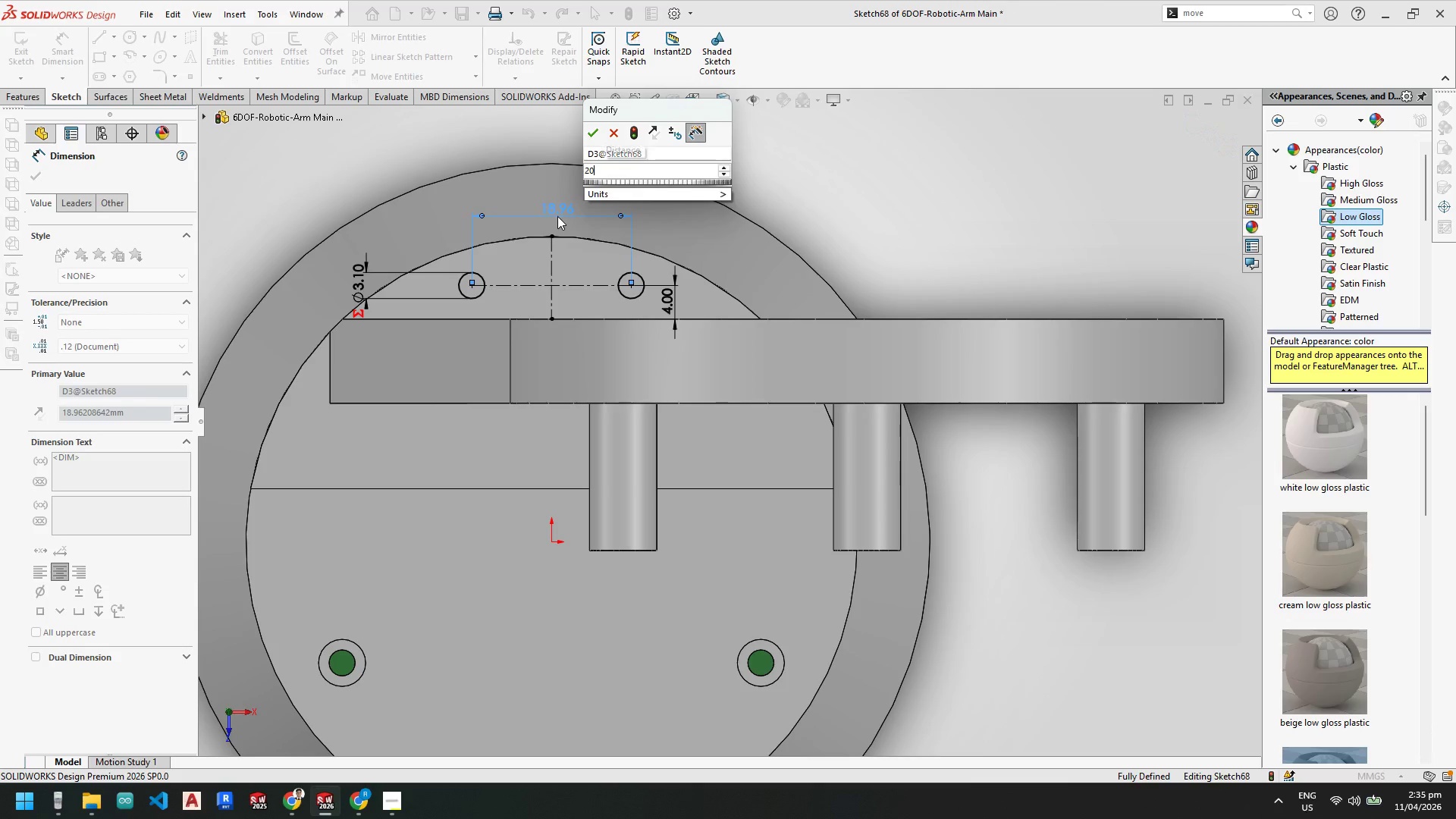 
key(NumpadEnter)
 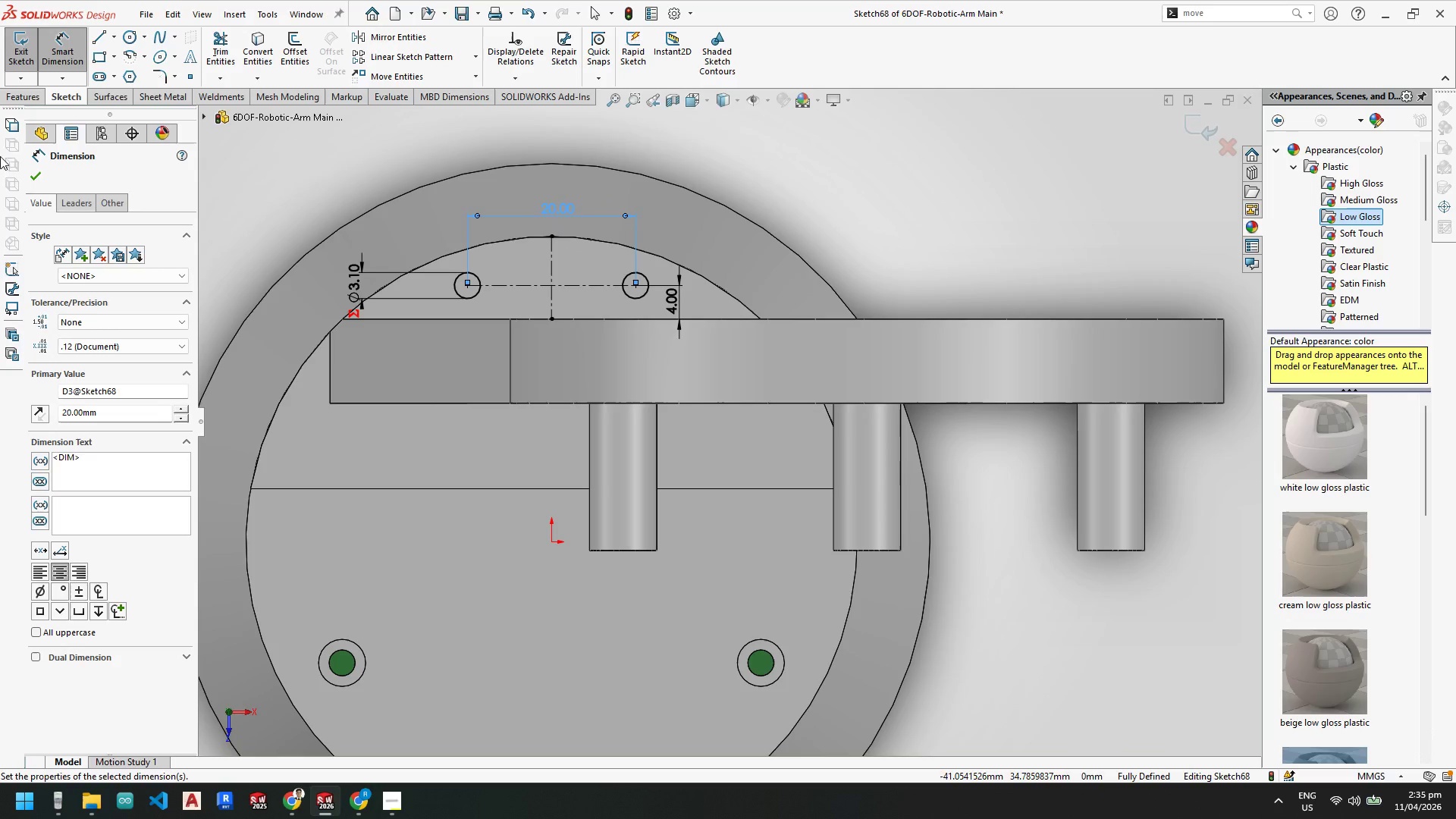 
left_click([33, 180])
 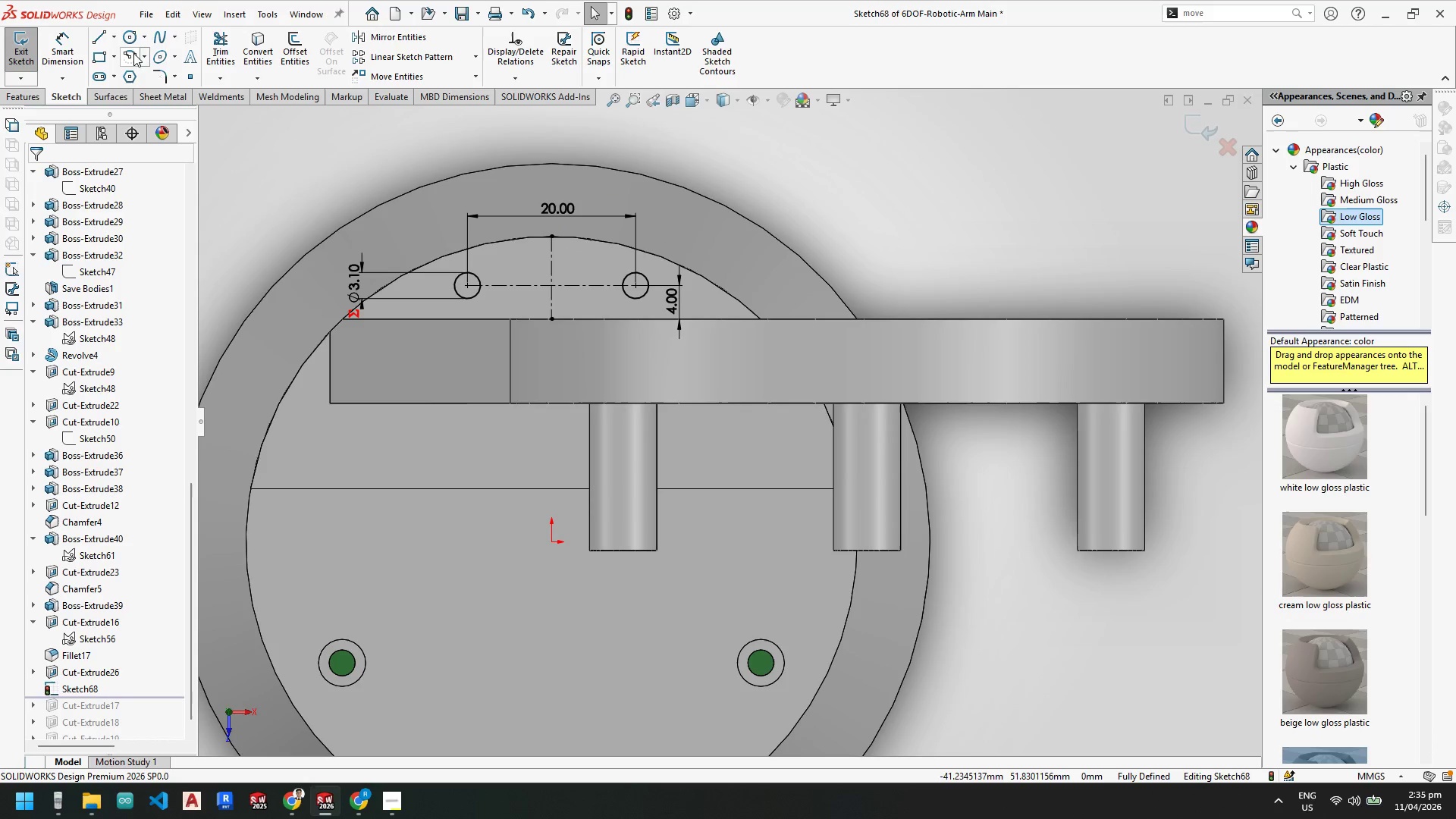 
double_click([114, 76])
 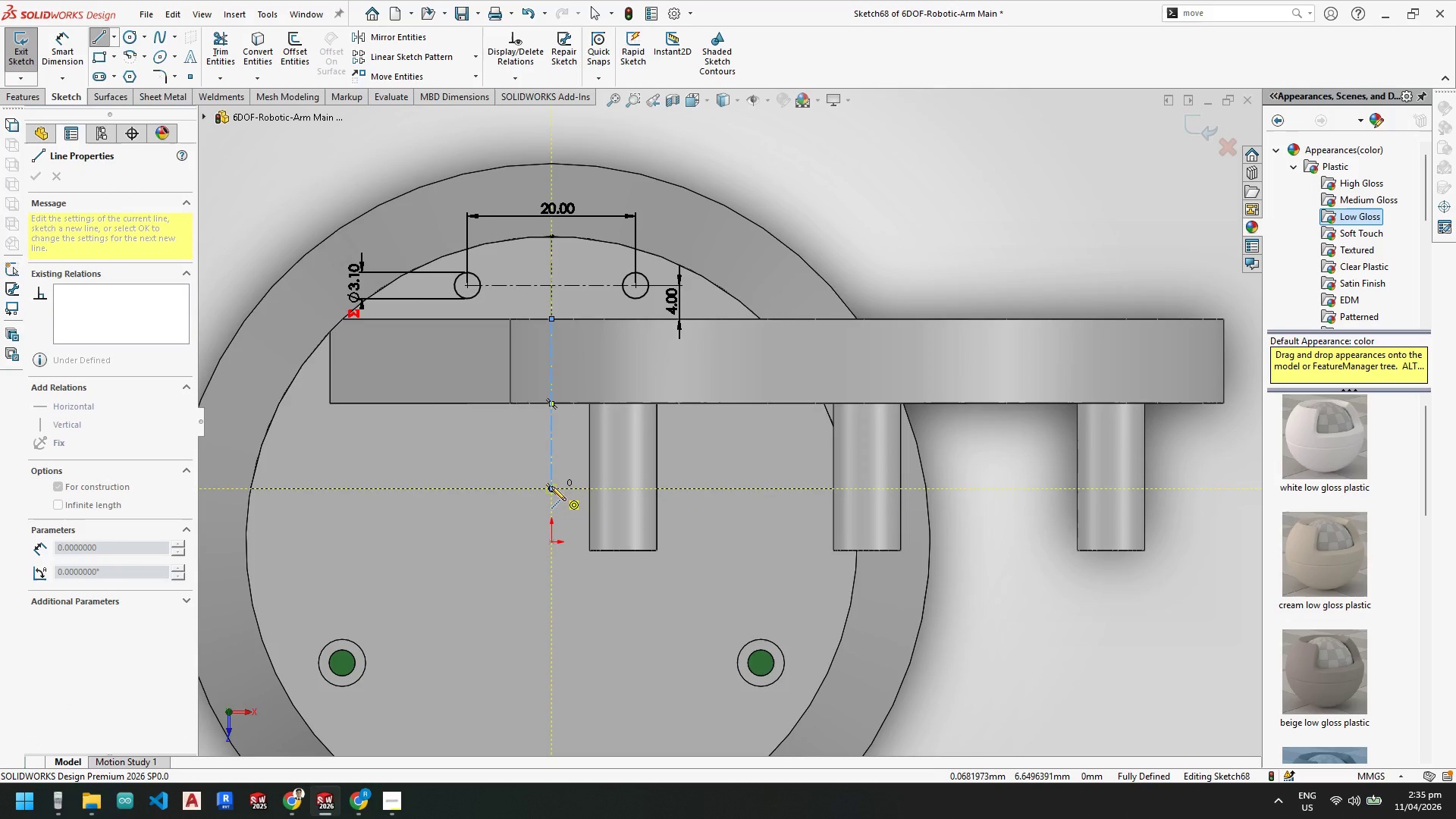 
key(Escape)
 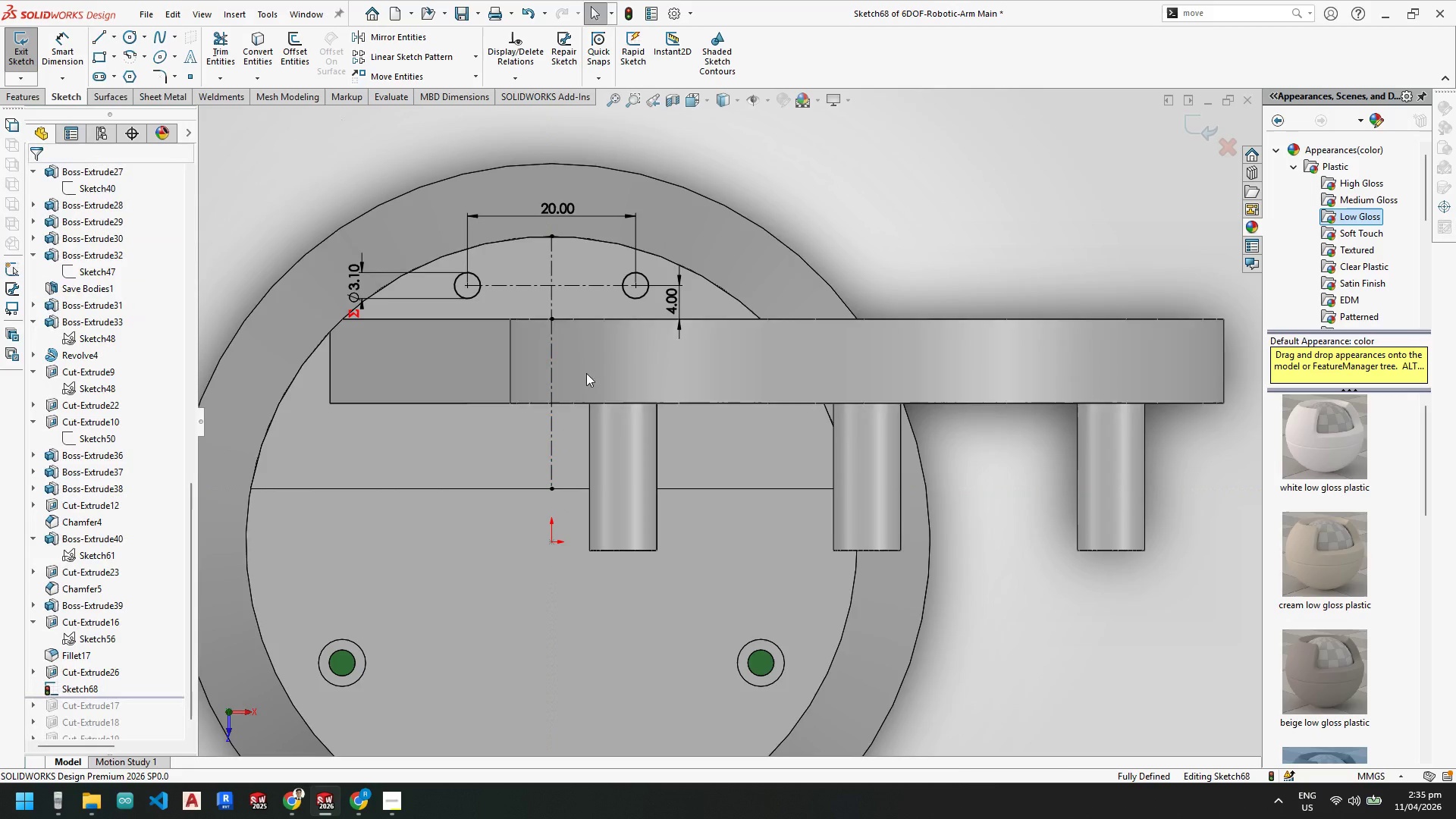 
key(Escape)
 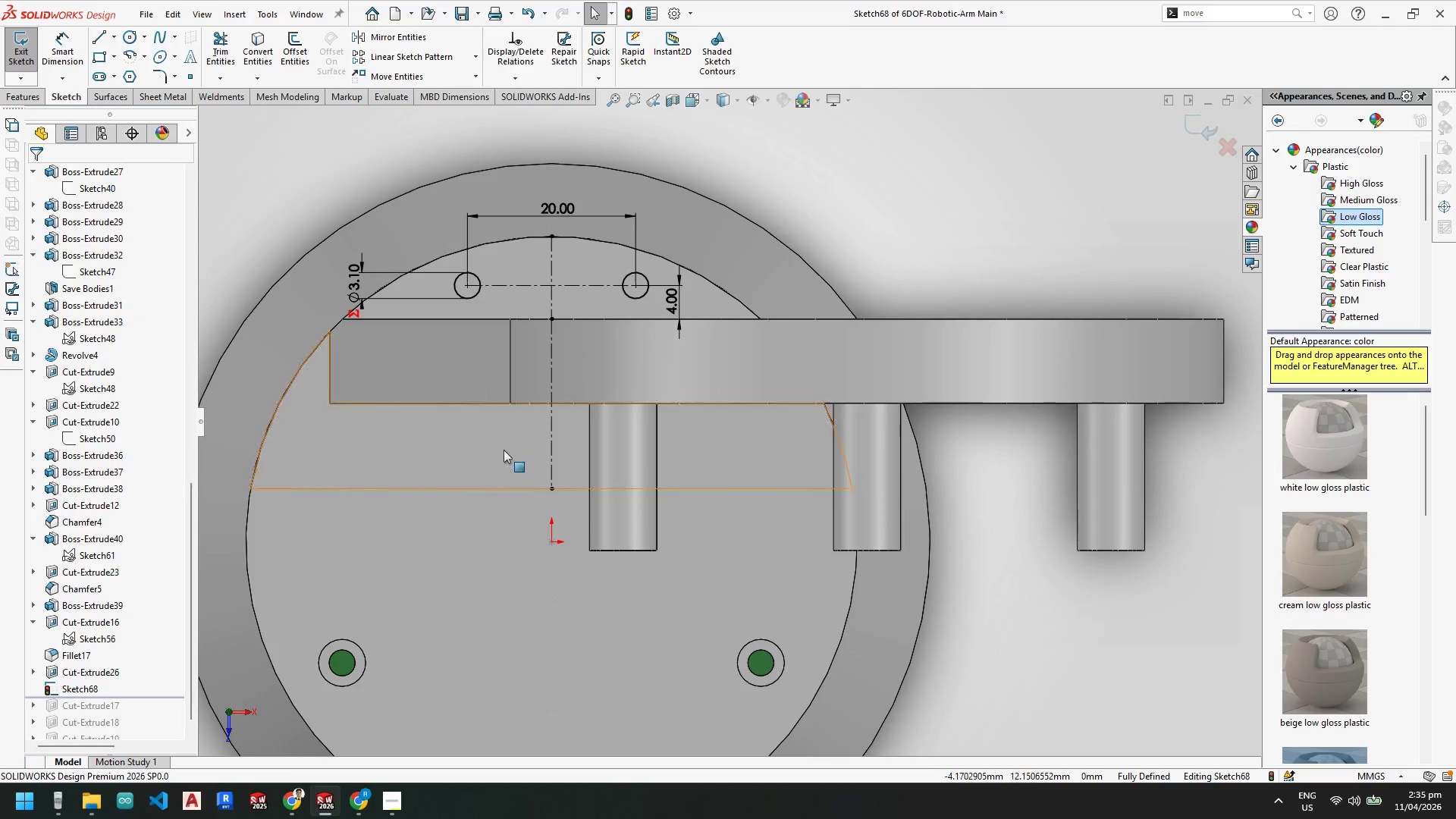 
mouse_move([435, 515])
 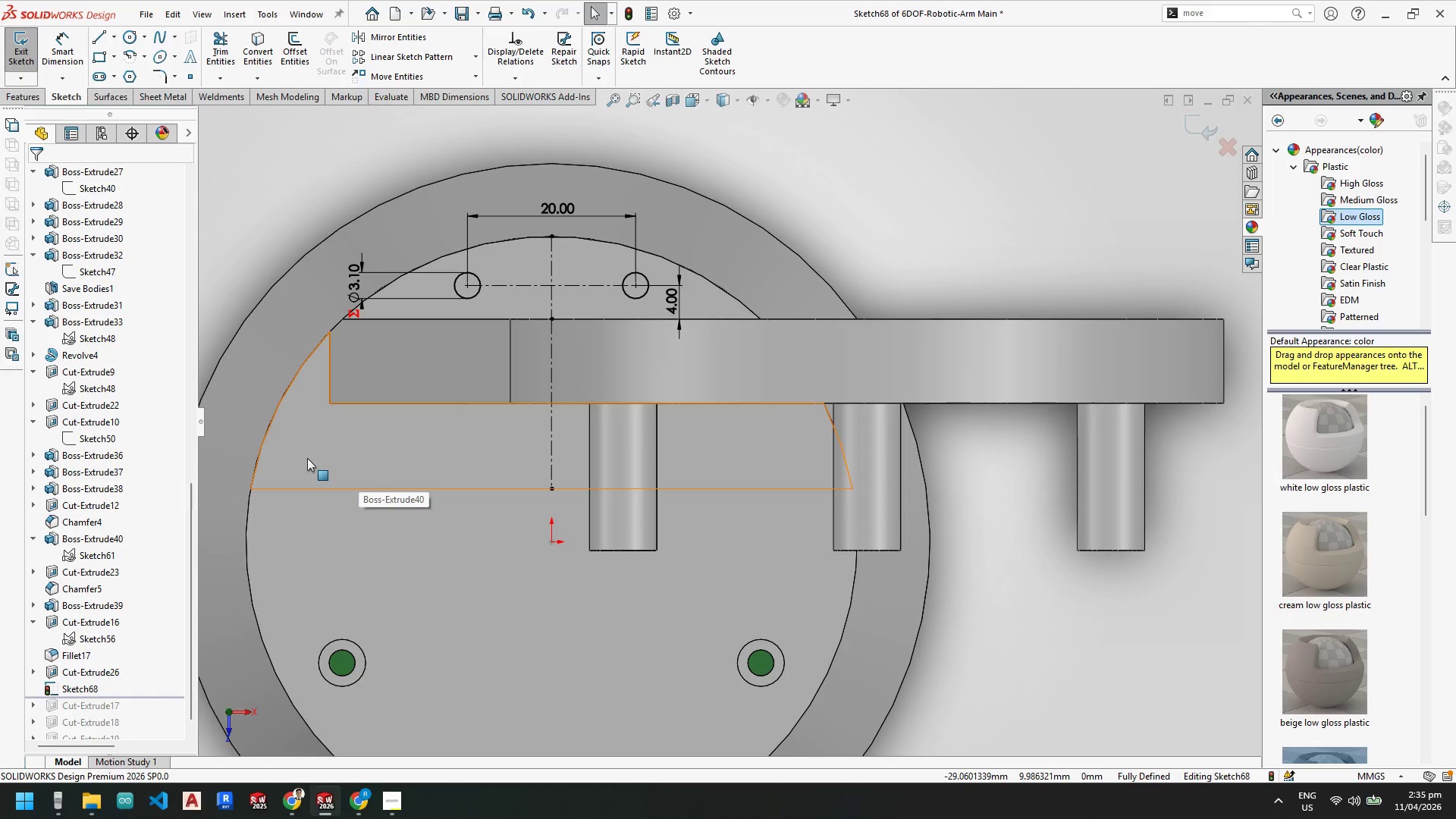 
wait(8.07)
 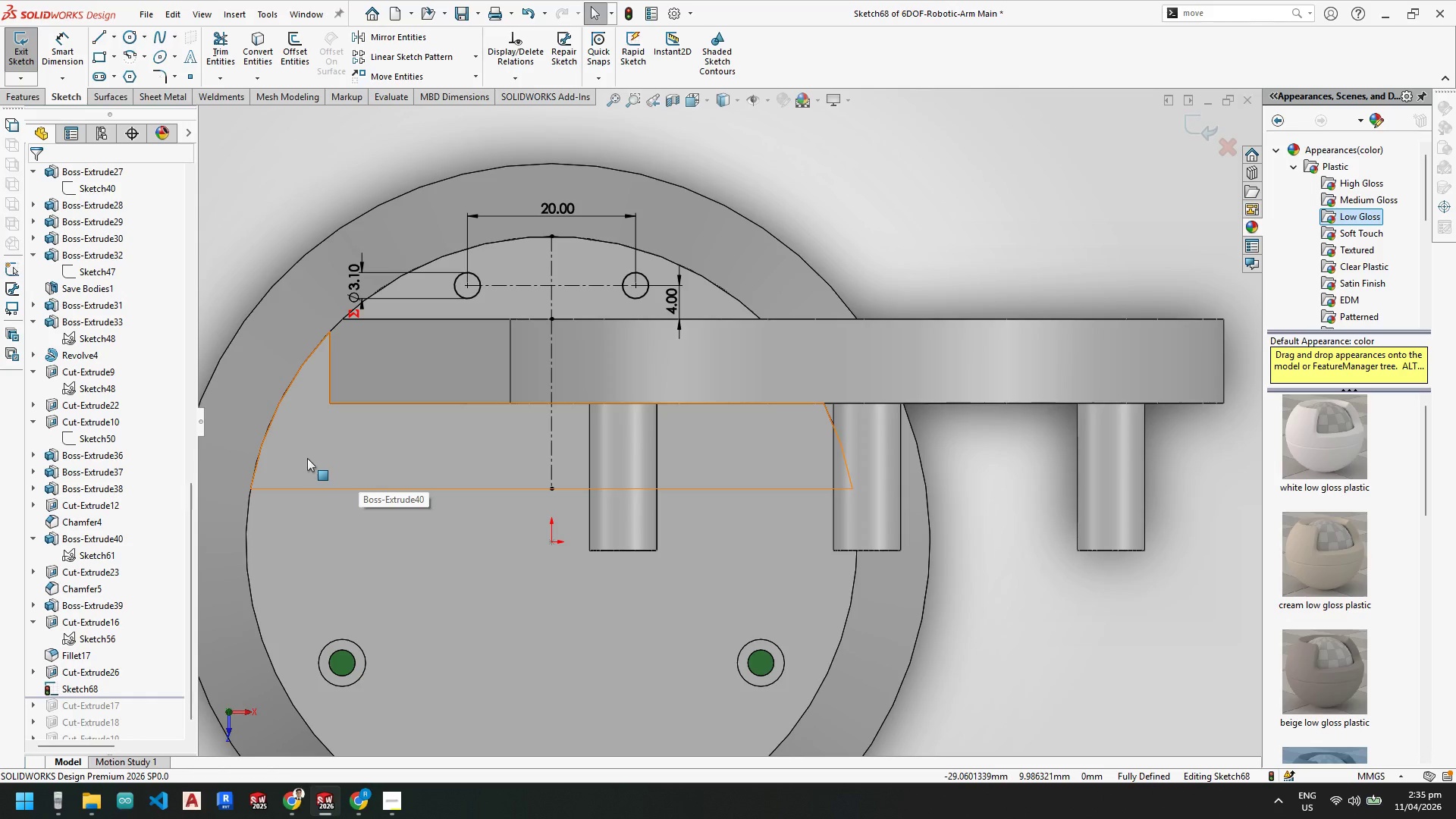 
left_click([536, 567])
 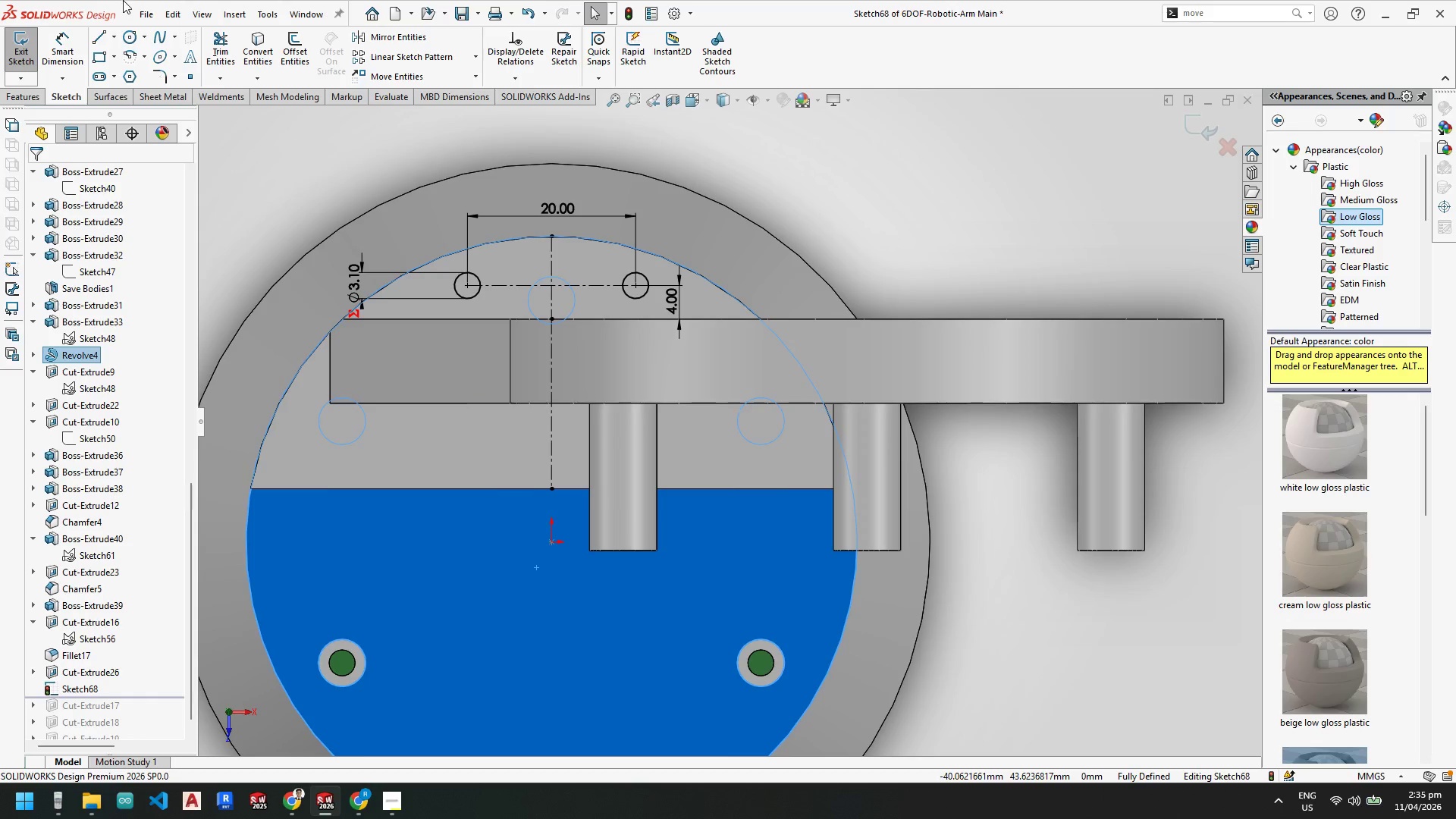 
left_click([112, 33])
 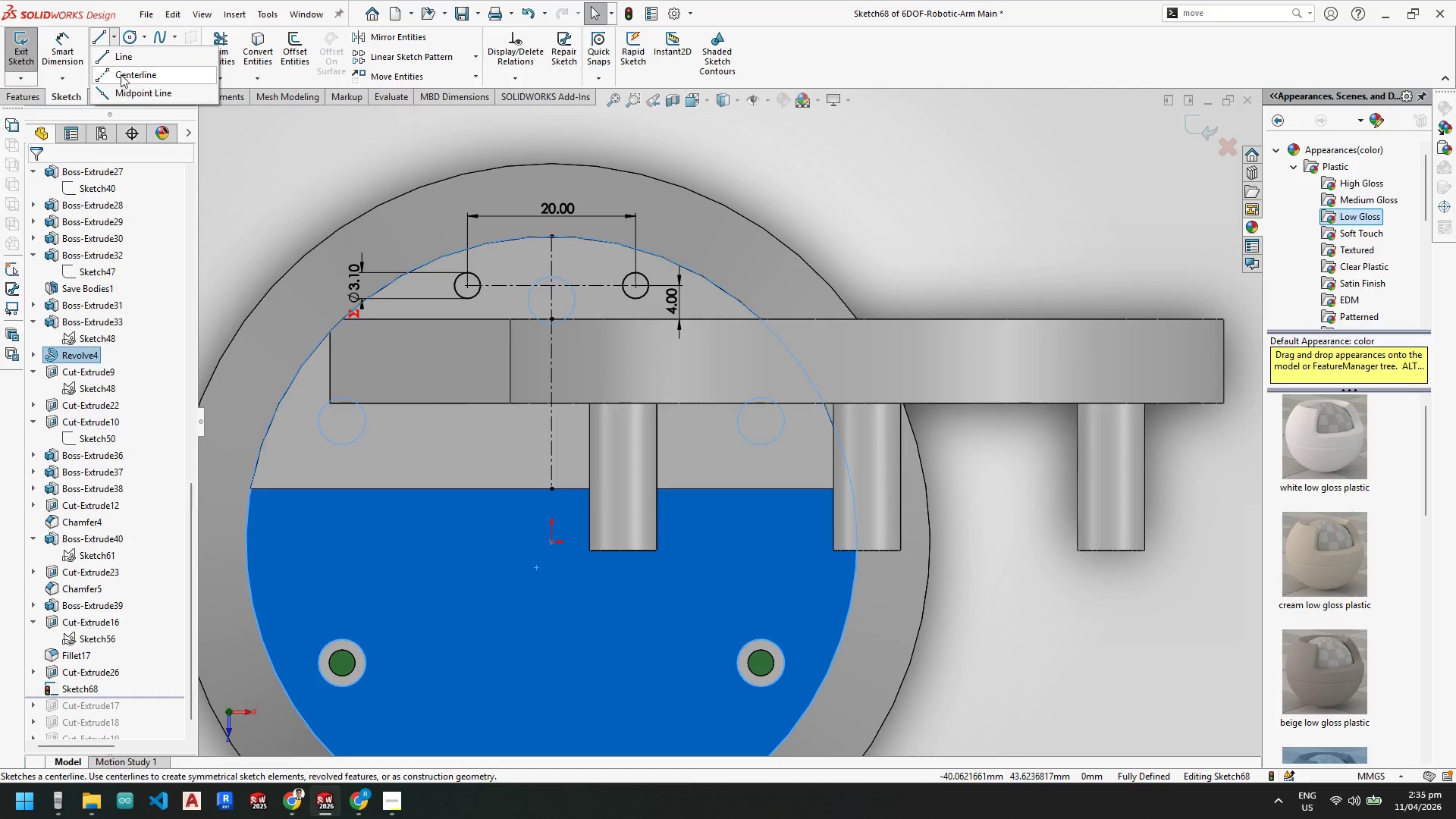 
left_click([121, 74])
 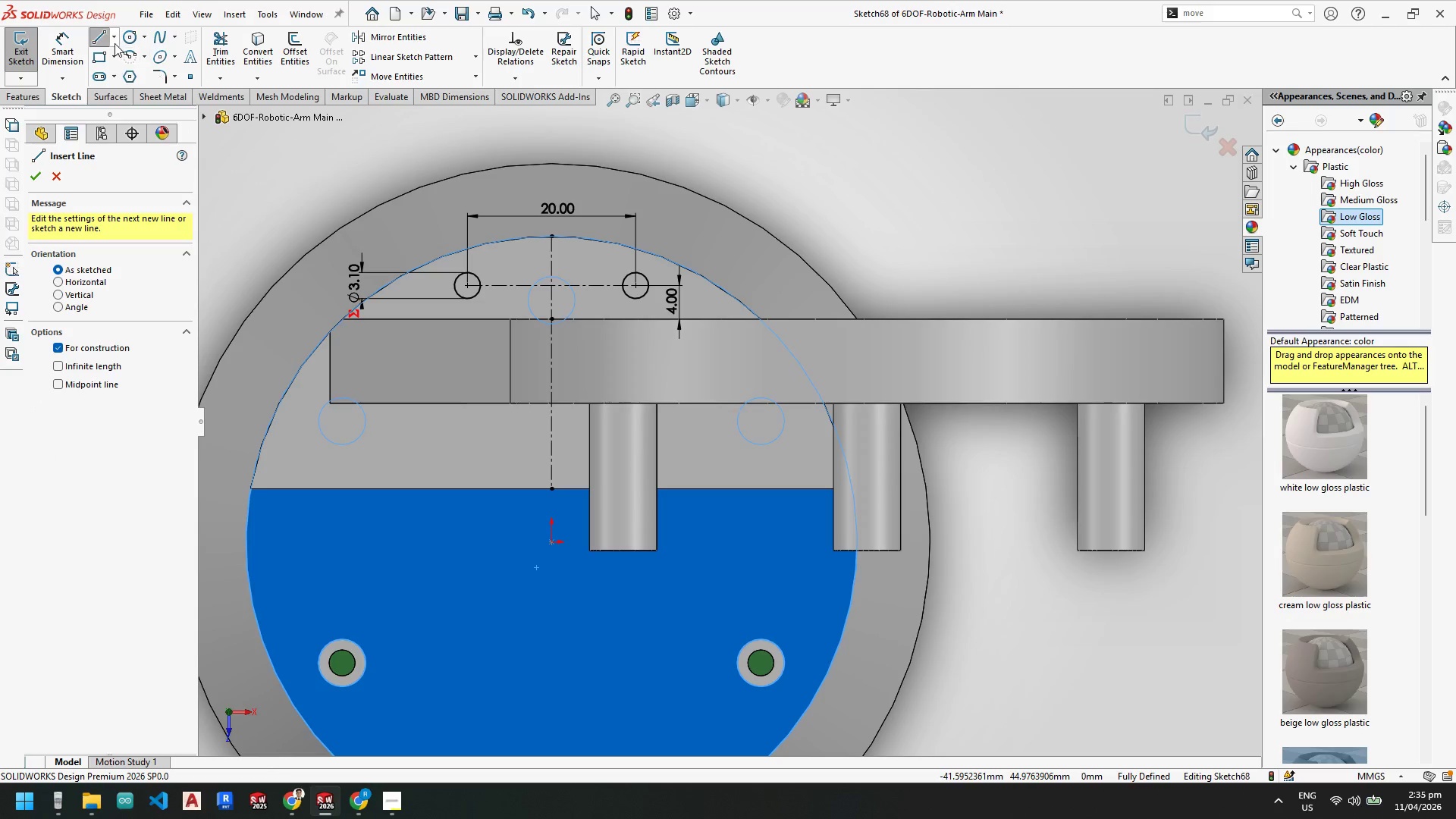 
key(Escape)
 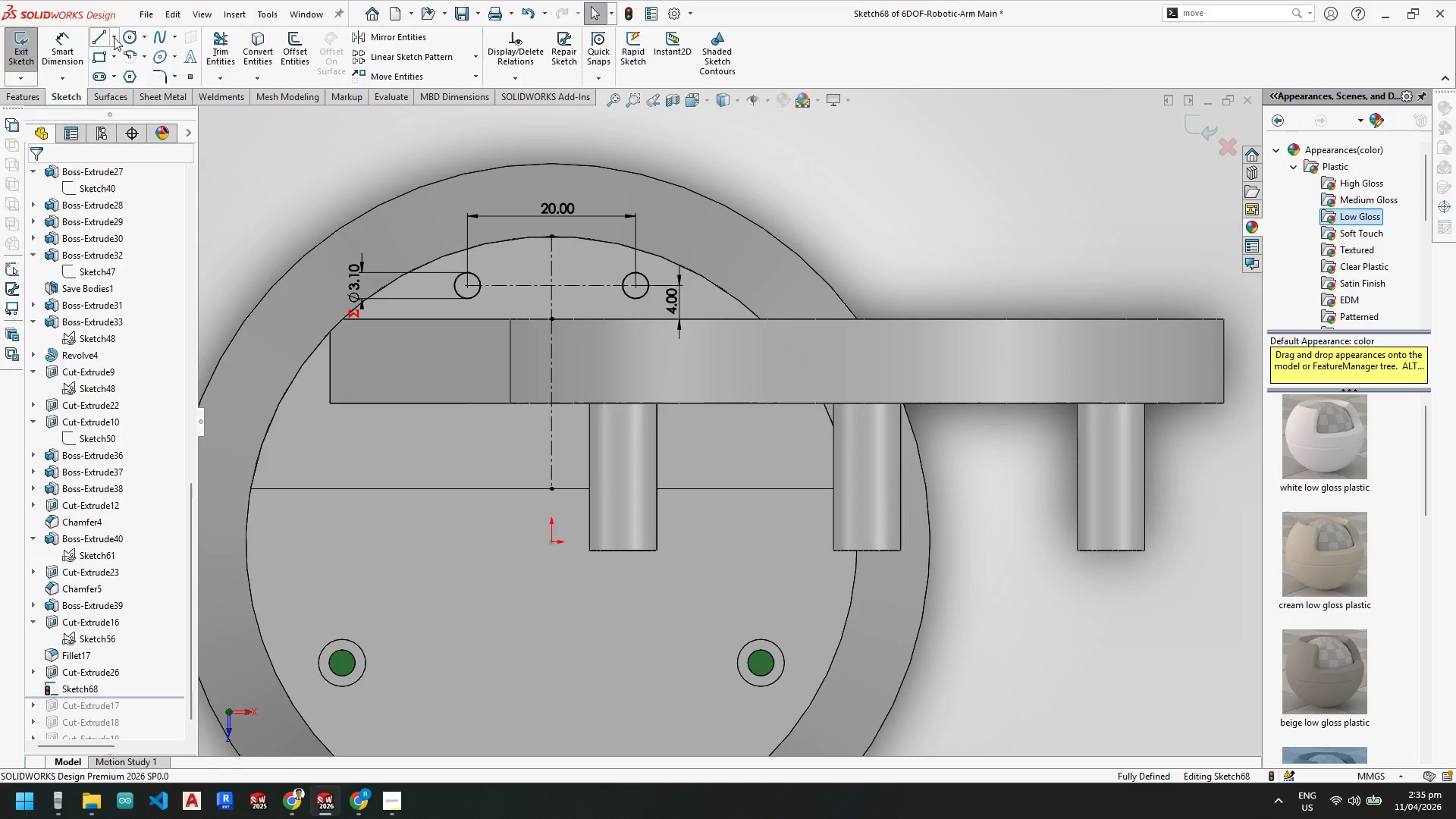 
left_click([114, 37])
 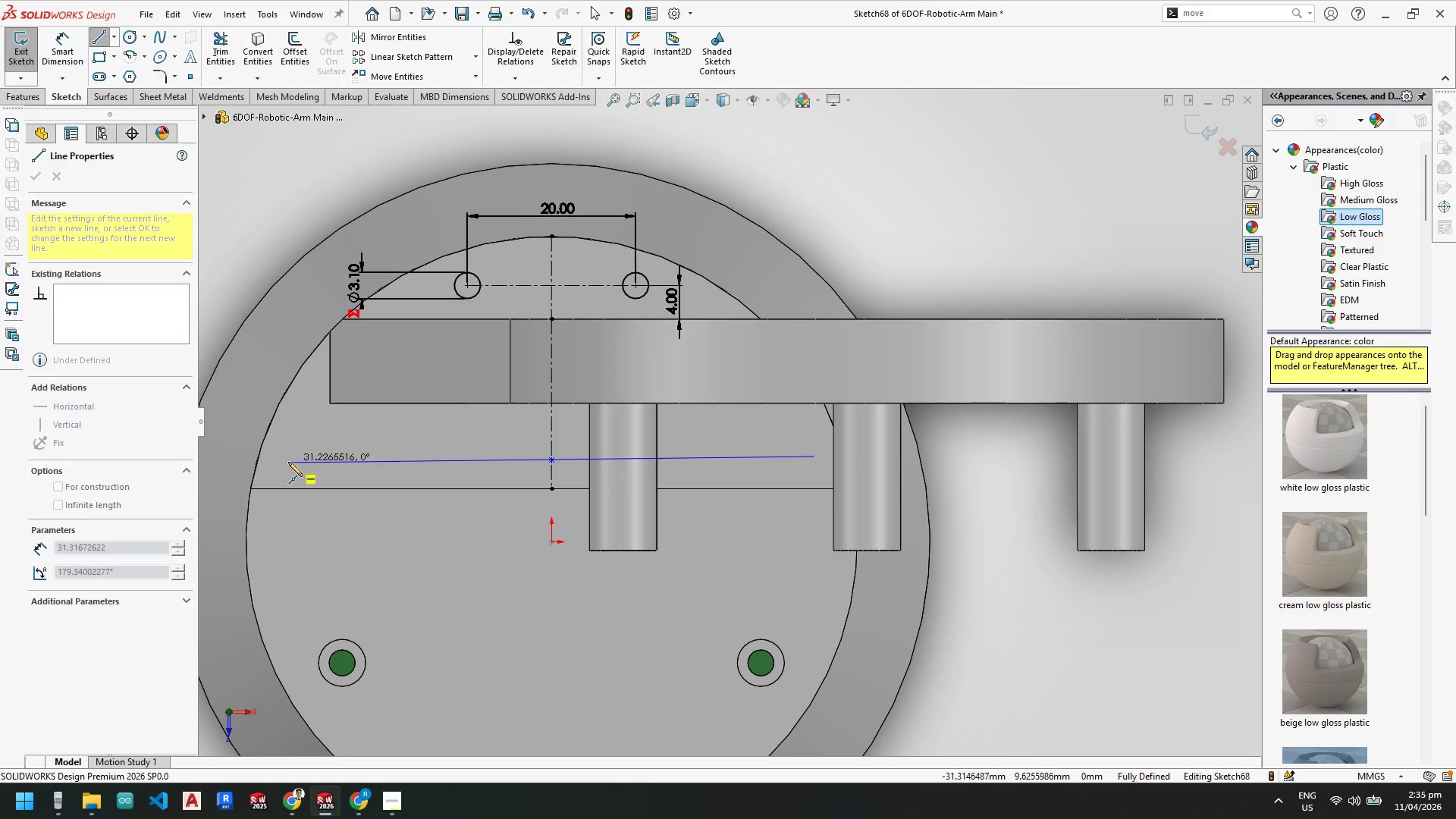 
left_click([288, 459])
 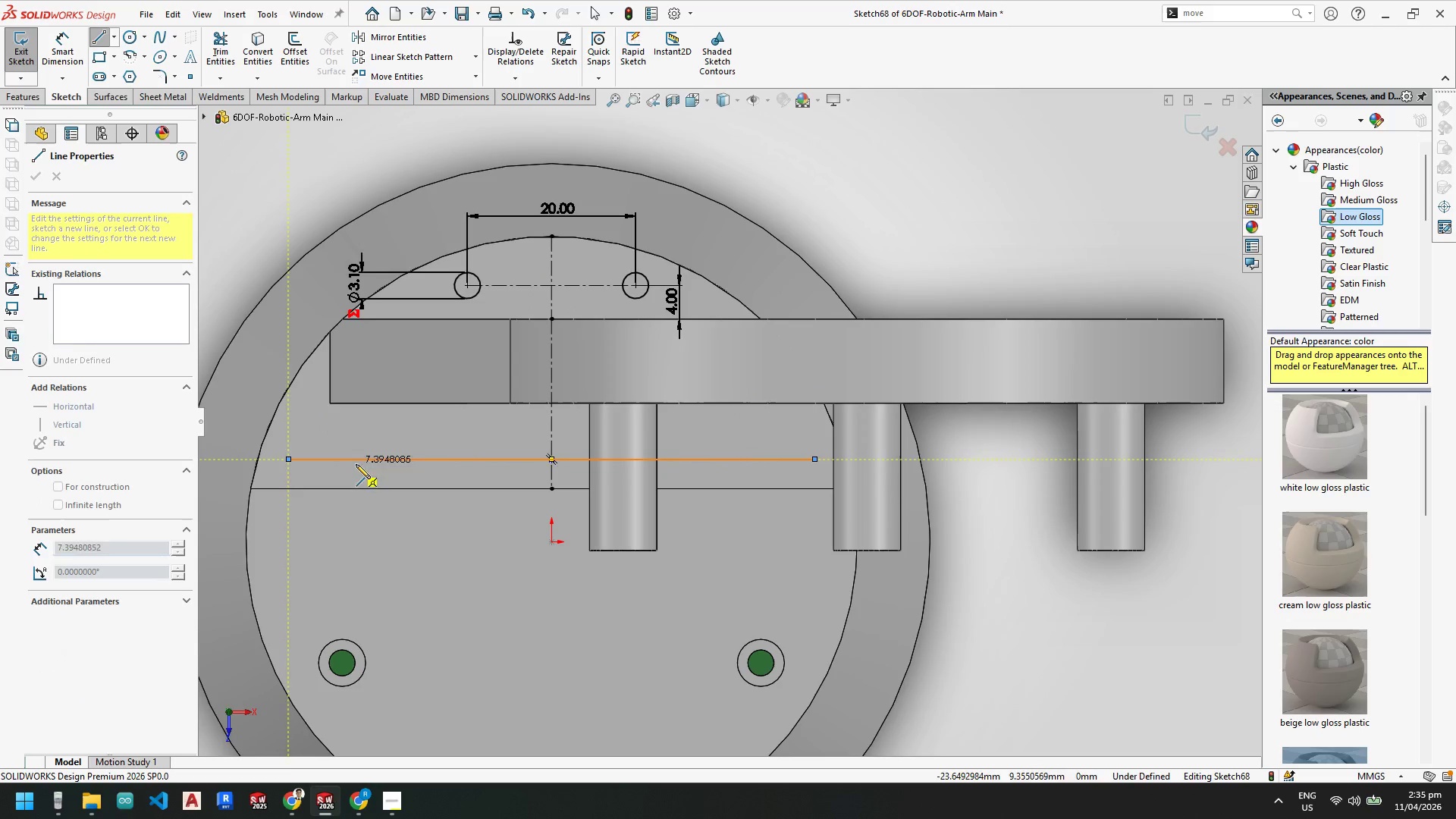 
key(Escape)
 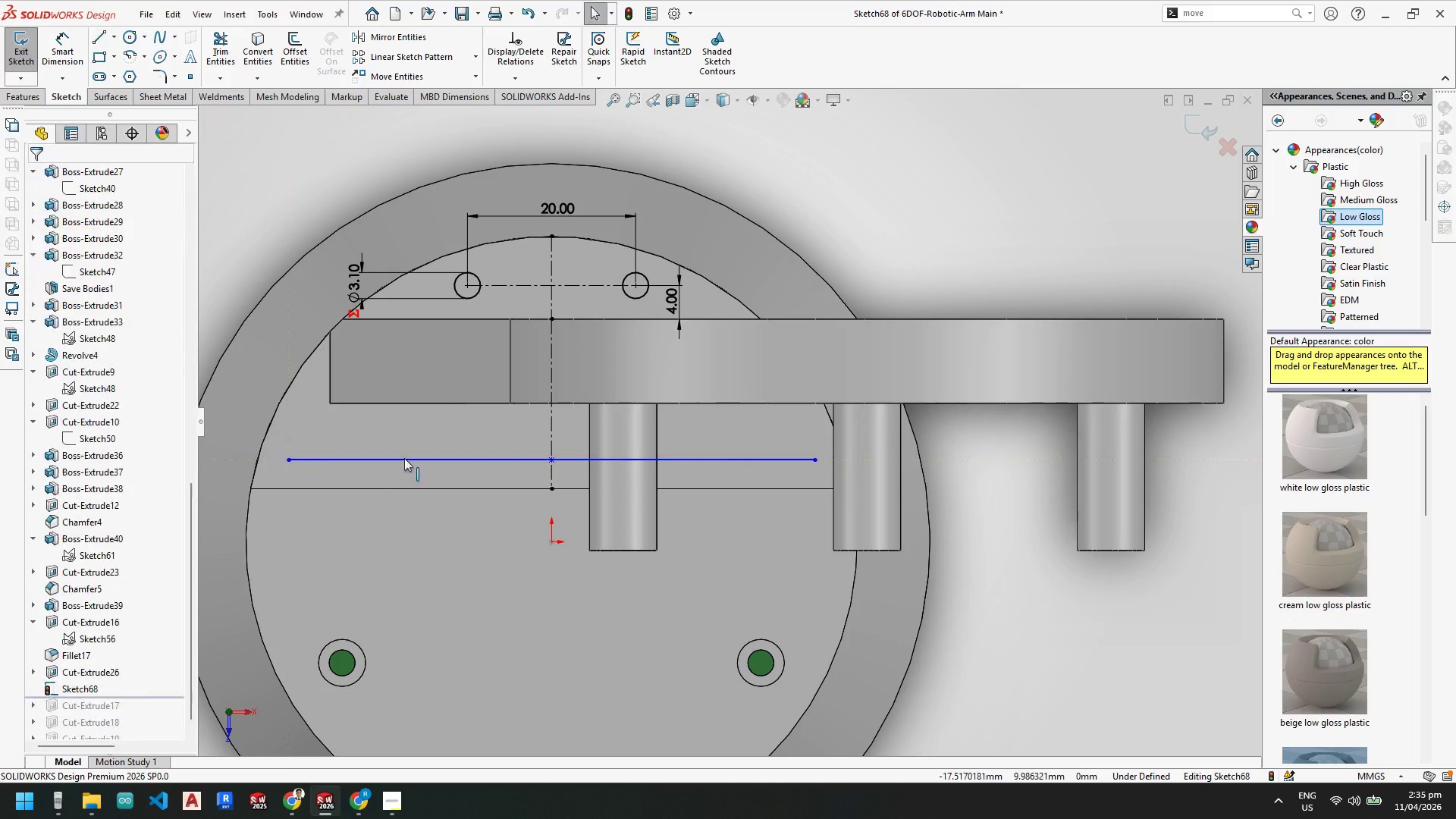 
key(Escape)
 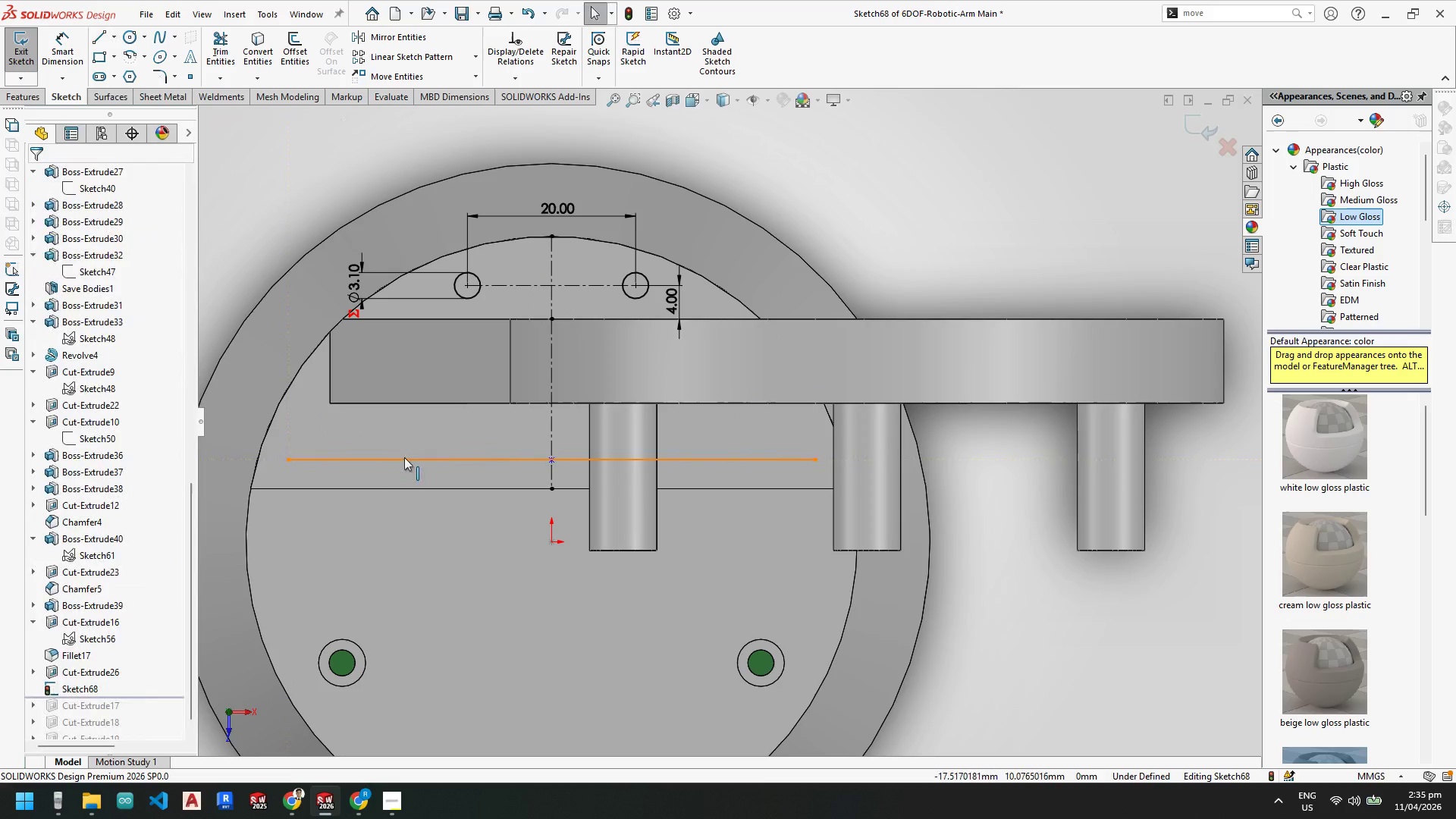 
right_click([404, 457])
 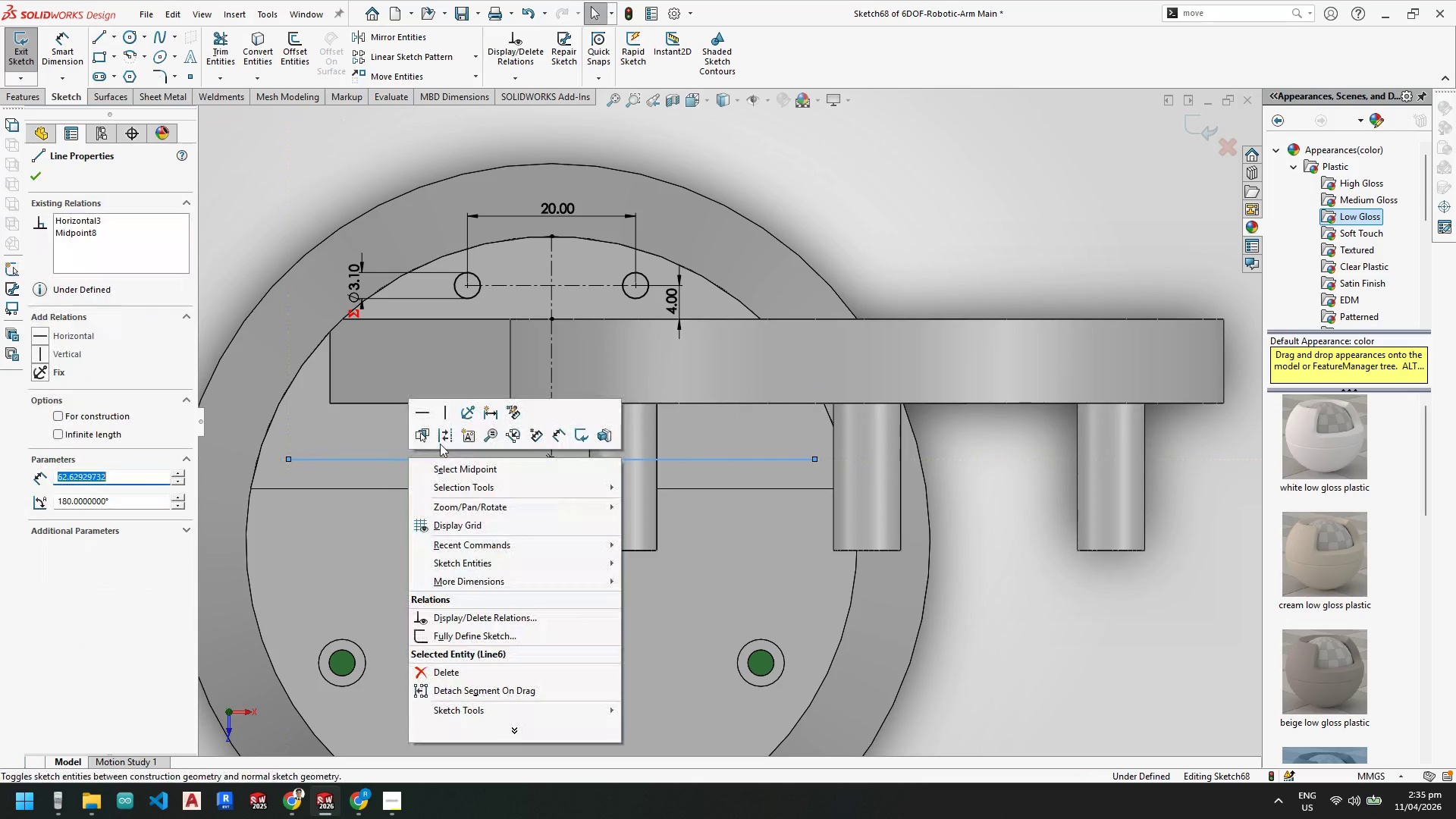 
left_click([445, 440])
 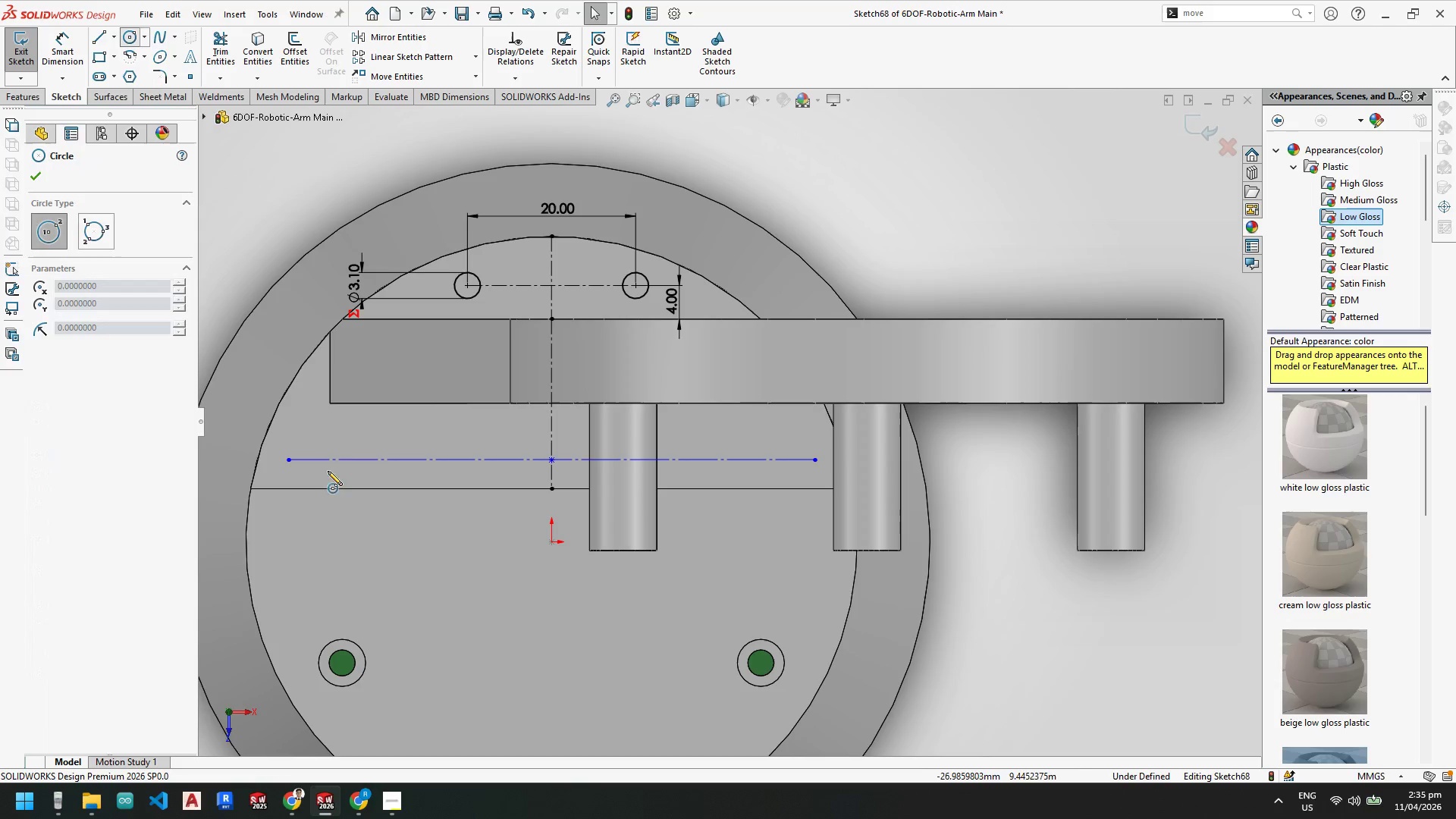 
left_click([287, 459])
 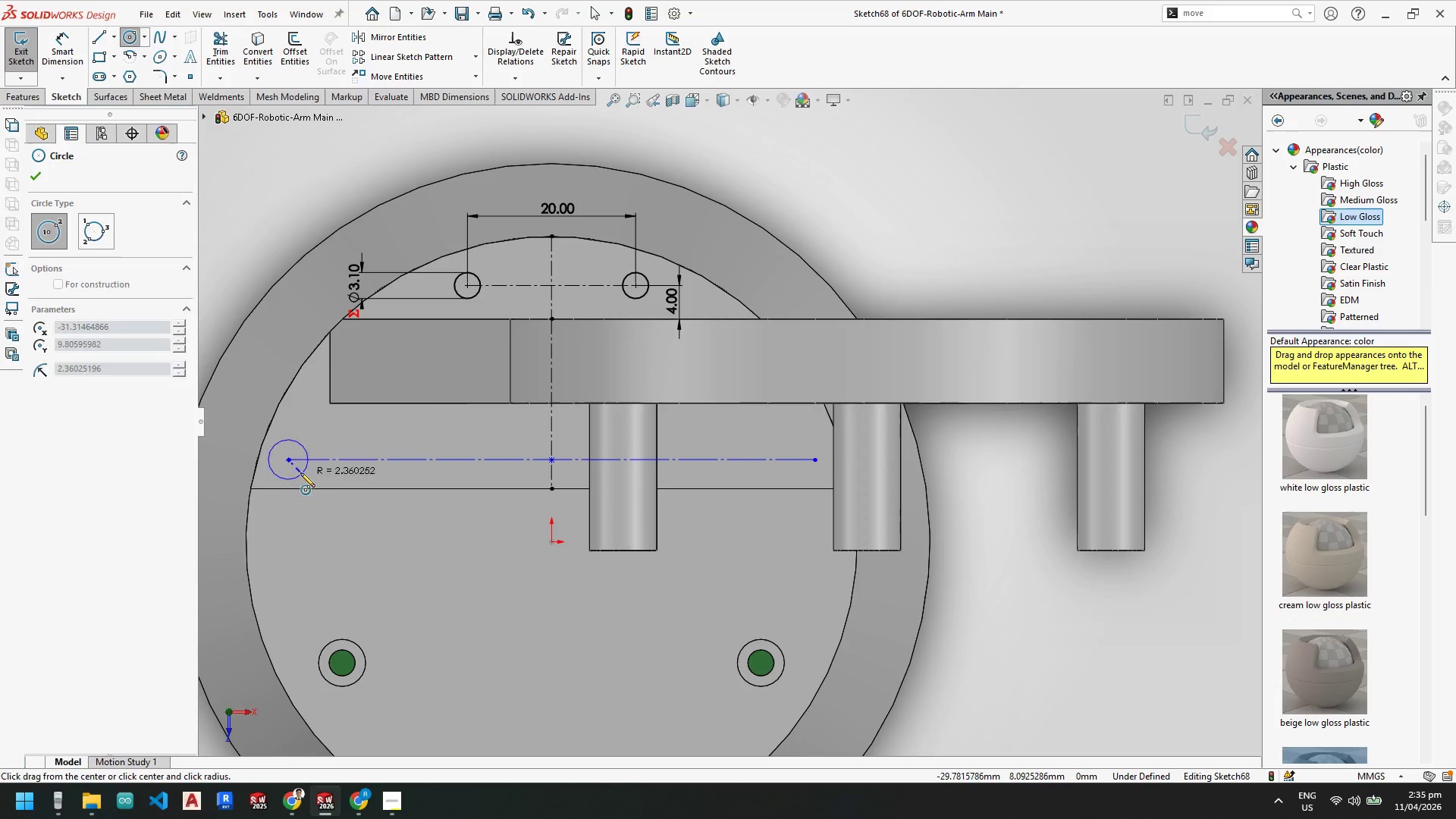 
left_click([300, 472])
 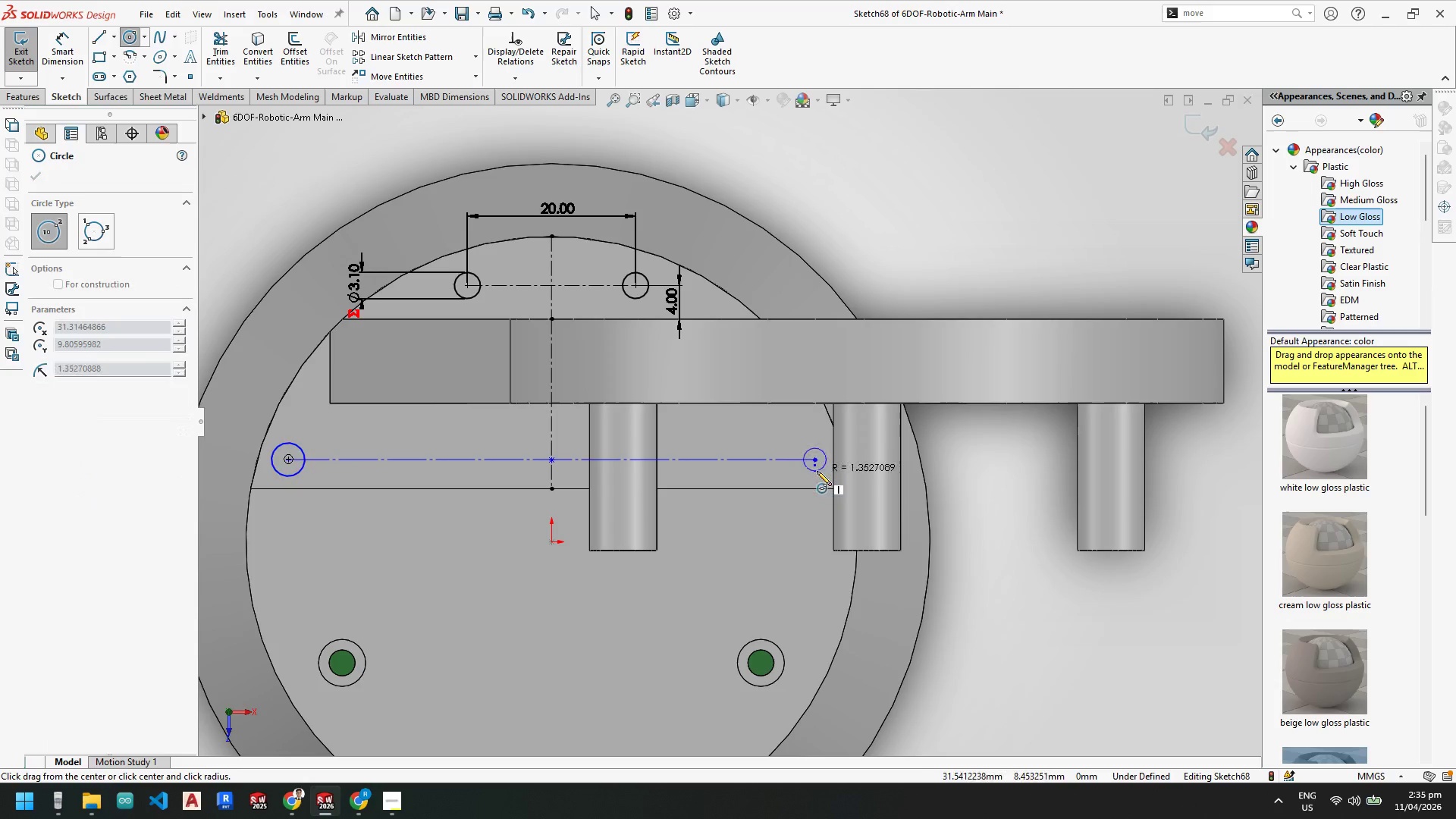 
left_click([817, 479])
 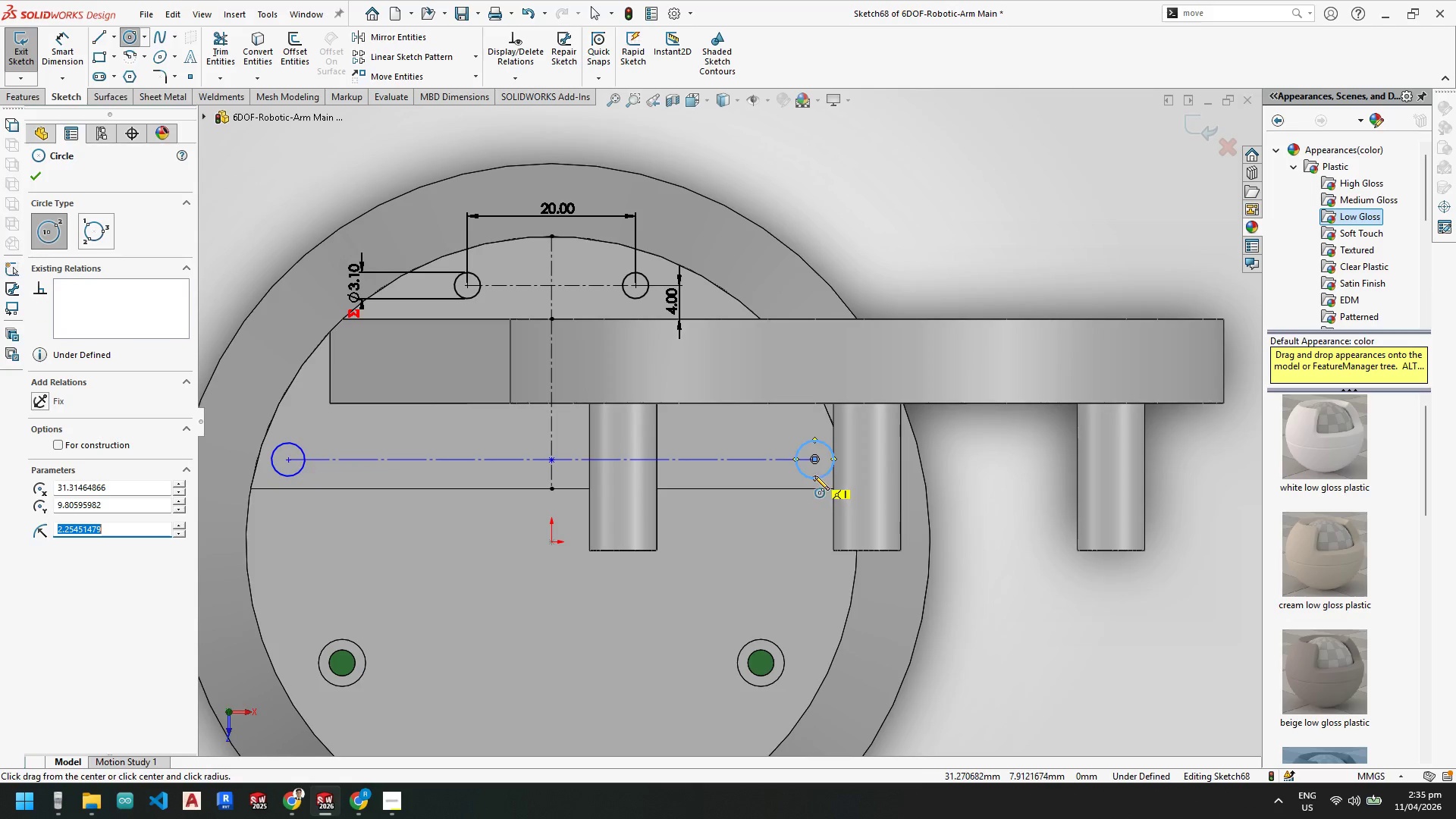 
key(Escape)
 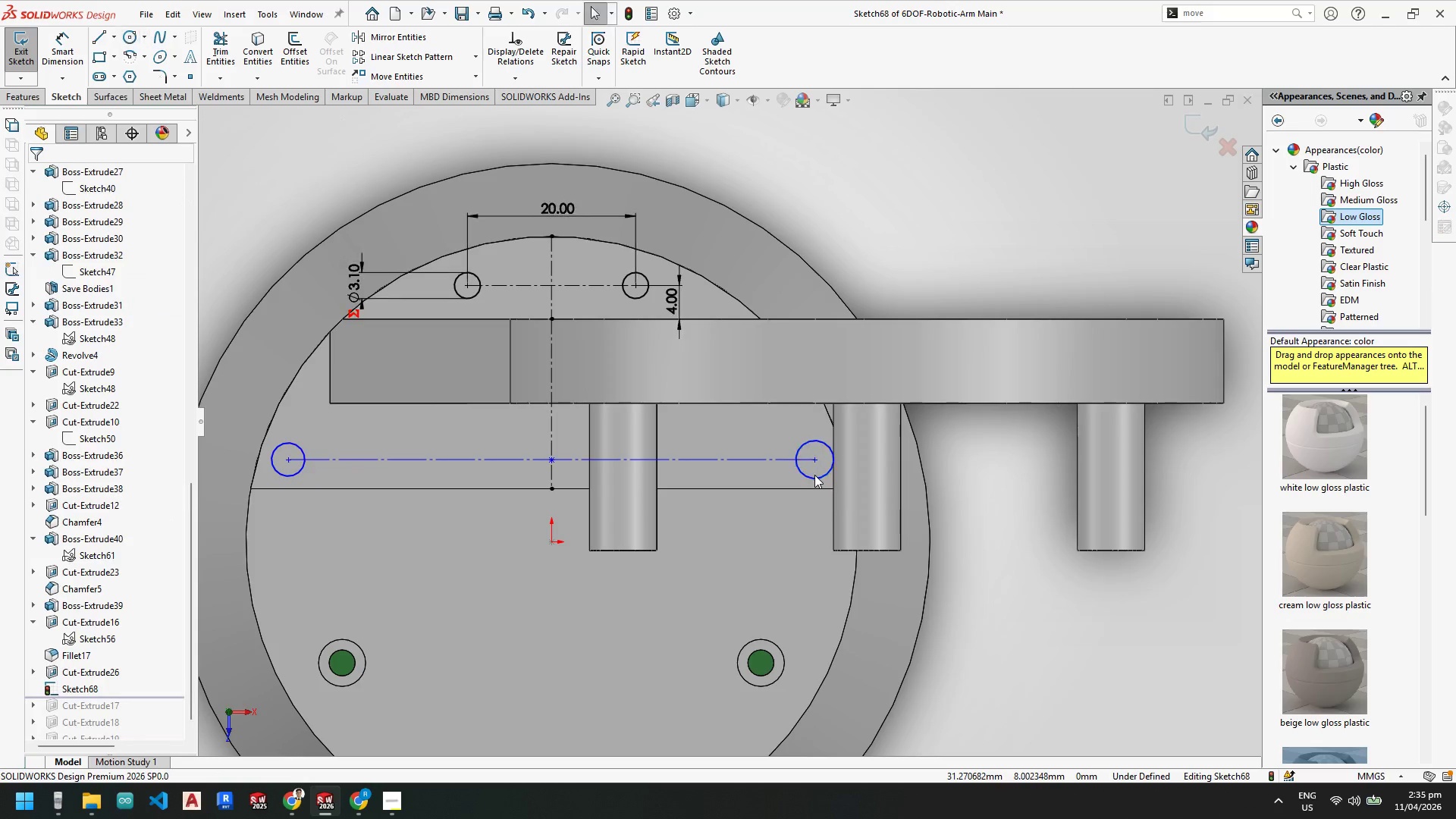 
key(Escape)
 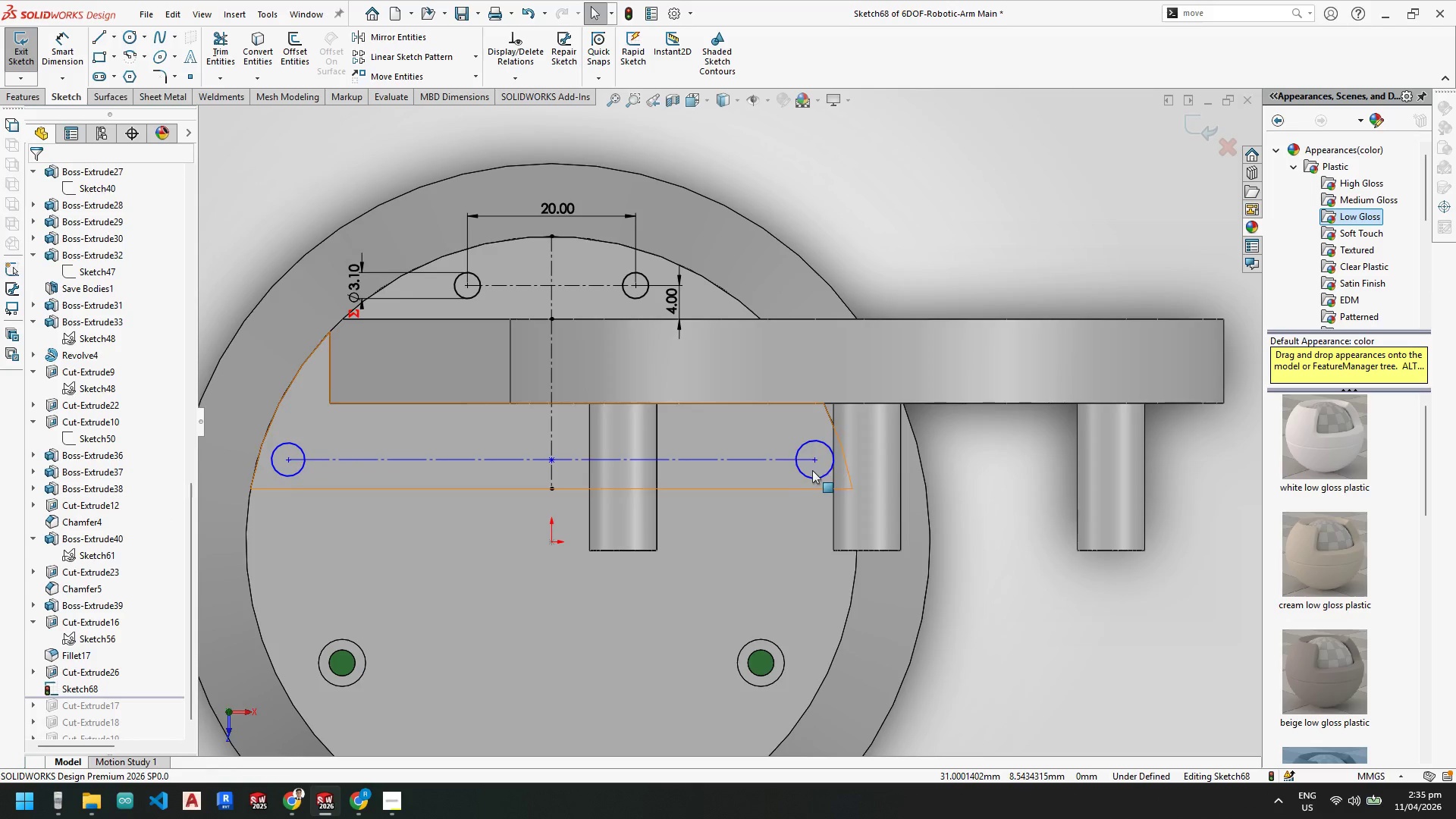 
left_click([811, 477])
 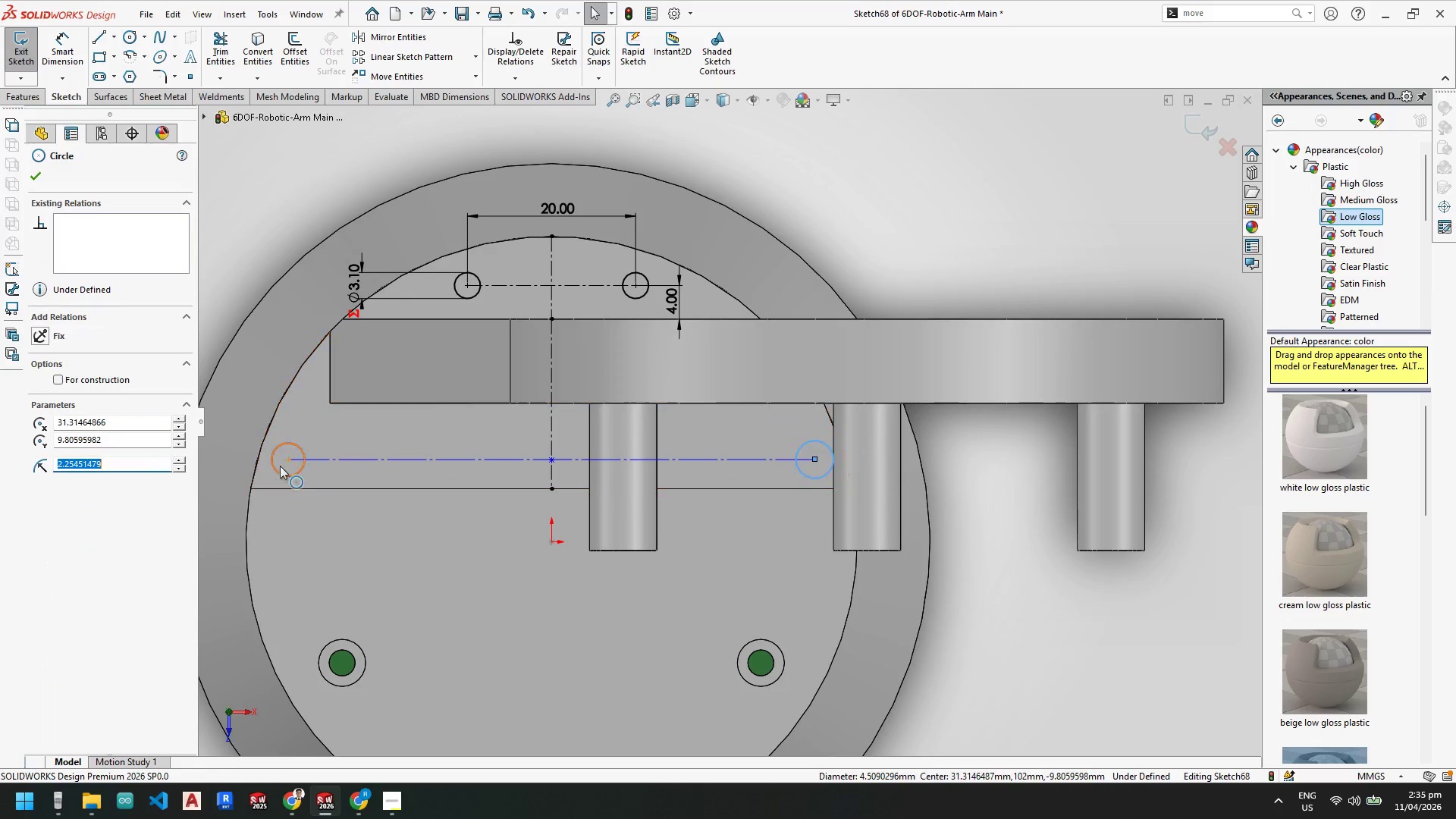 
hold_key(key=ControlLeft, duration=2.61)
left_click([300, 472])
 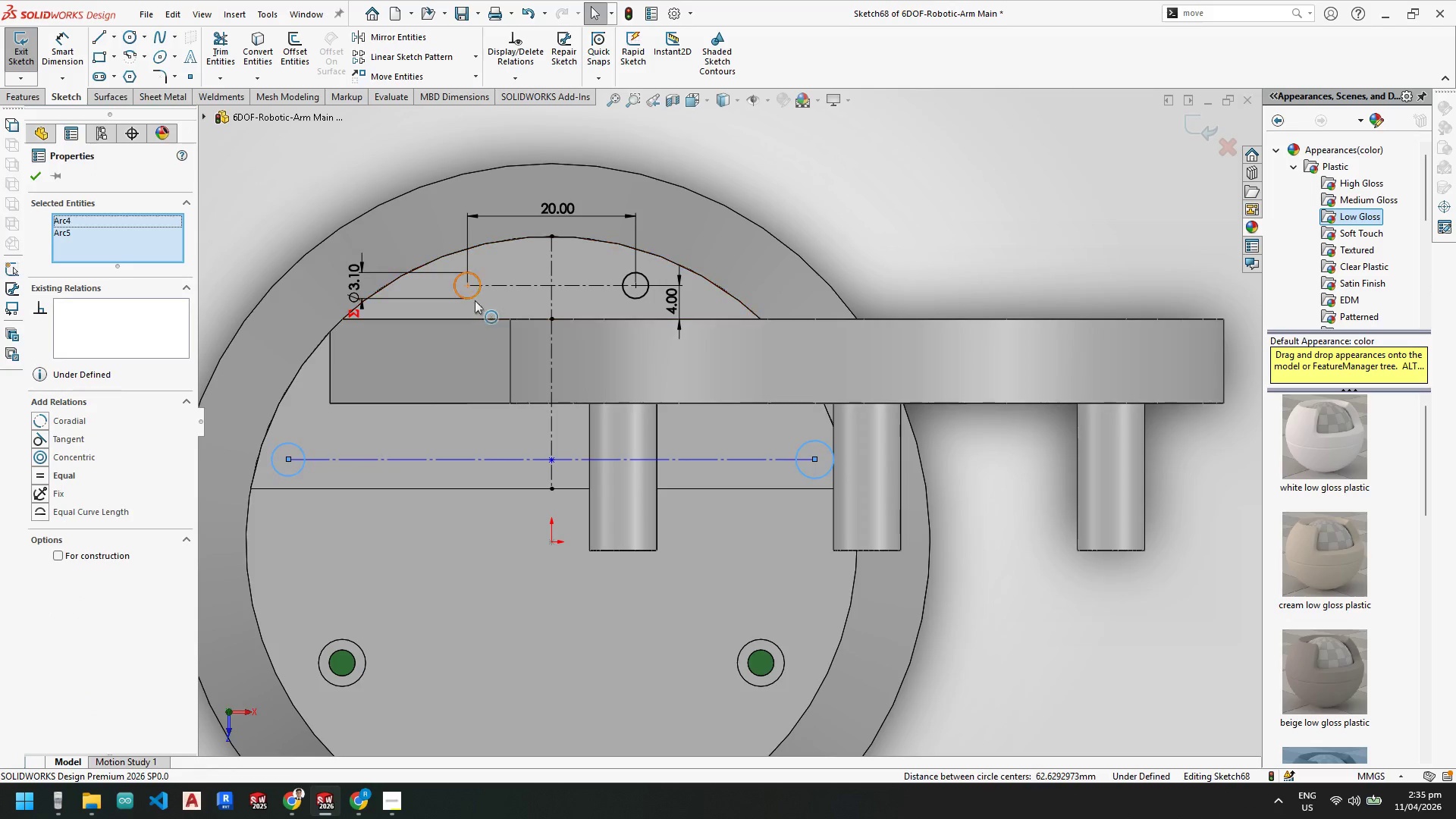 
left_click([475, 296])
 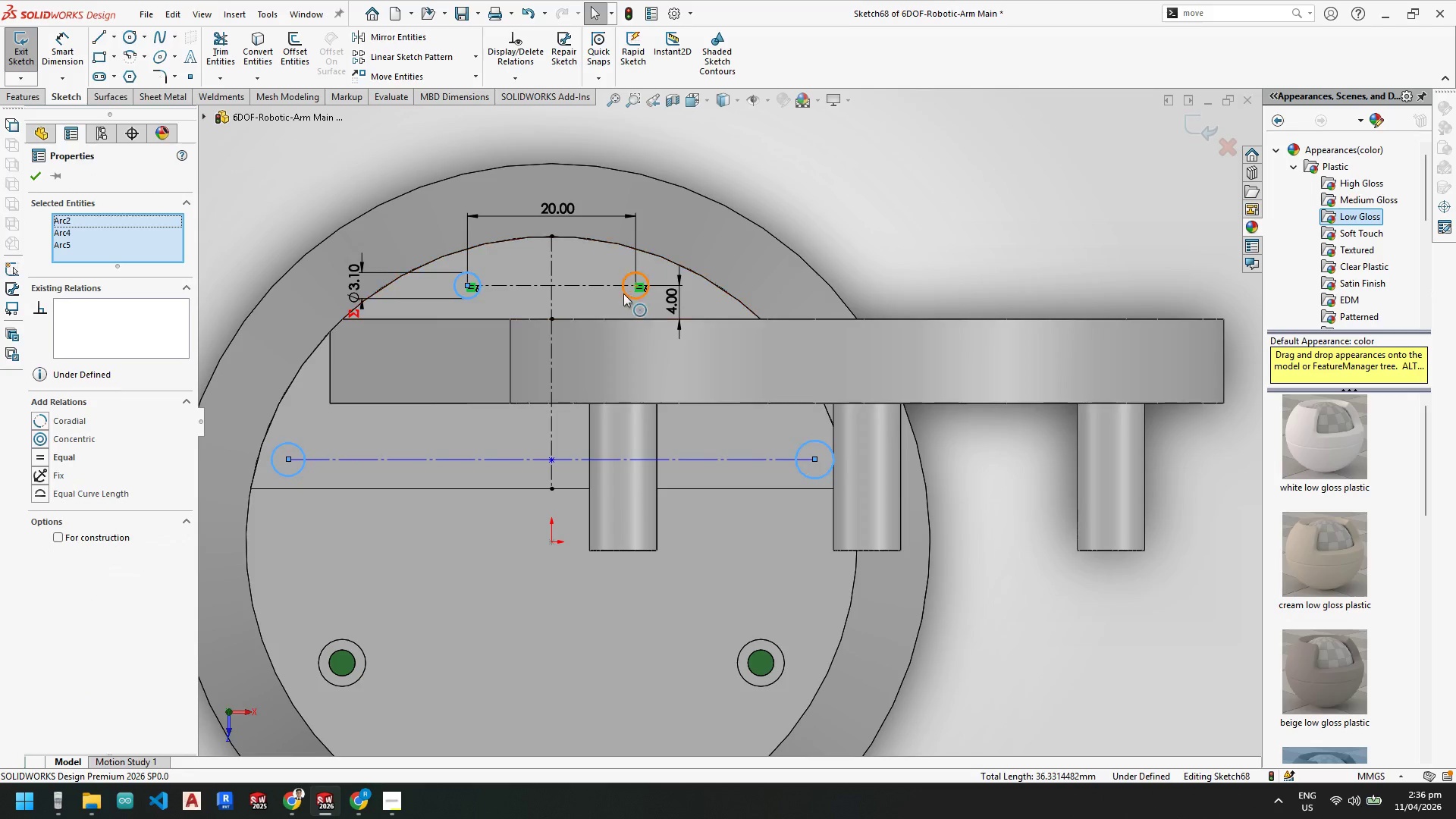 
left_click([627, 293])
 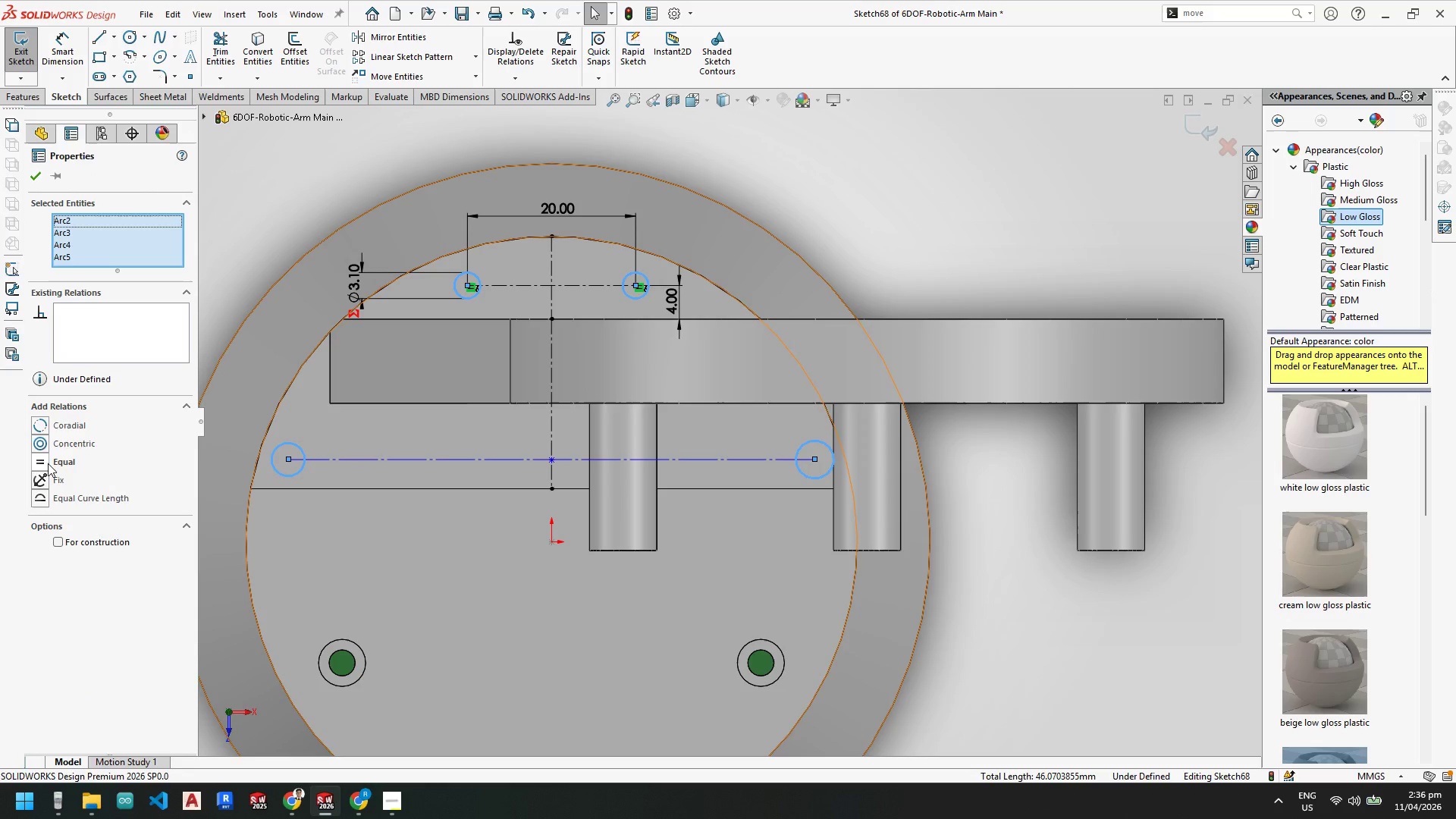 
left_click_drag(start_coordinate=[45, 463], to_coordinate=[41, 463])
 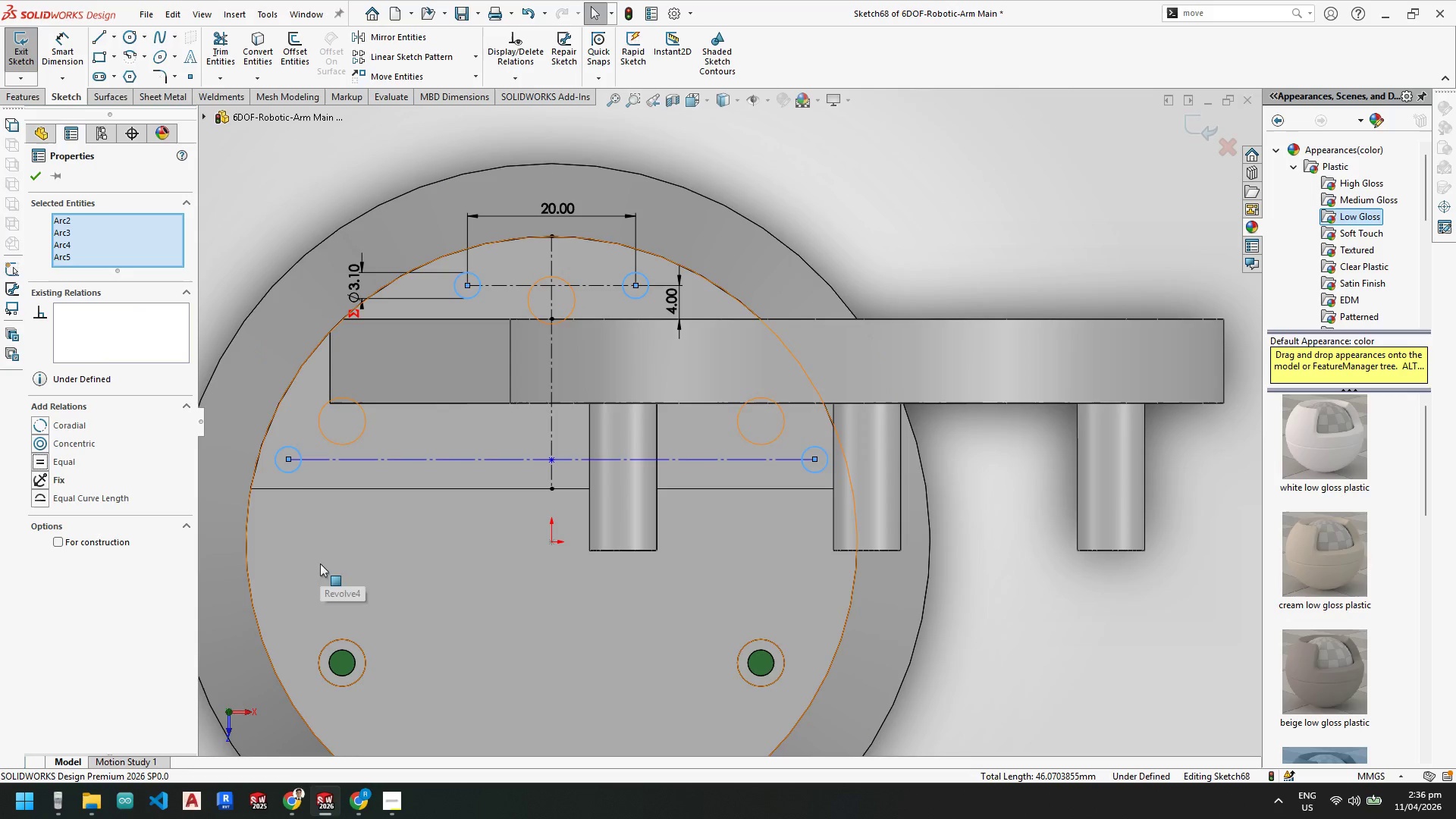 
key(Escape)
 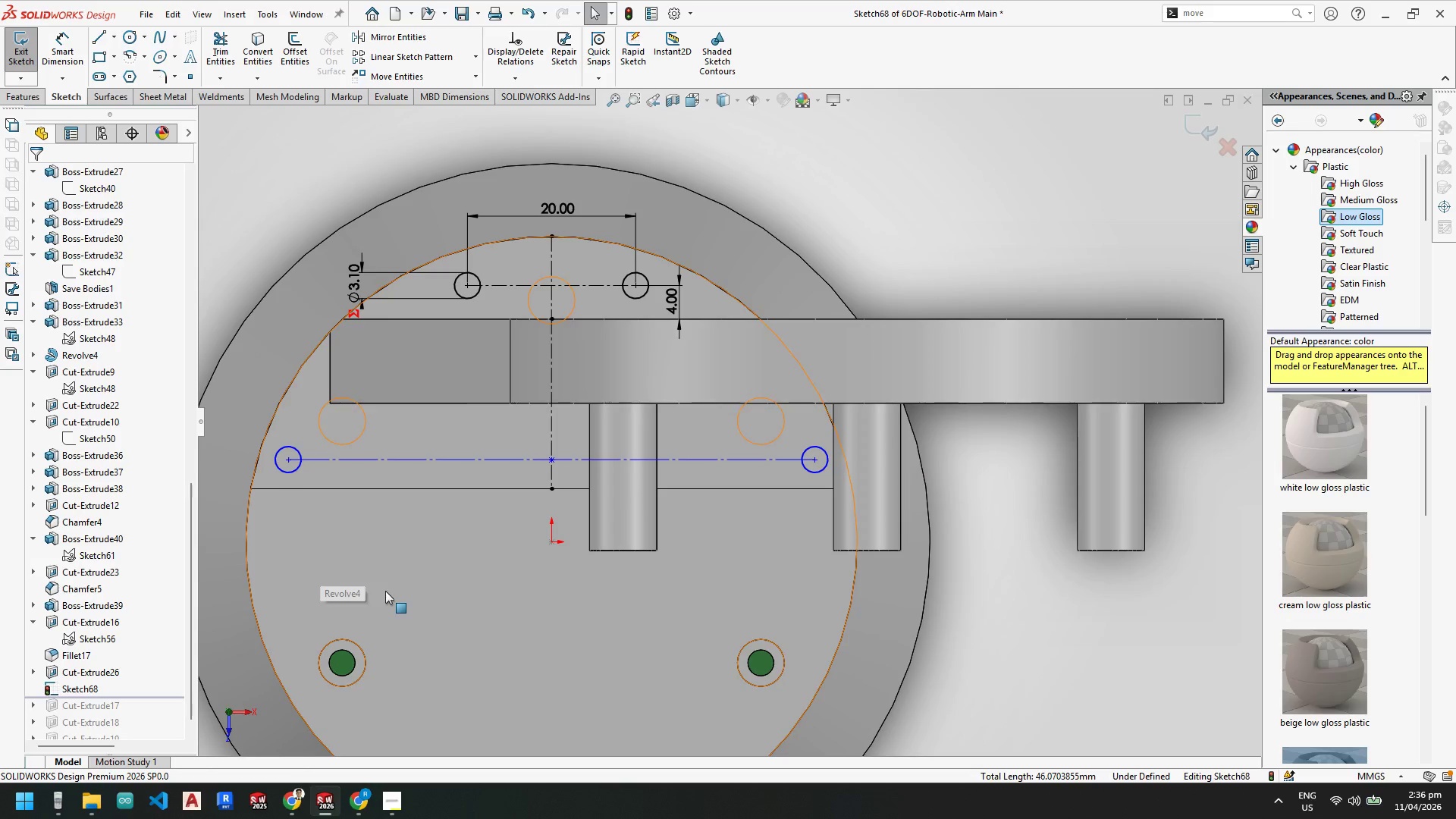 
key(Escape)
 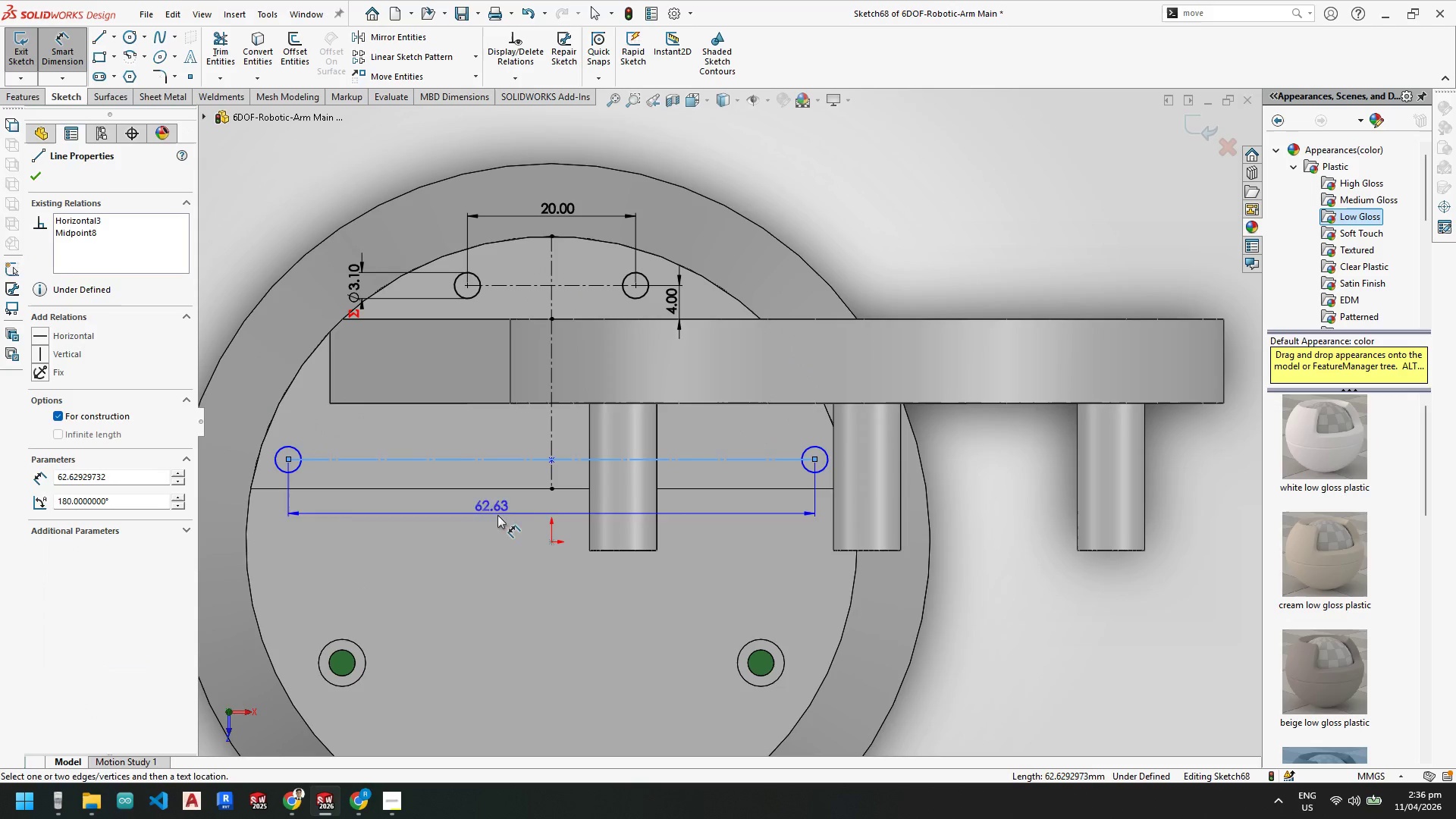 
left_click([538, 519])
 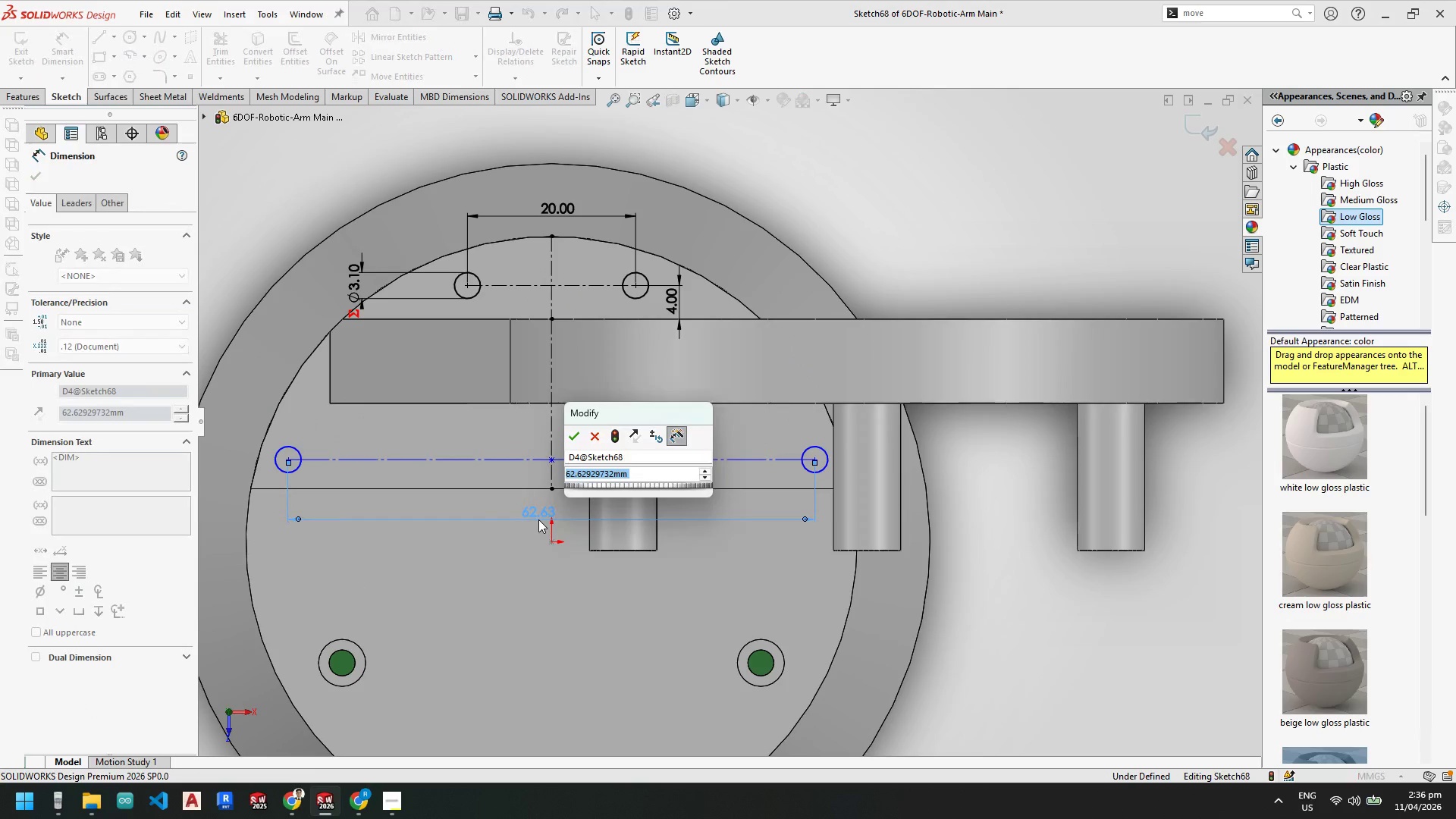 
key(Numpad6)
 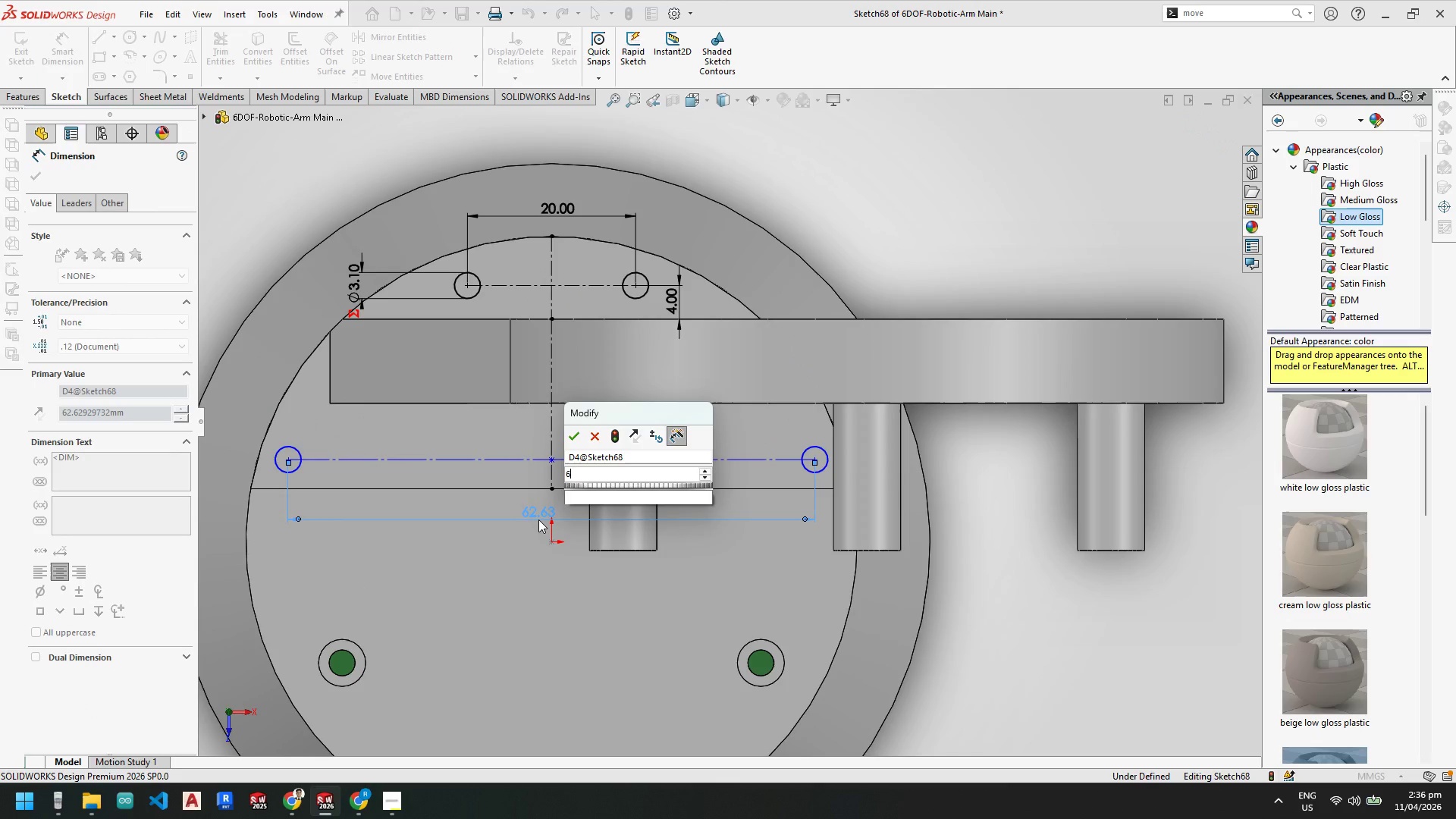 
key(Numpad0)
 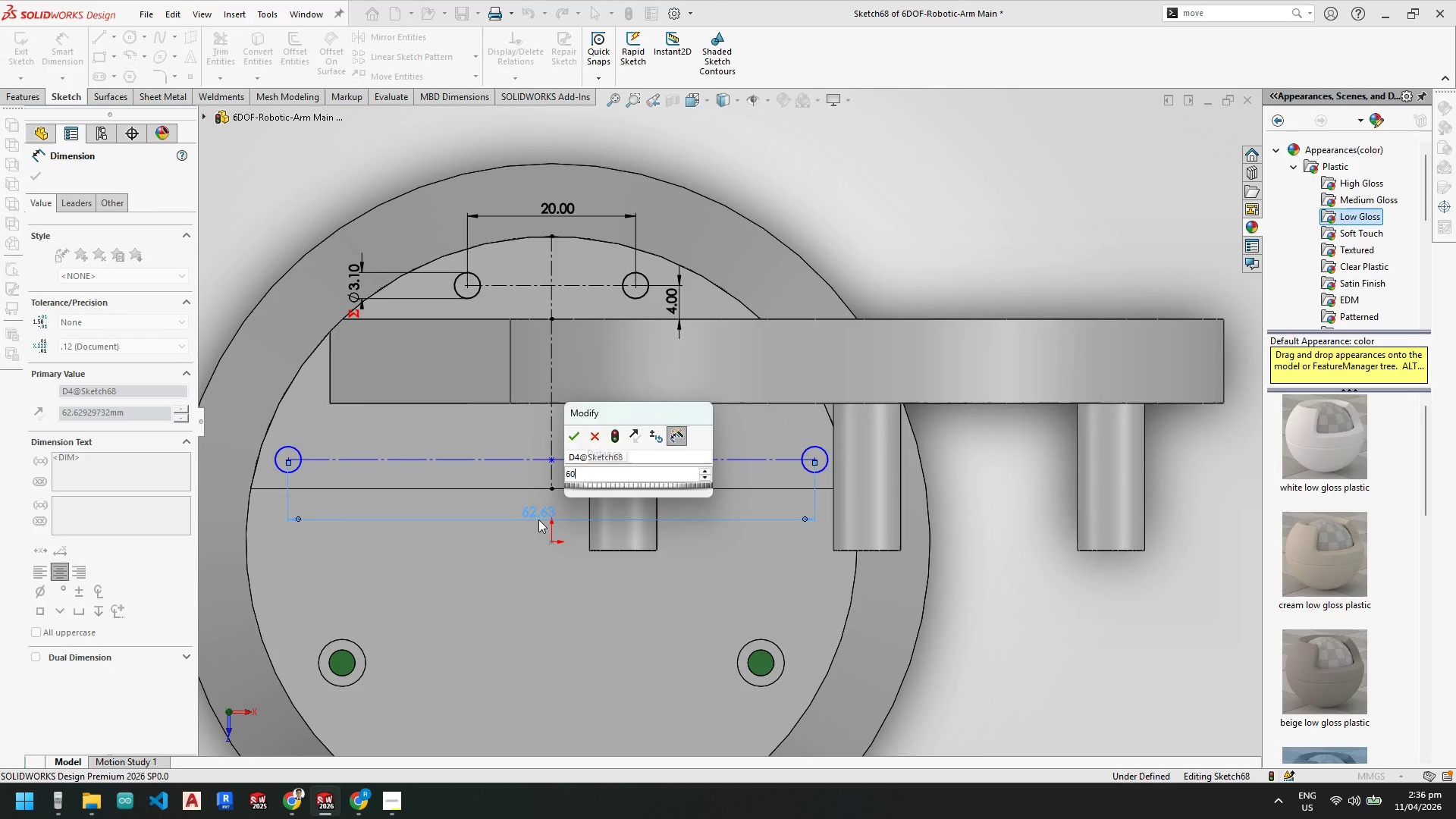 
key(NumpadEnter)
 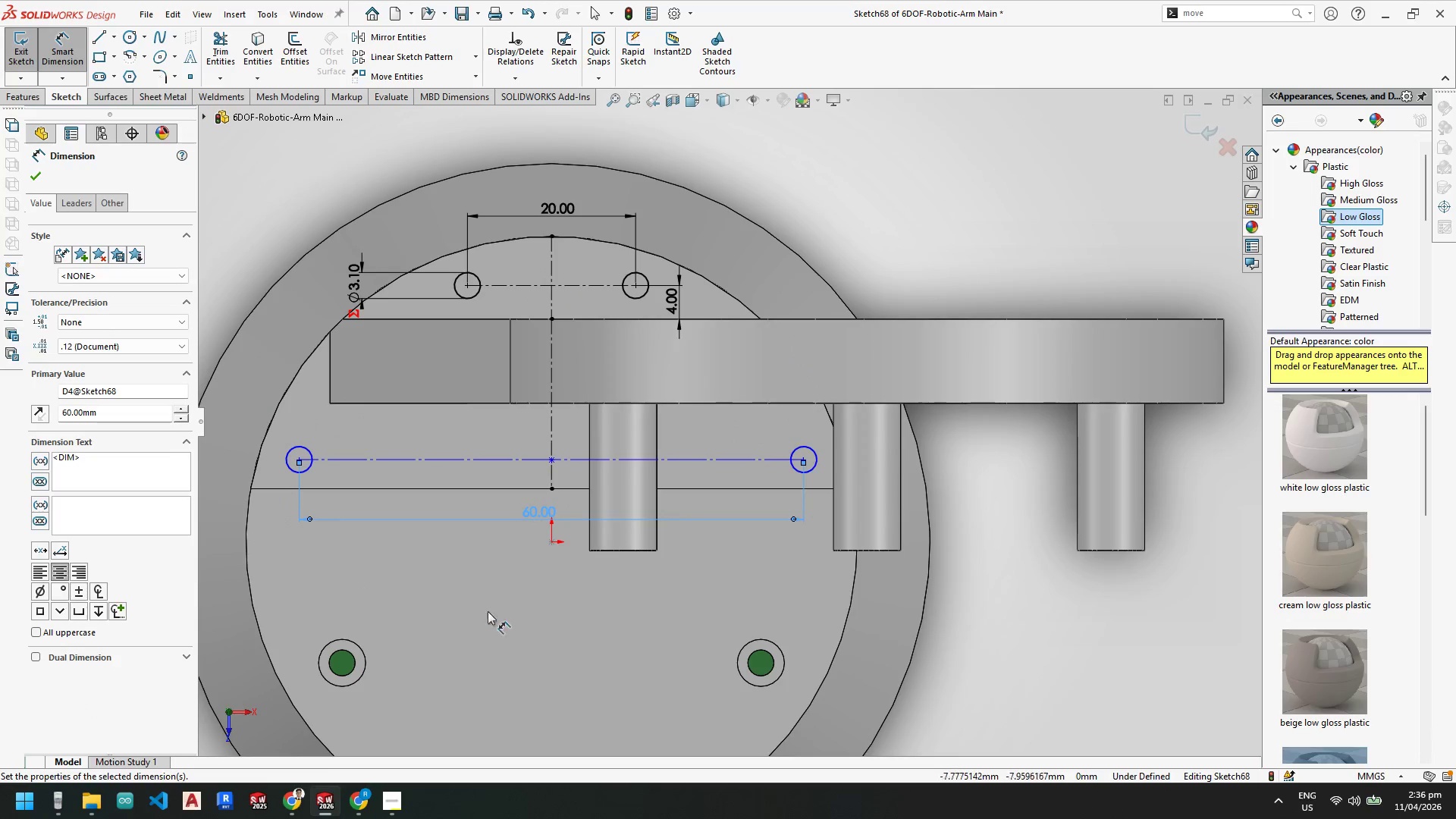 
key(Escape)
 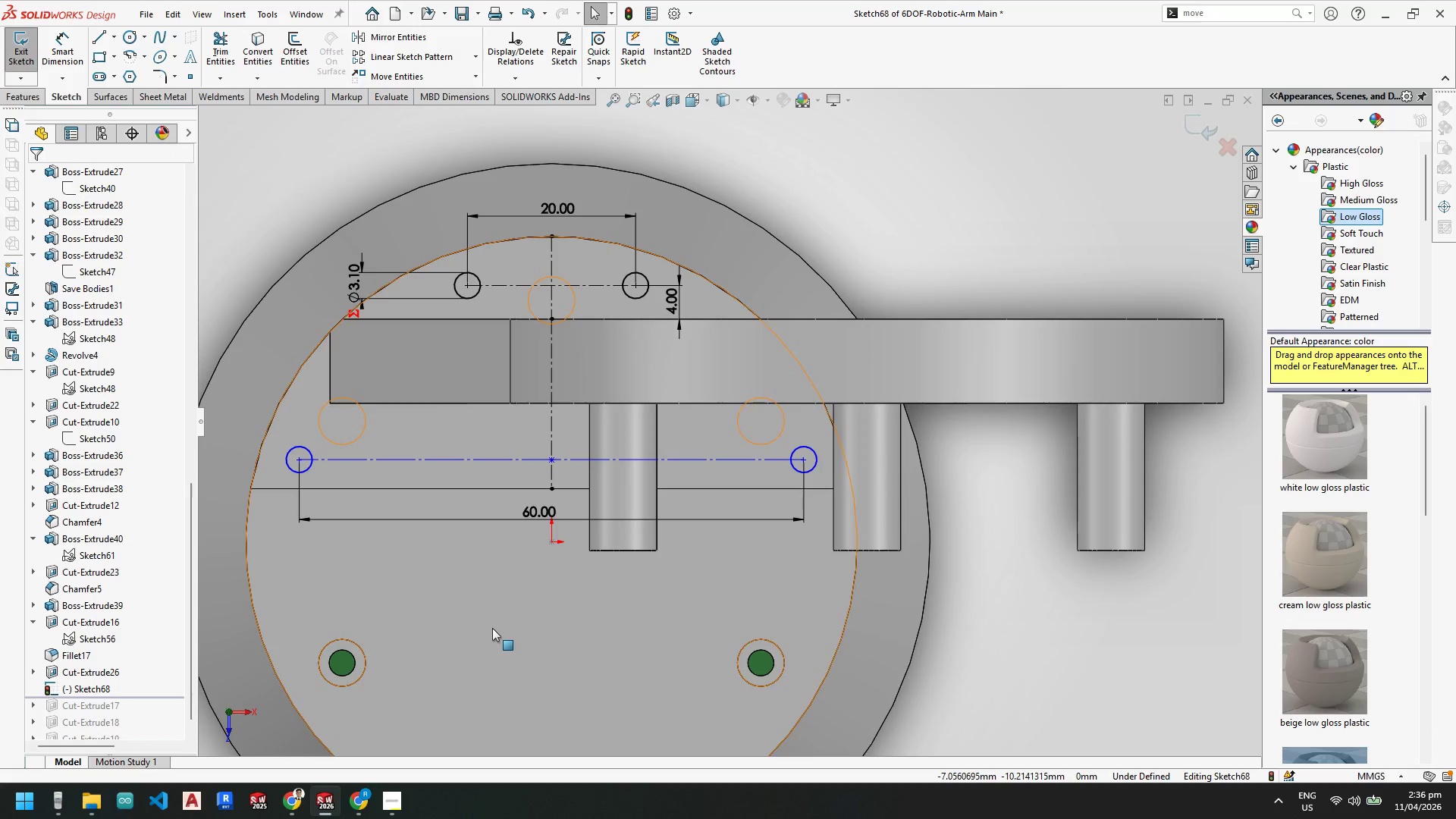 
left_click([492, 628])
 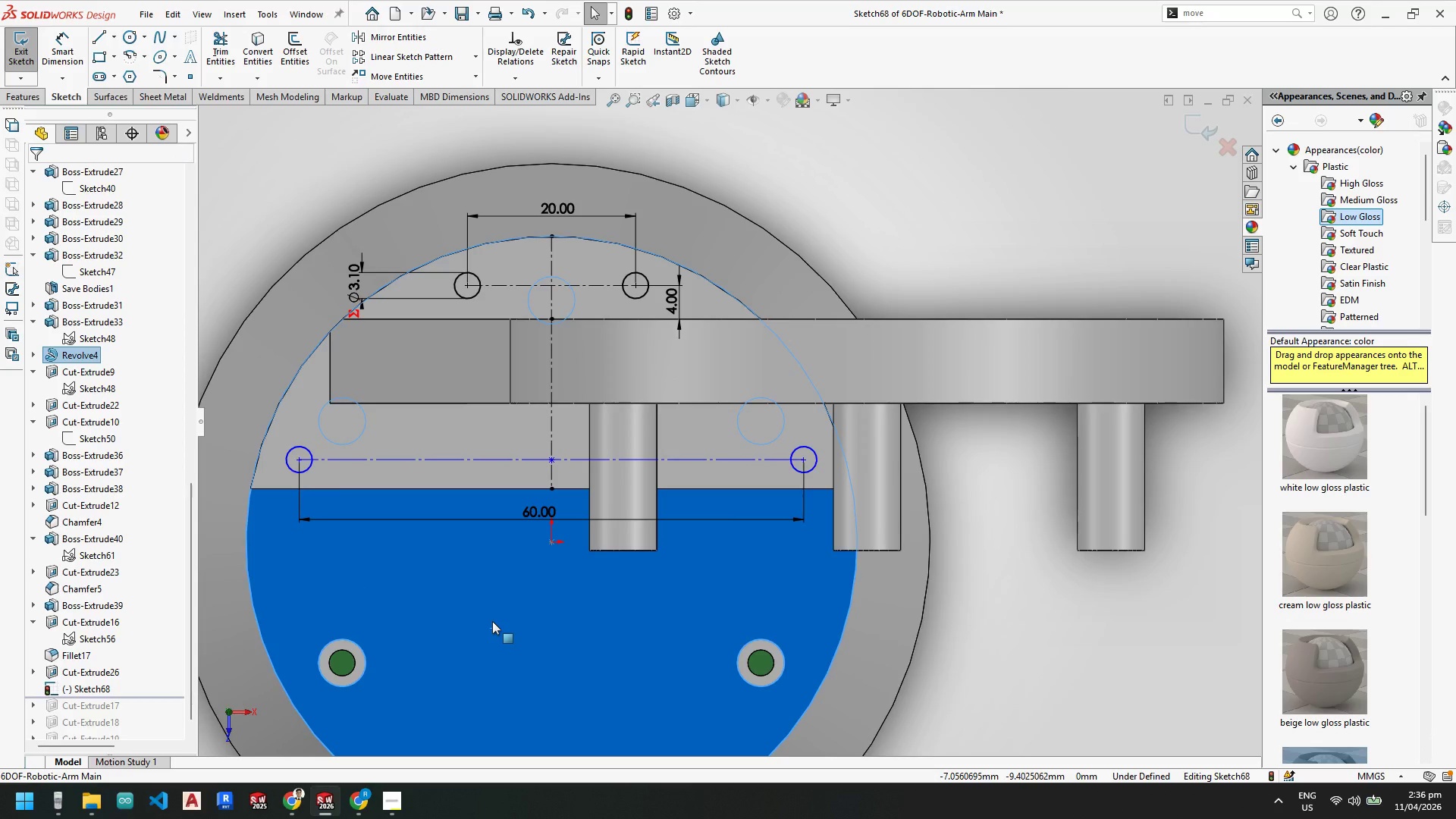 
key(Escape)
 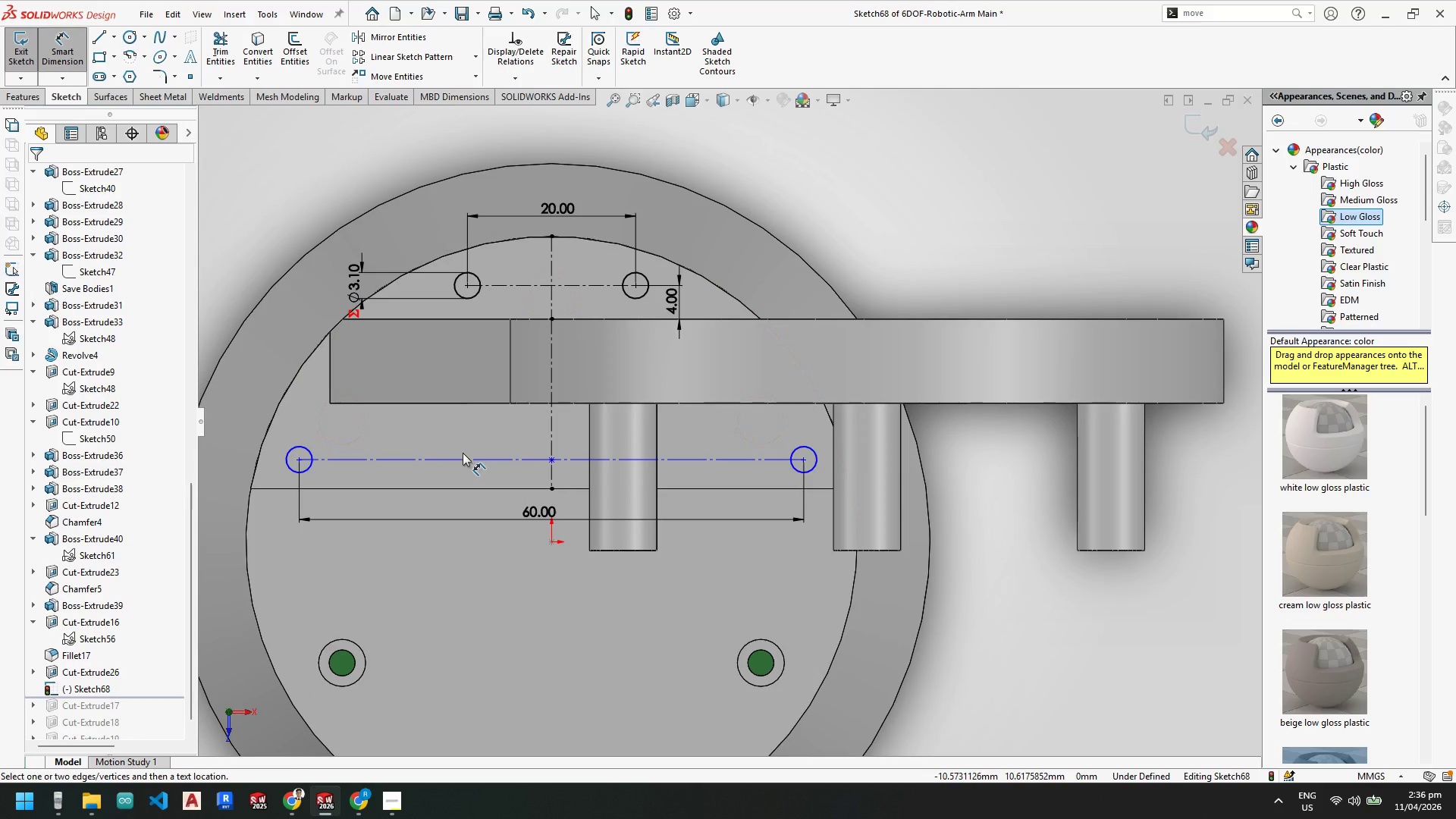 
left_click([463, 456])
 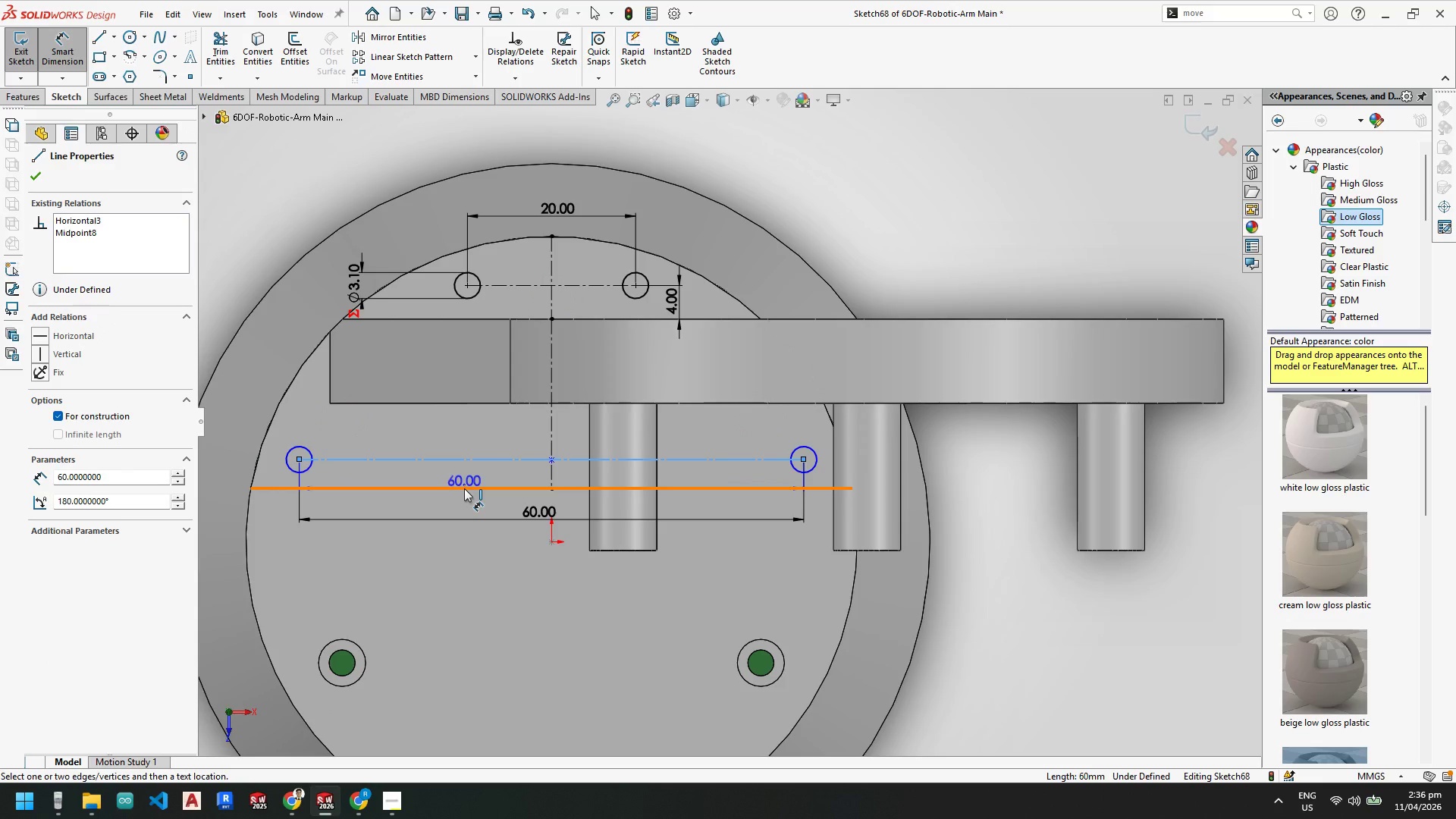 
left_click([464, 488])
 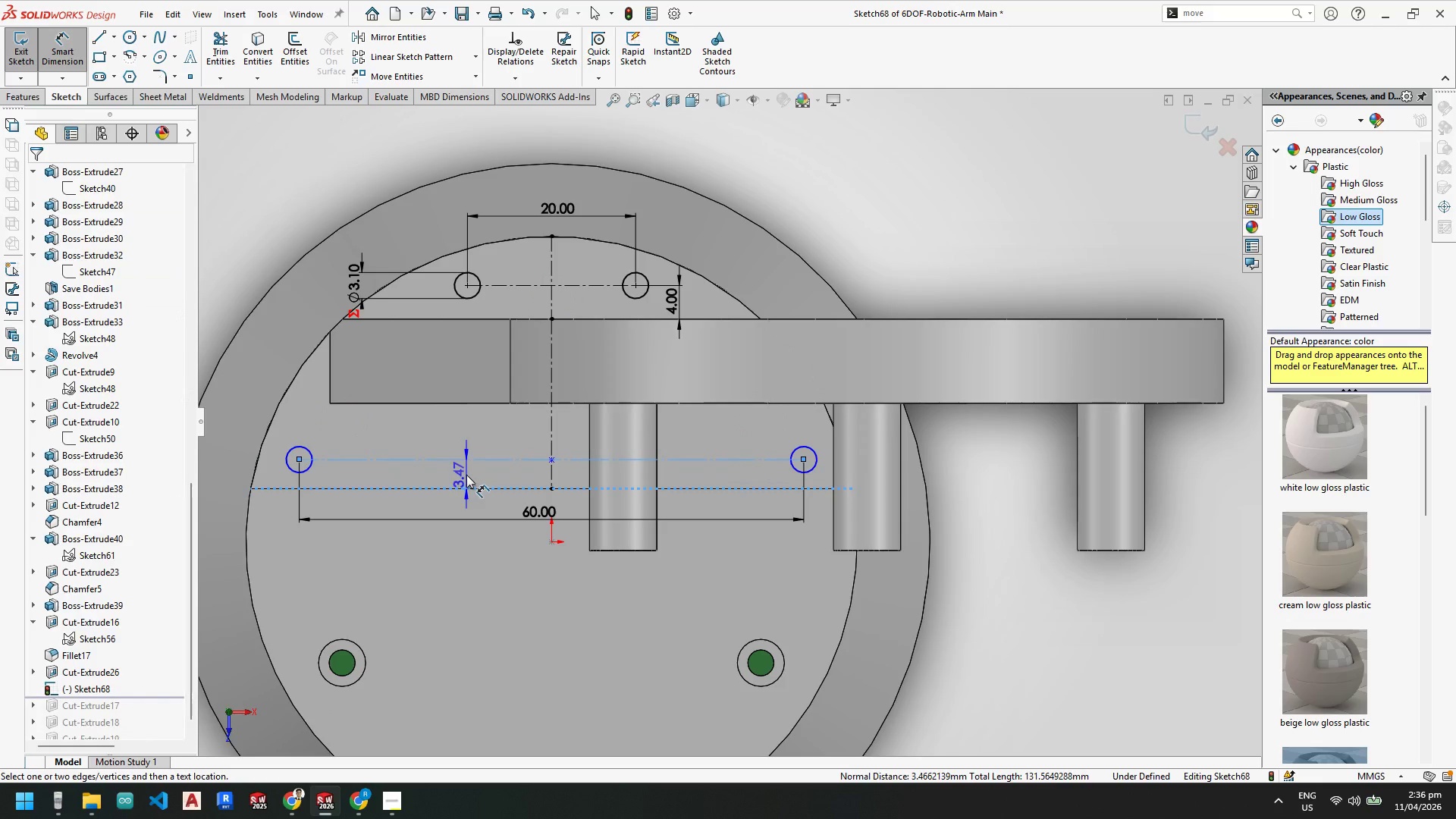 
left_click([466, 475])
 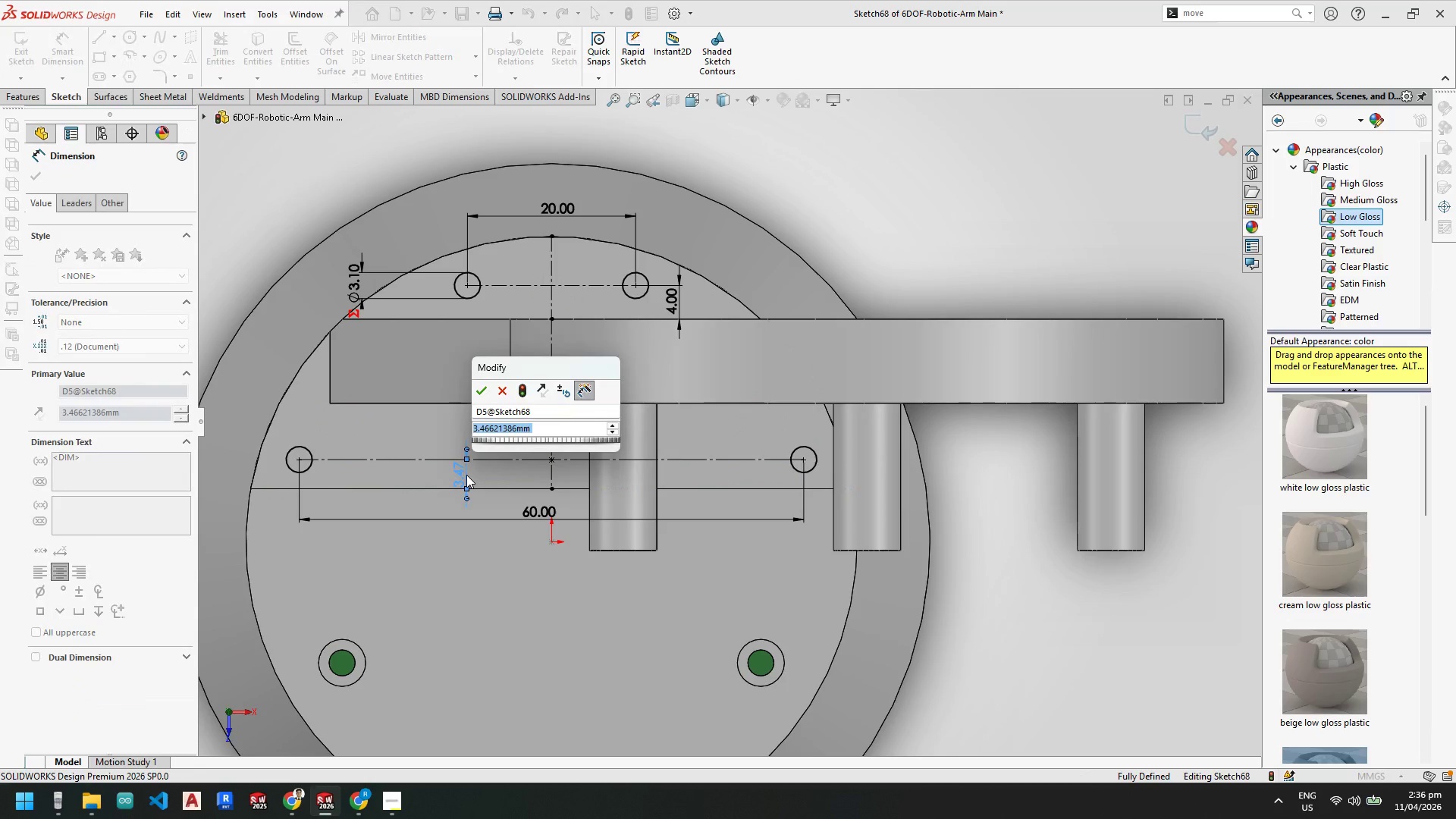 
key(Numpad4)
 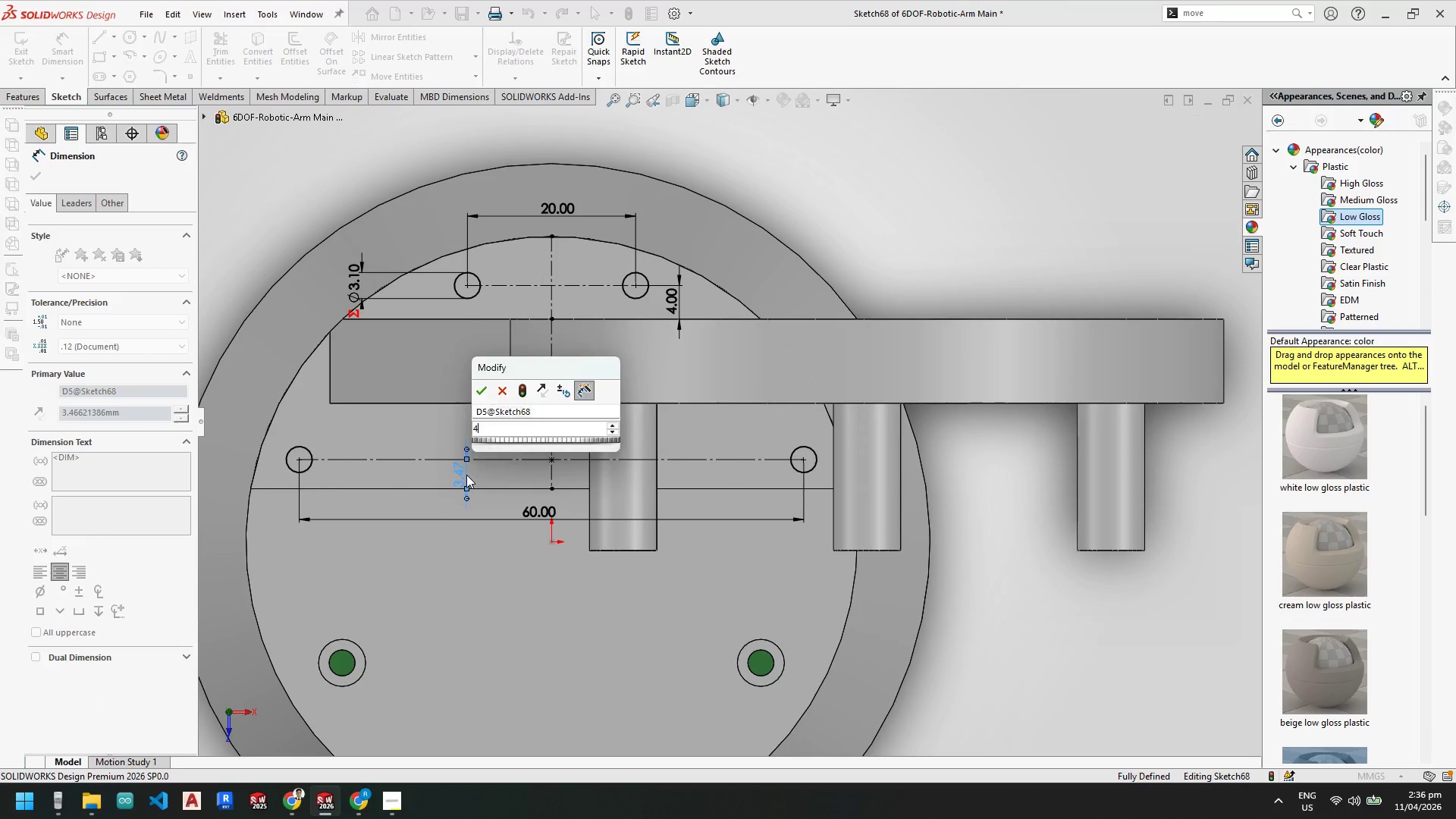 
key(NumpadEnter)
 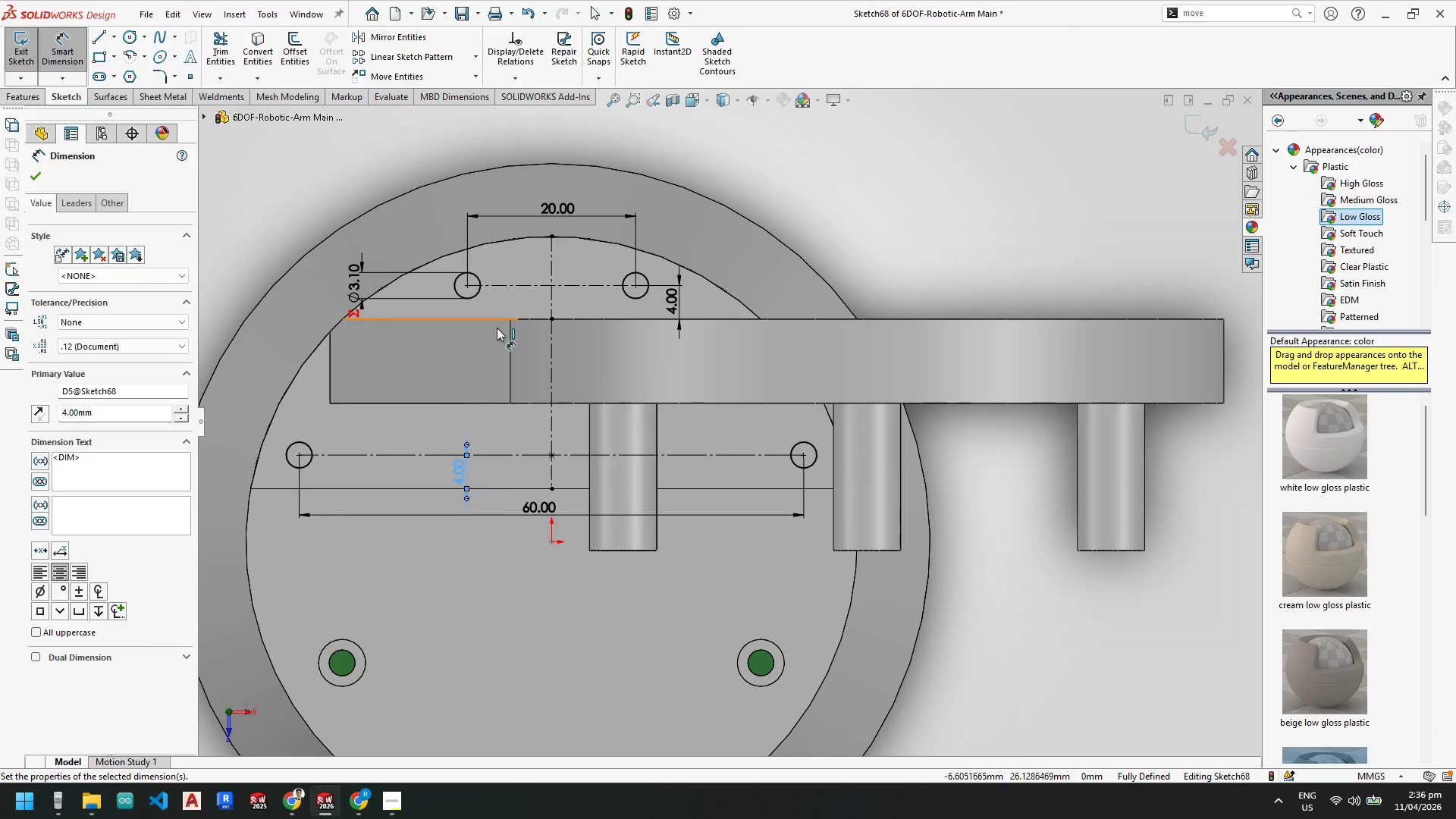 
left_click([475, 667])
 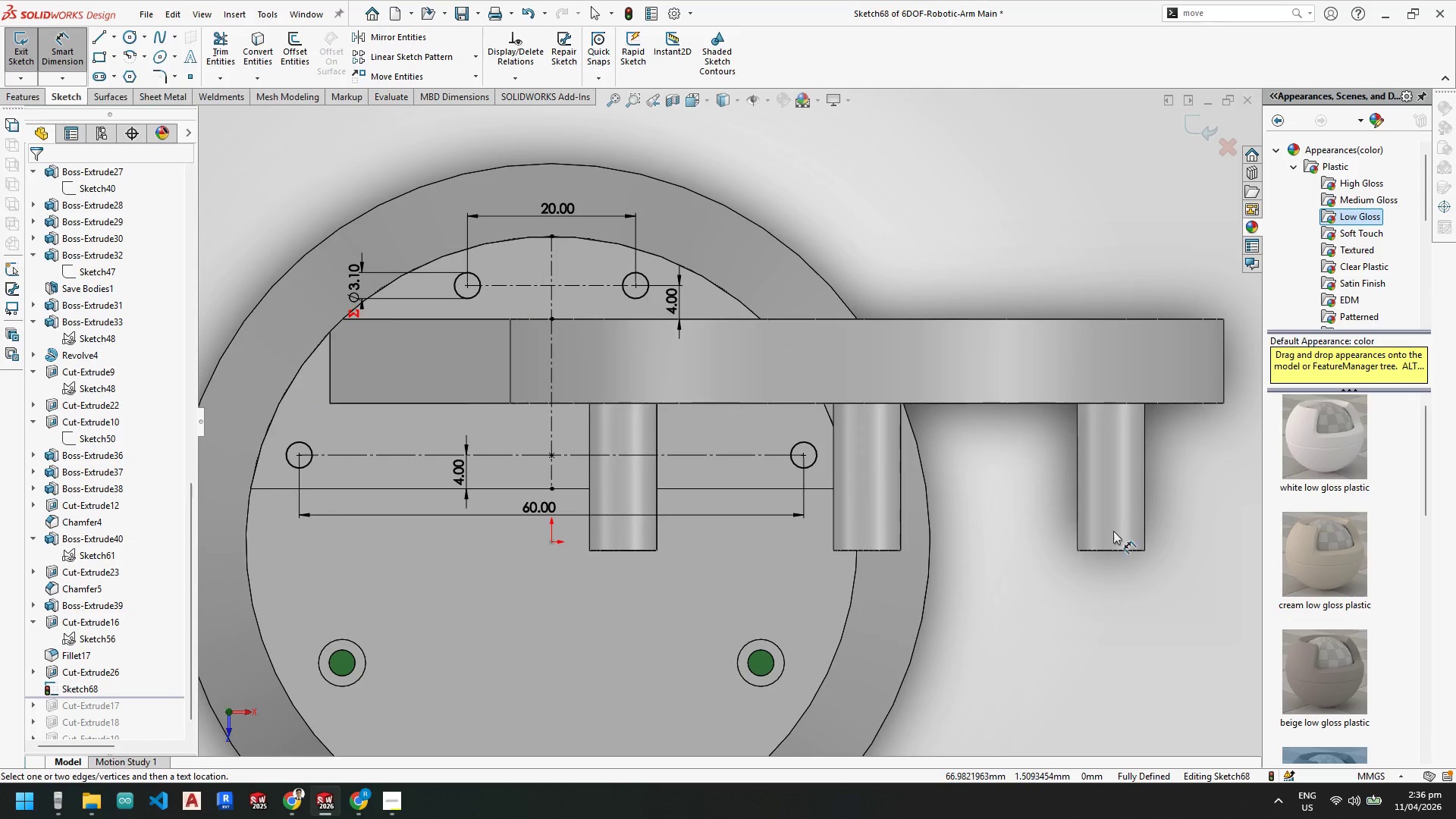 
left_click([1081, 589])
 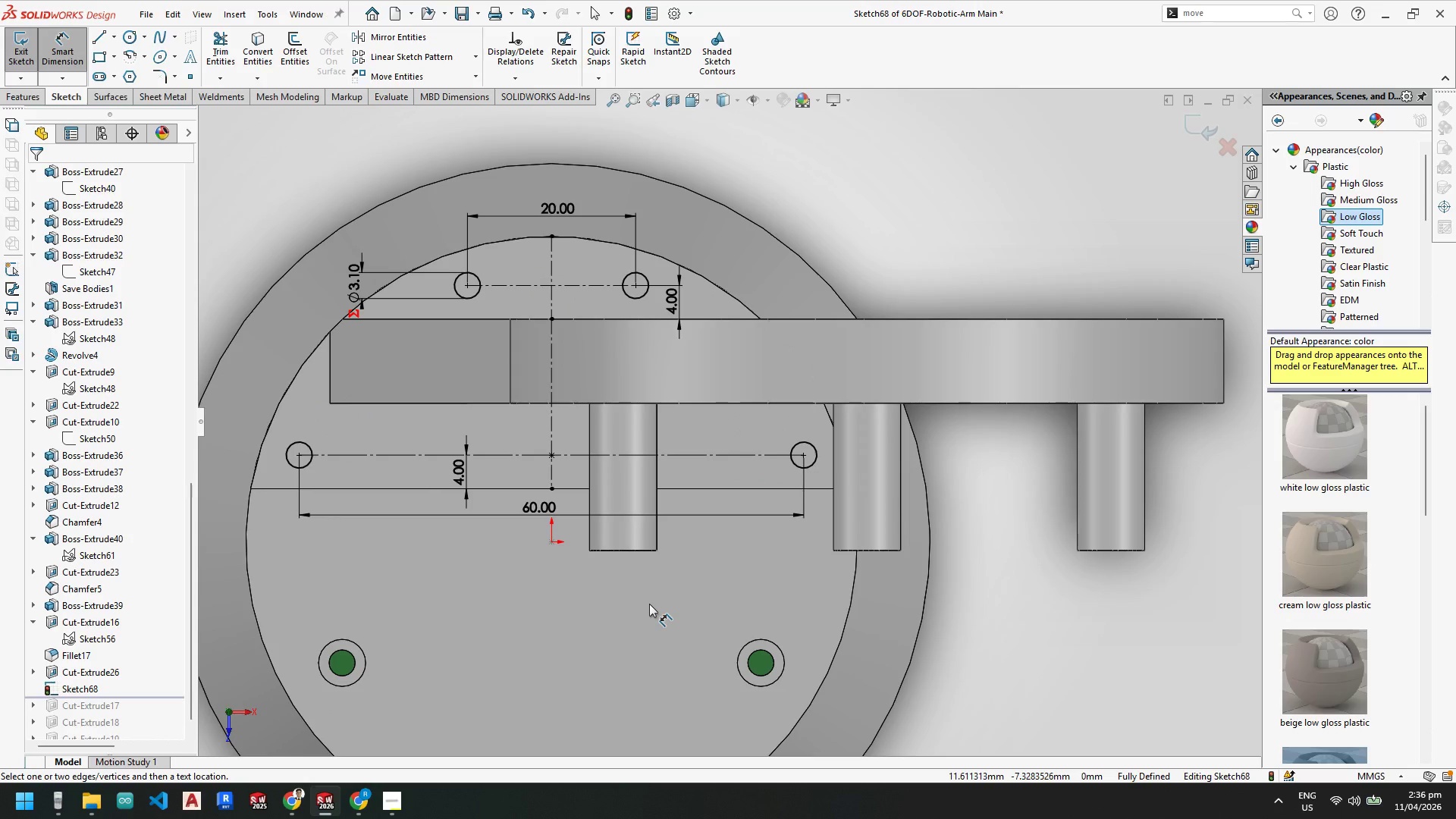 
key(Escape)
 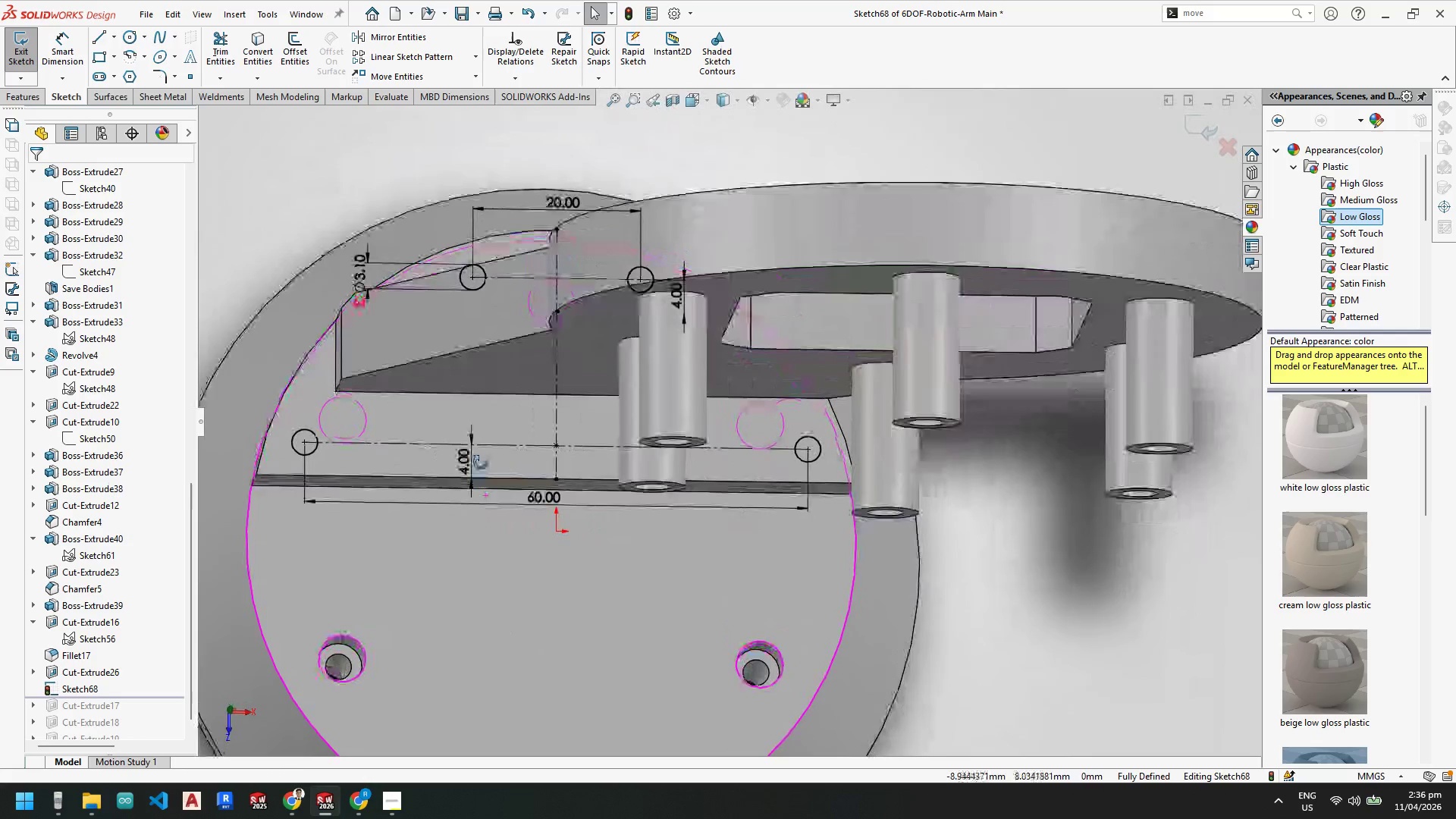 
wait(23.22)
 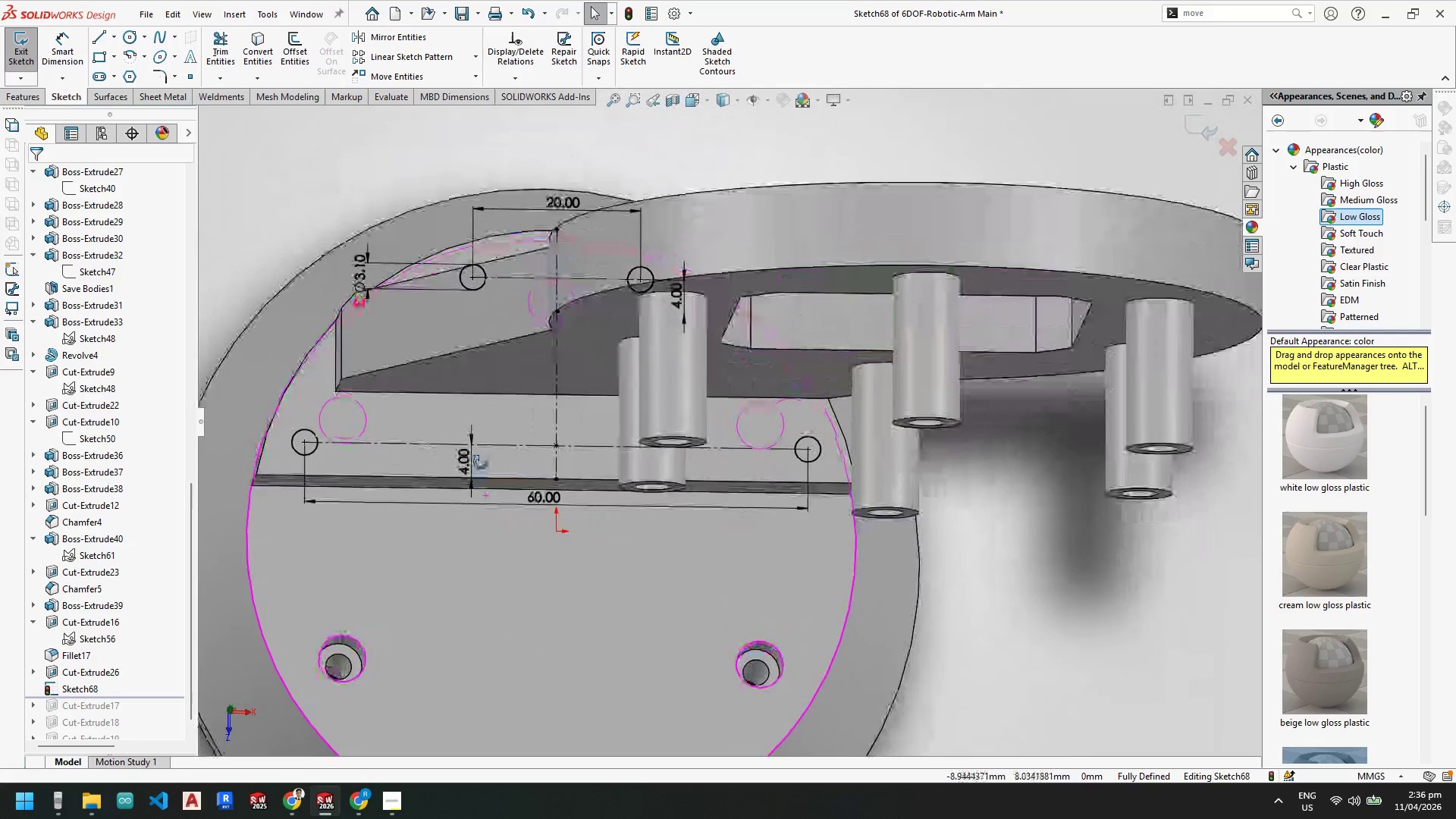 
scroll: coordinate [679, 286], scroll_direction: up, amount: 5.0
 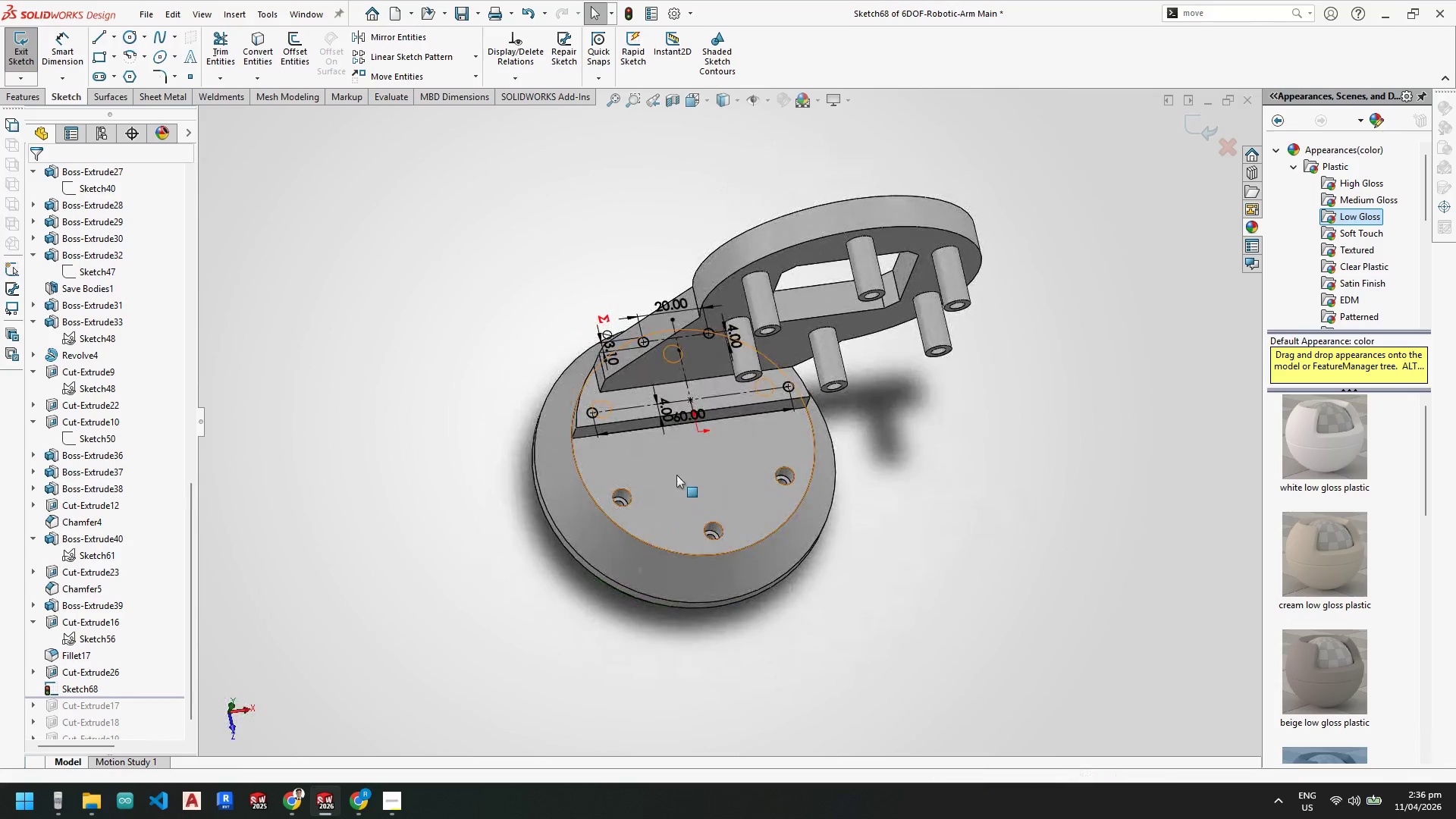 
key(Space)
 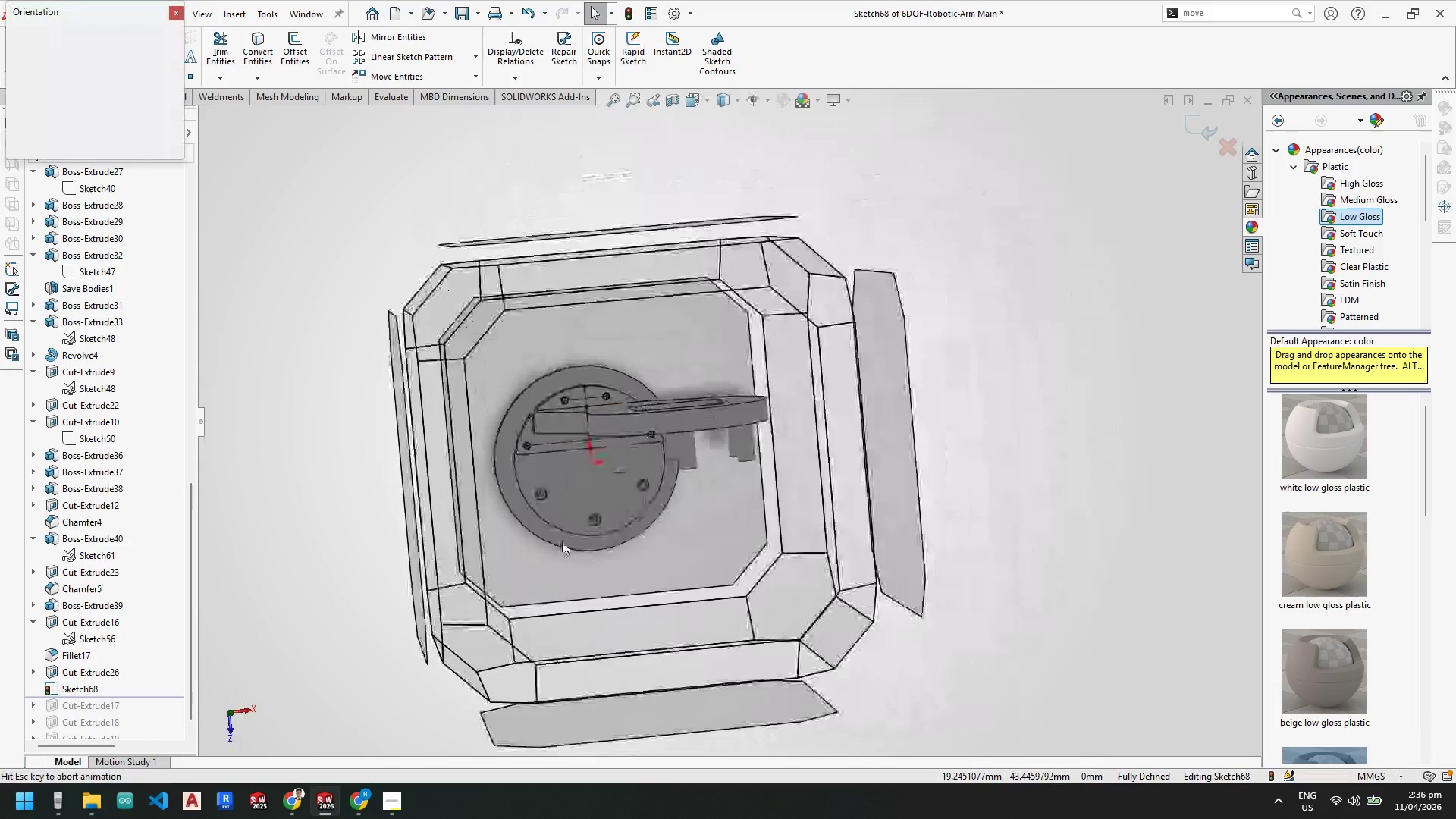 
left_click([539, 556])
 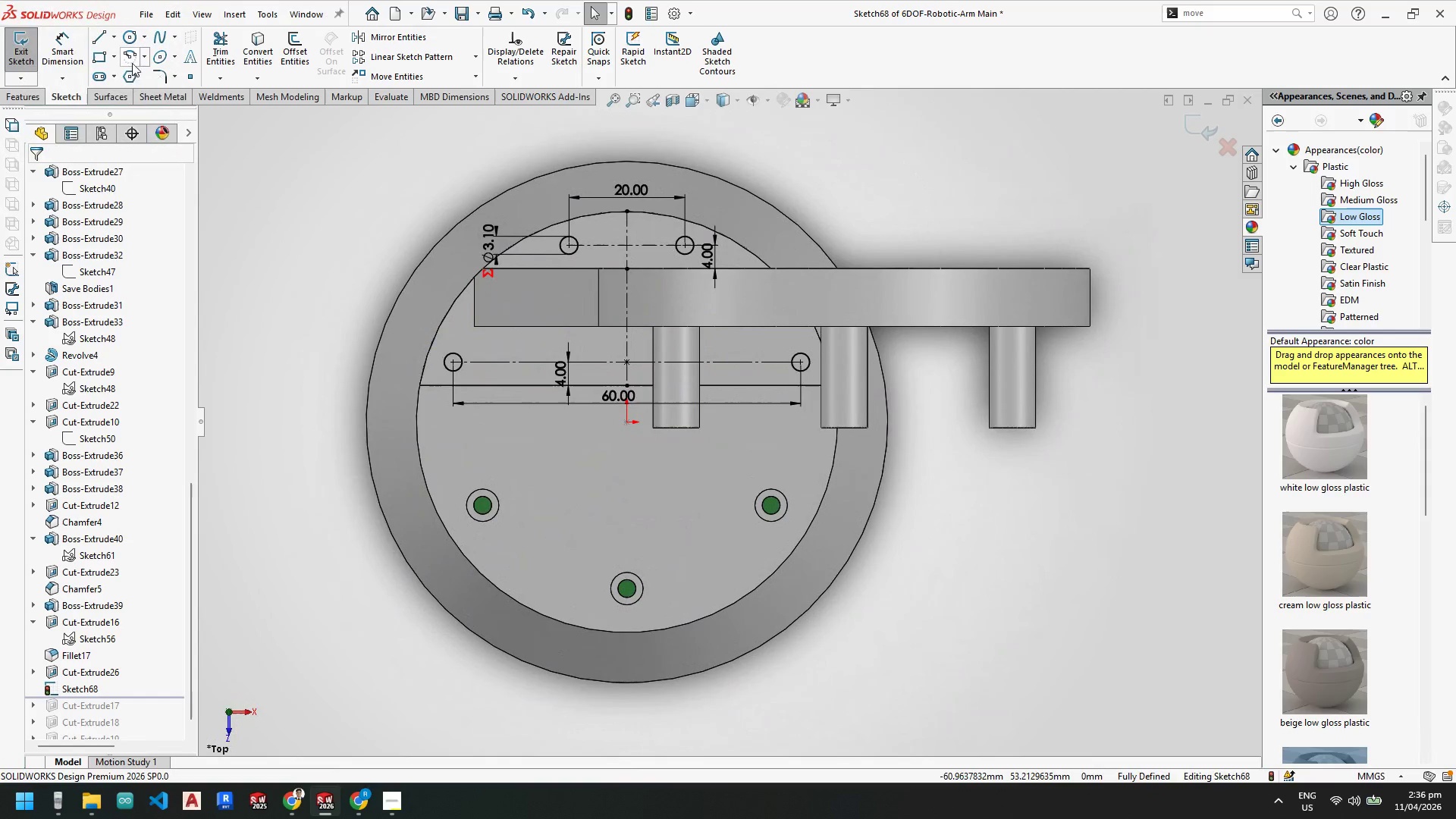 
left_click([117, 40])
 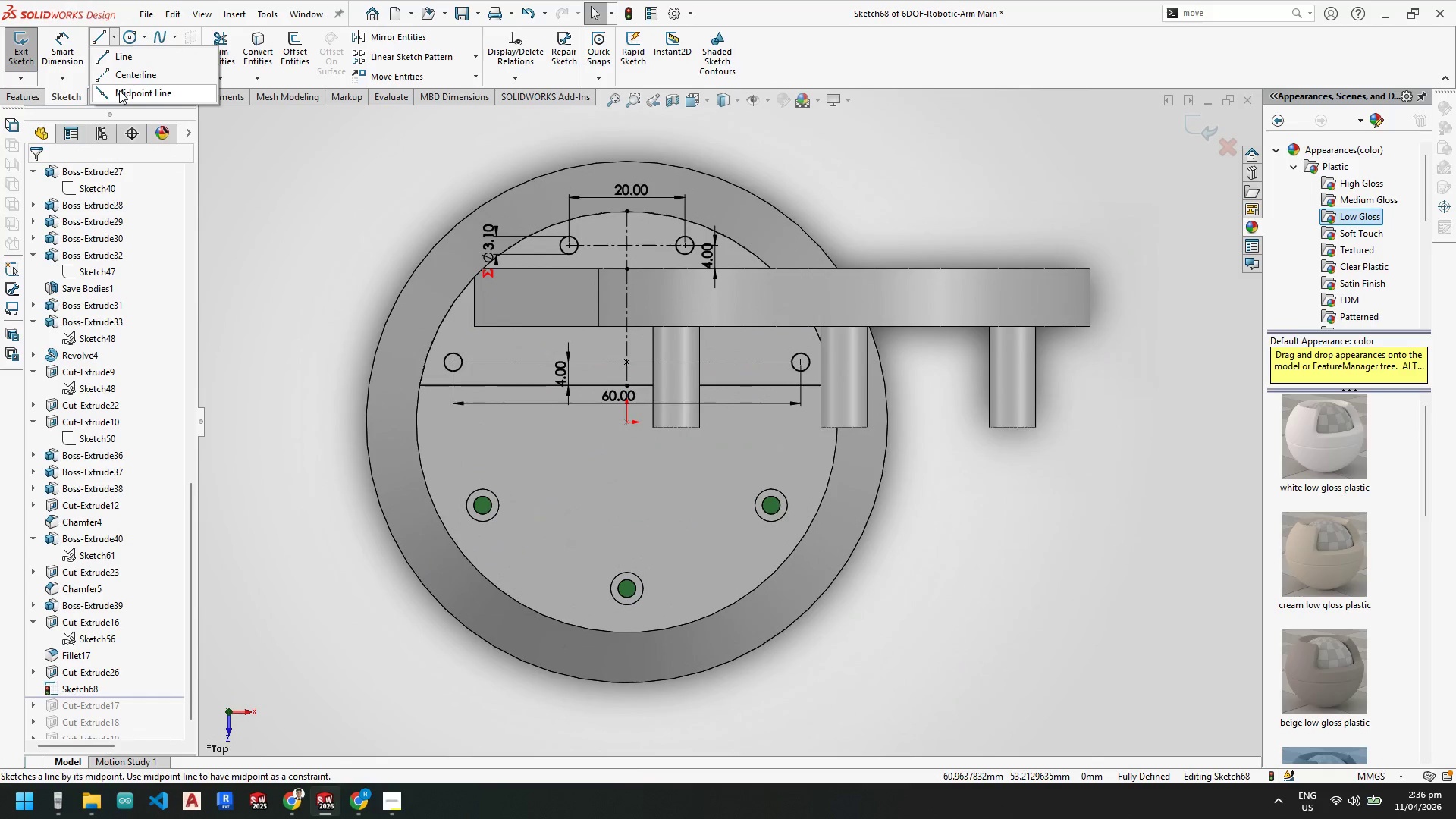 
scroll: coordinate [607, 355], scroll_direction: down, amount: 2.0
 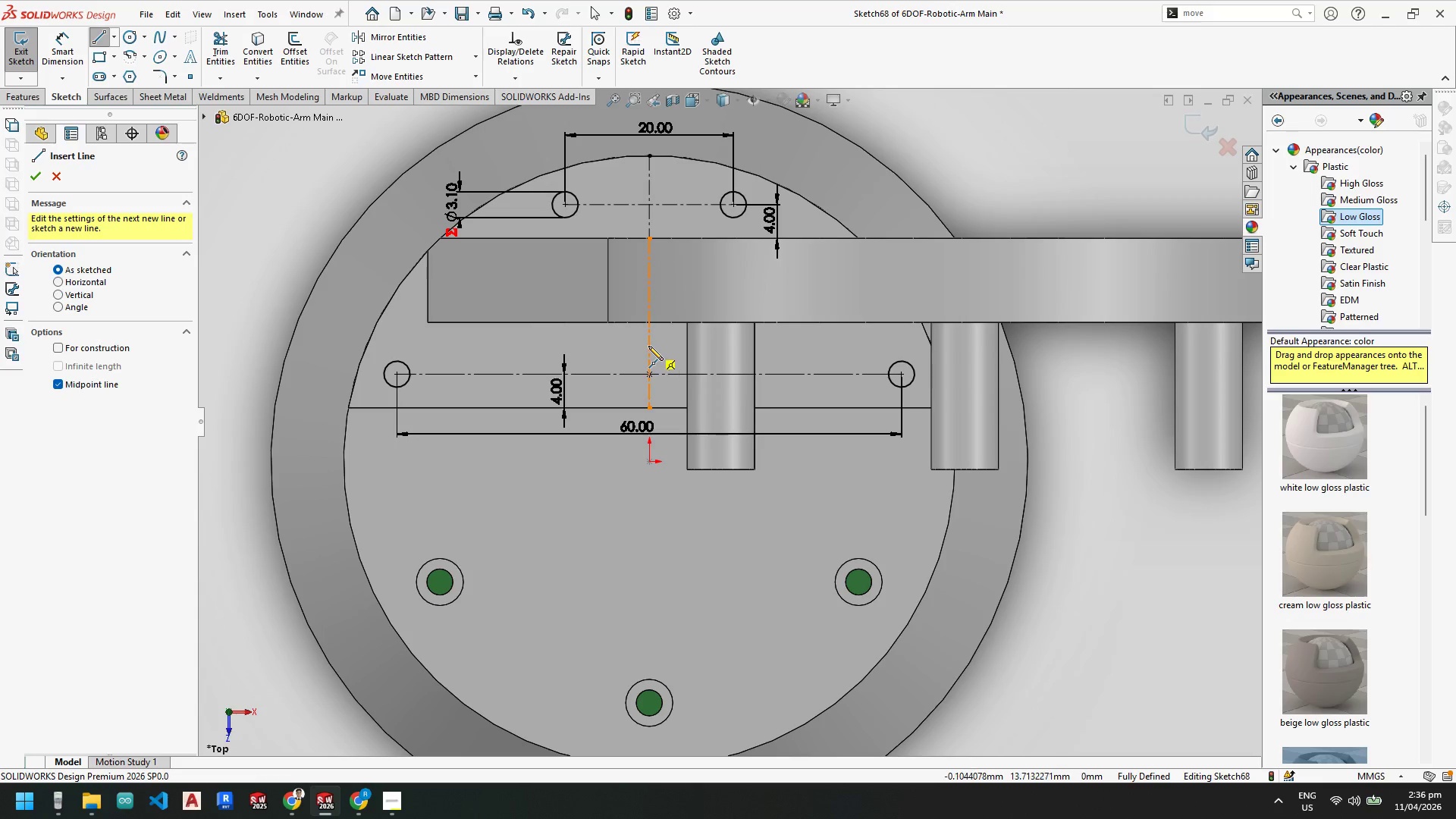 
left_click([648, 346])
 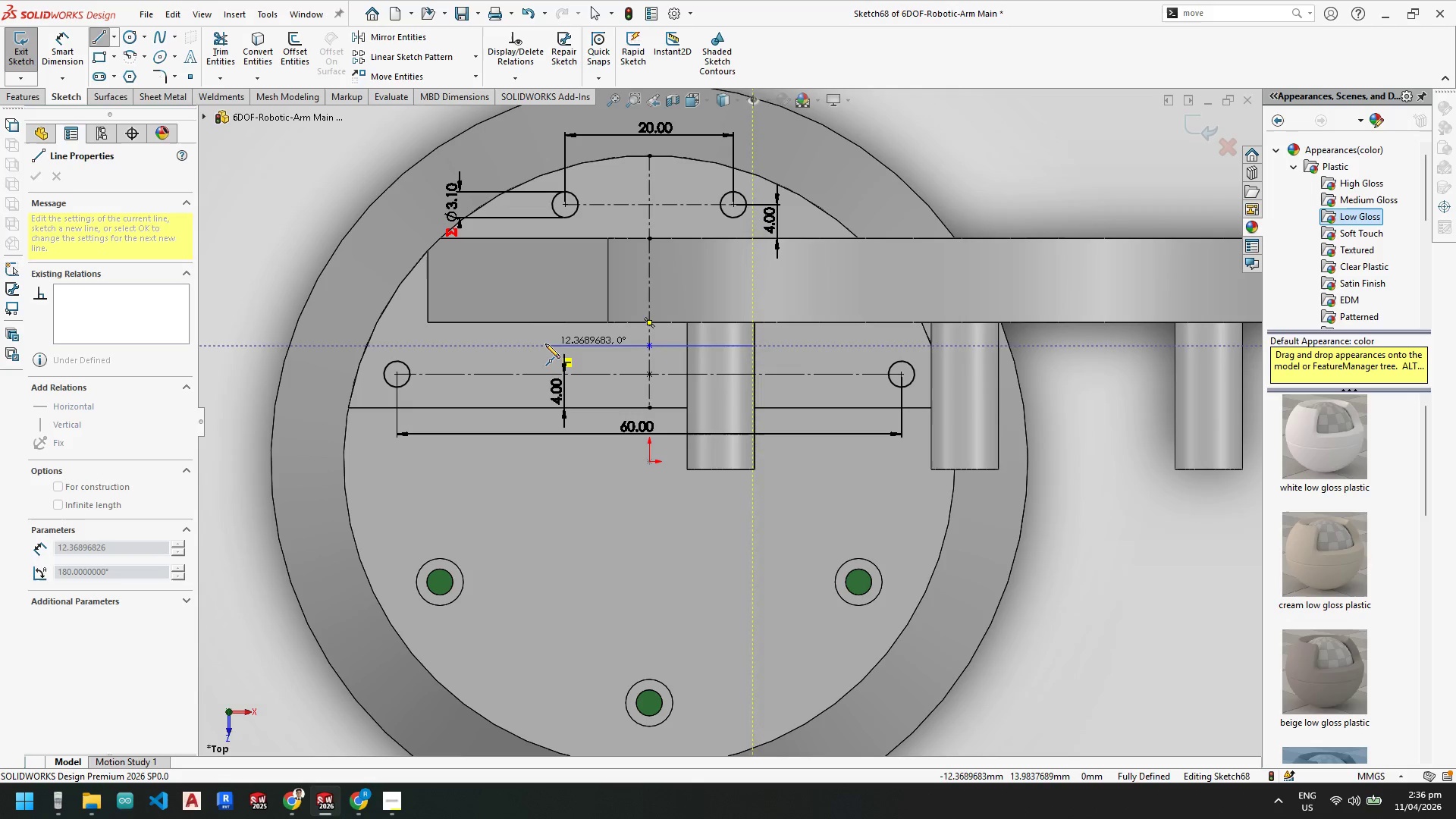 
left_click([537, 342])
 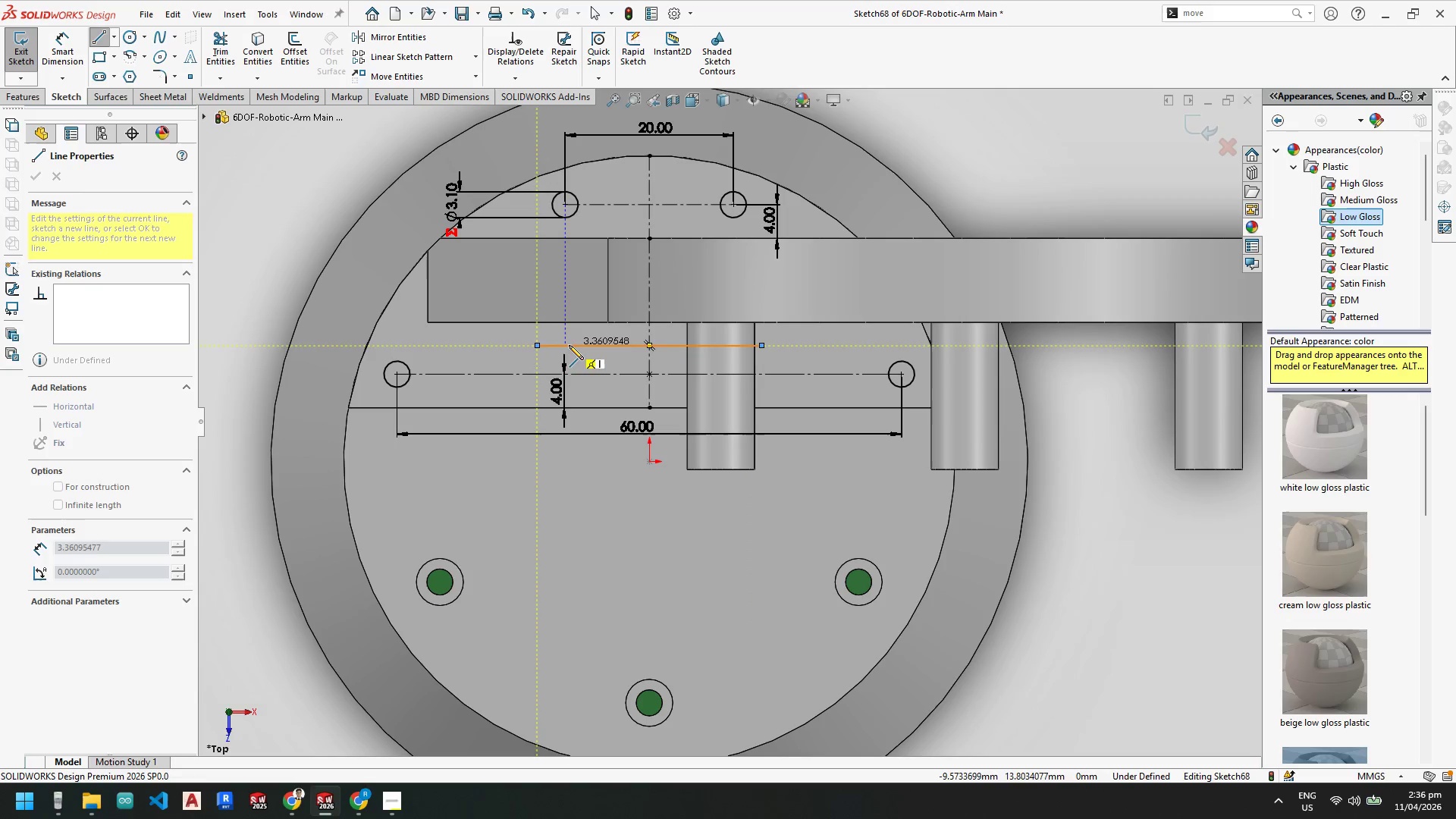 
key(Escape)
 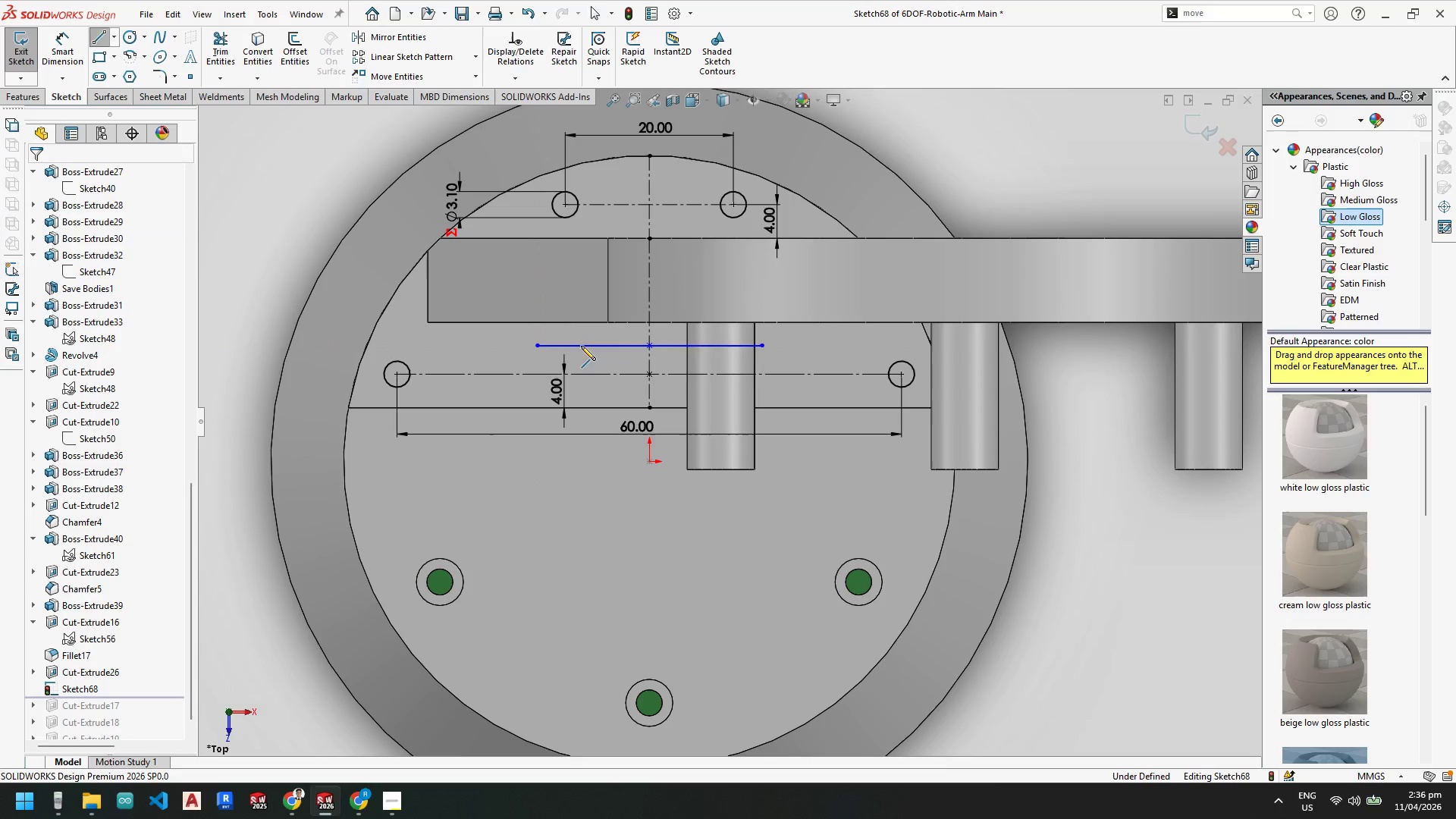 
key(Escape)
 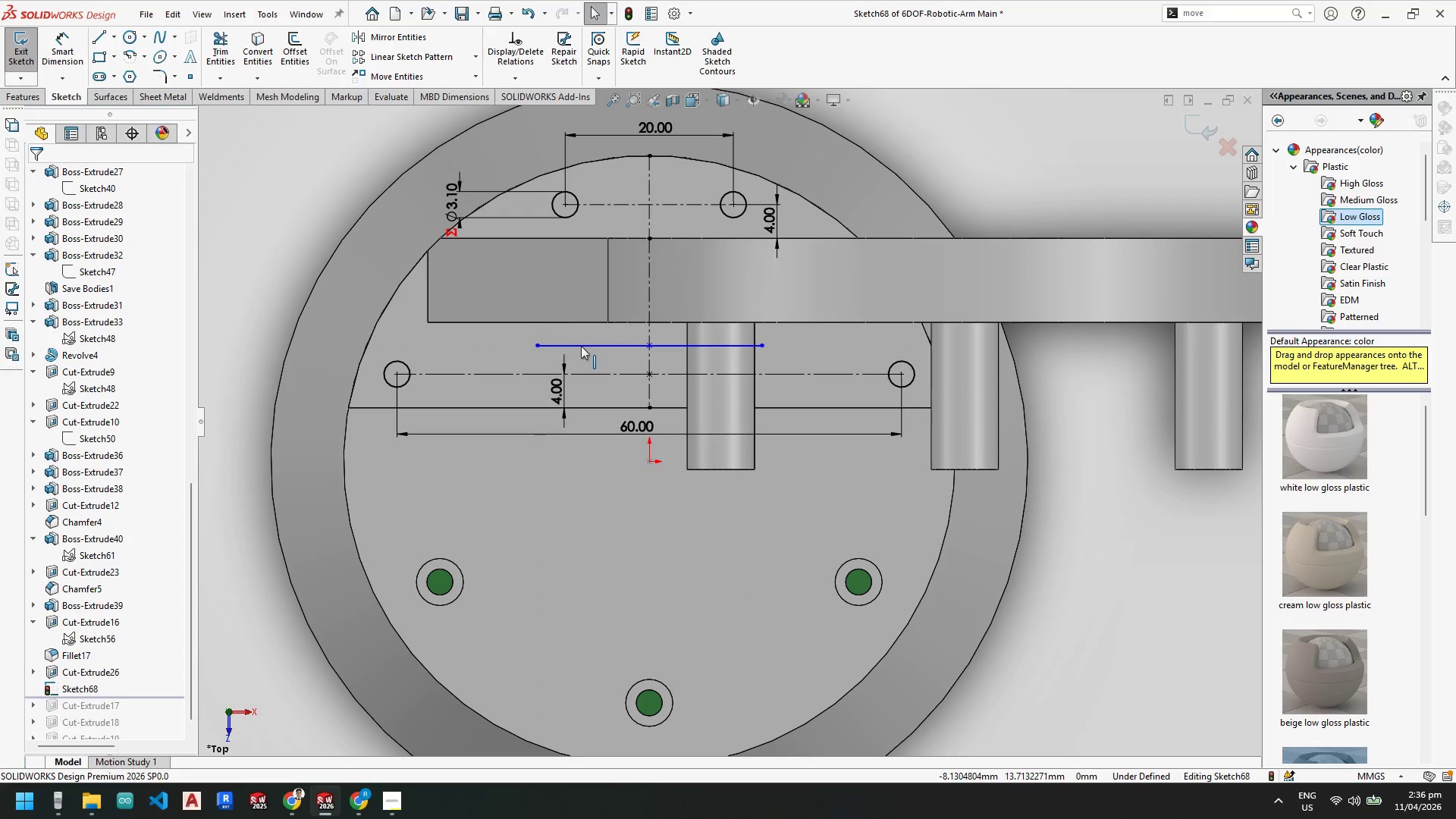 
right_click([581, 346])
 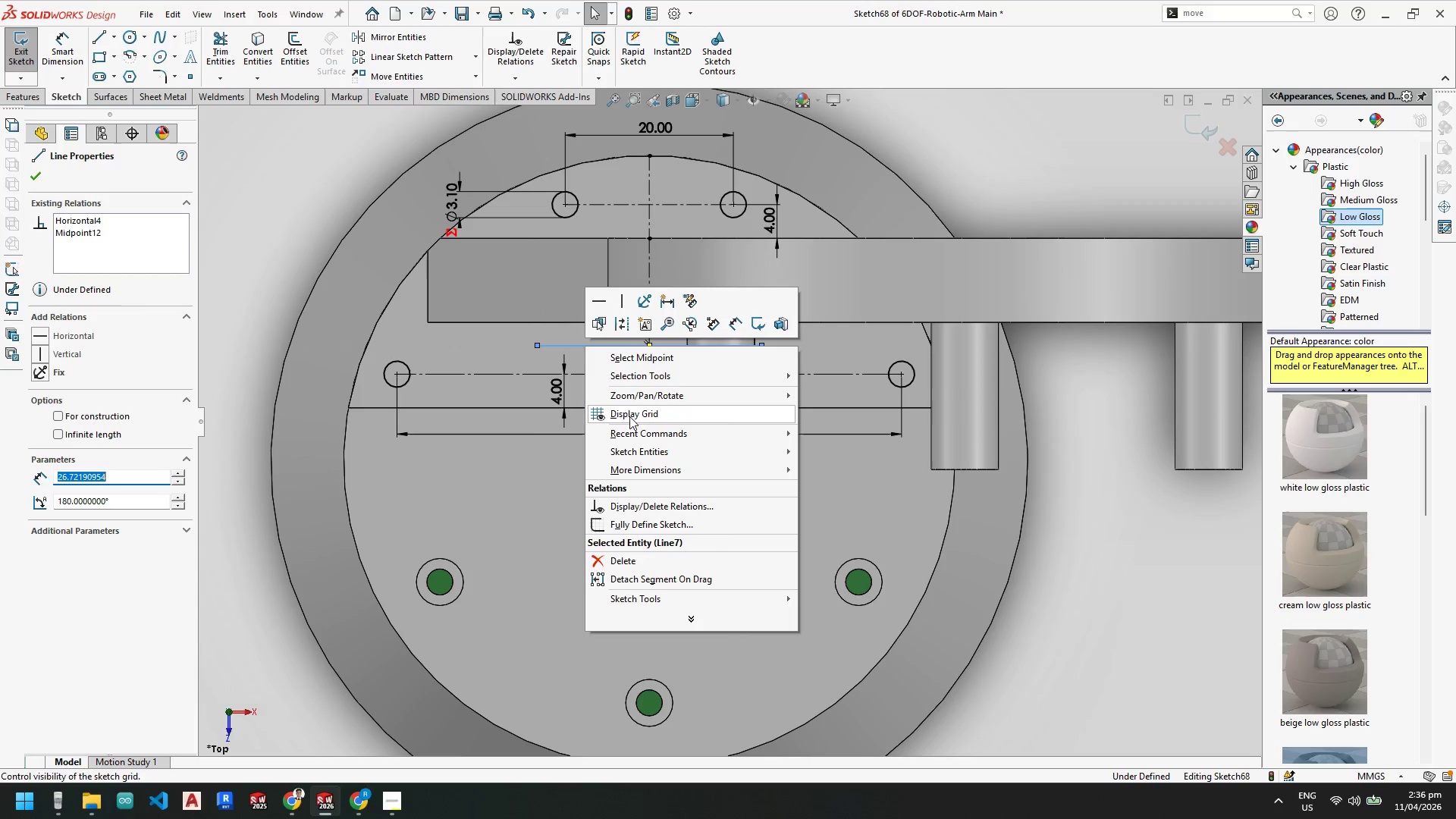 
key(Escape)
 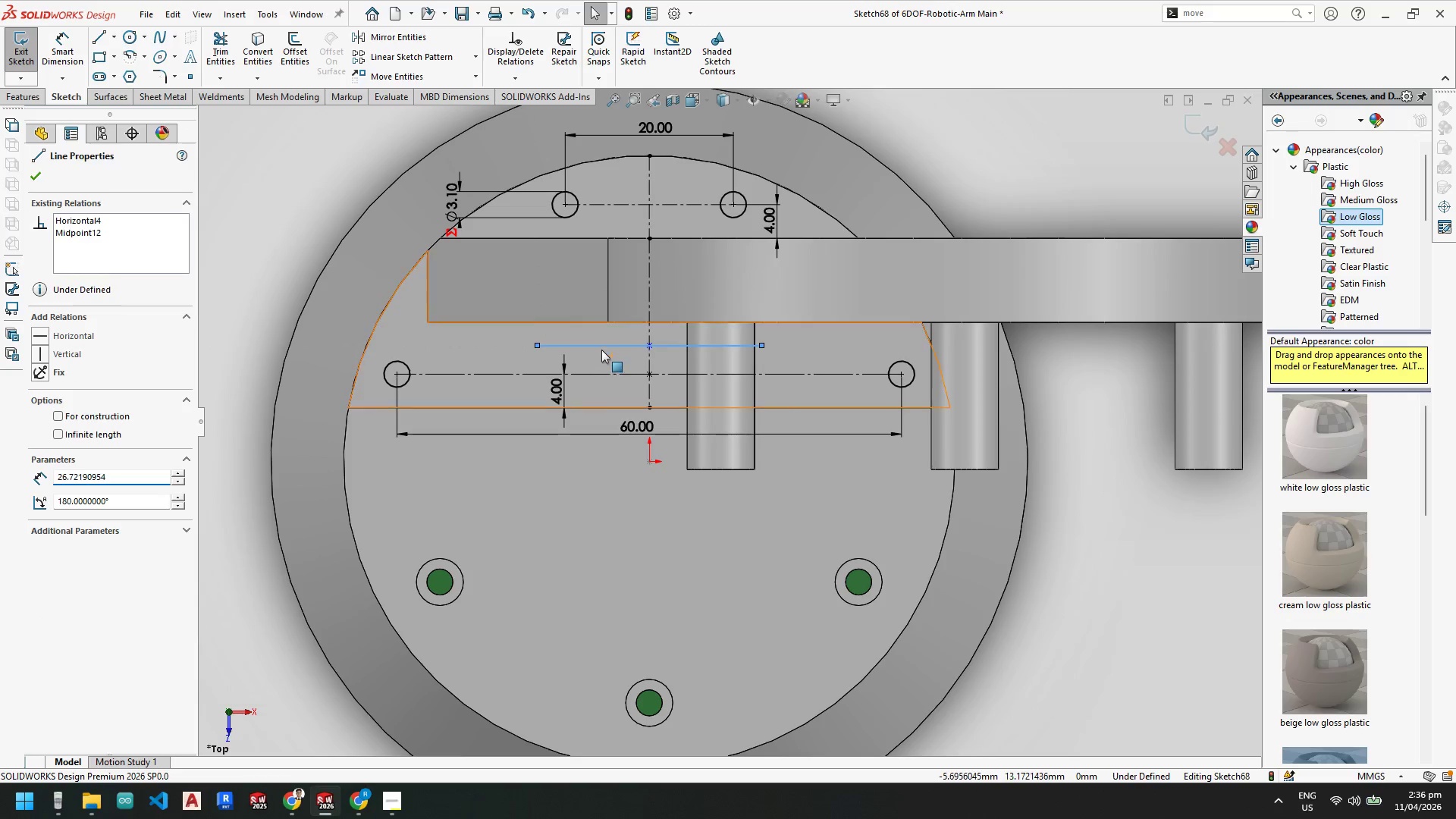 
key(Escape)
 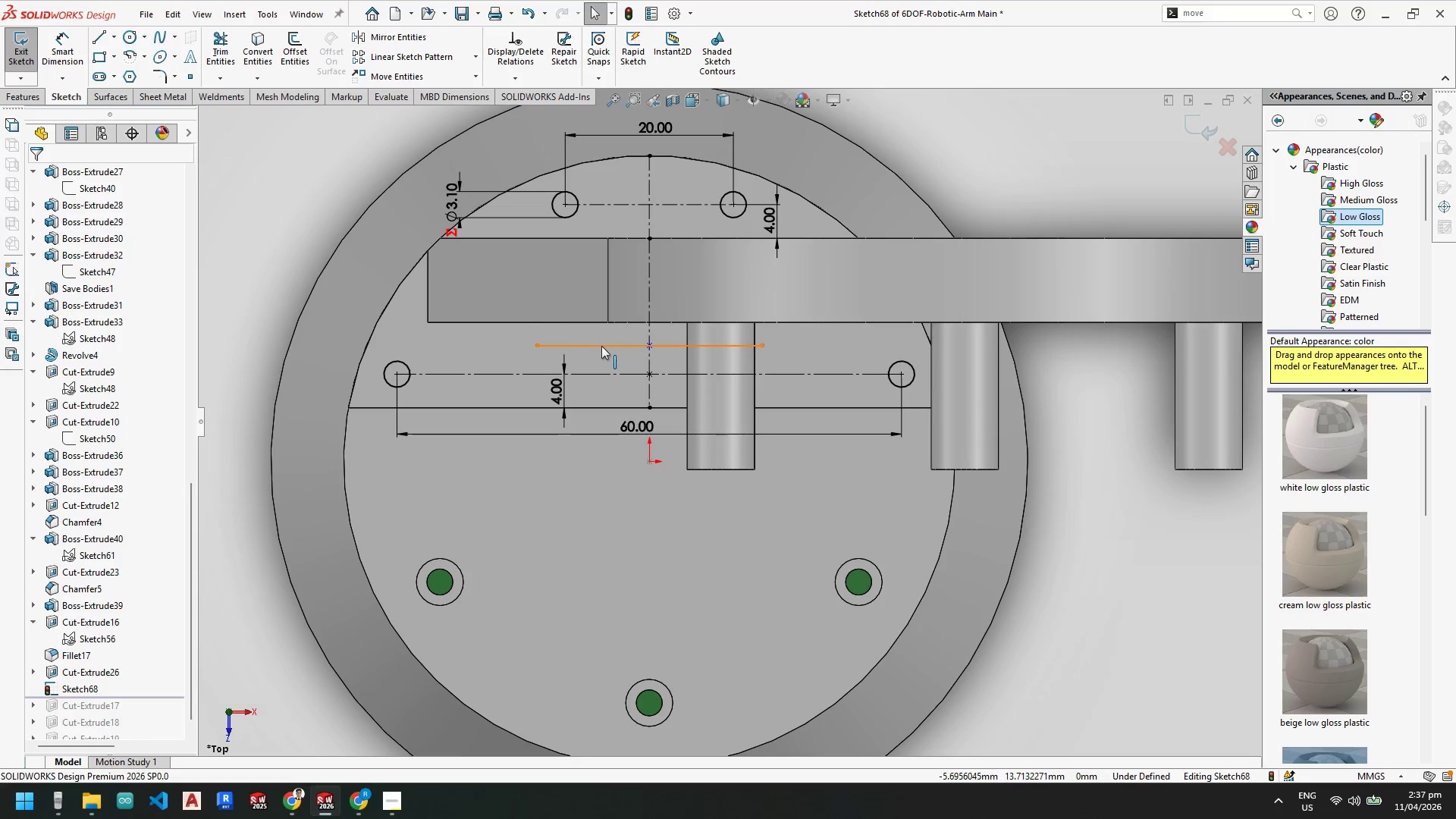 
right_click([601, 346])
 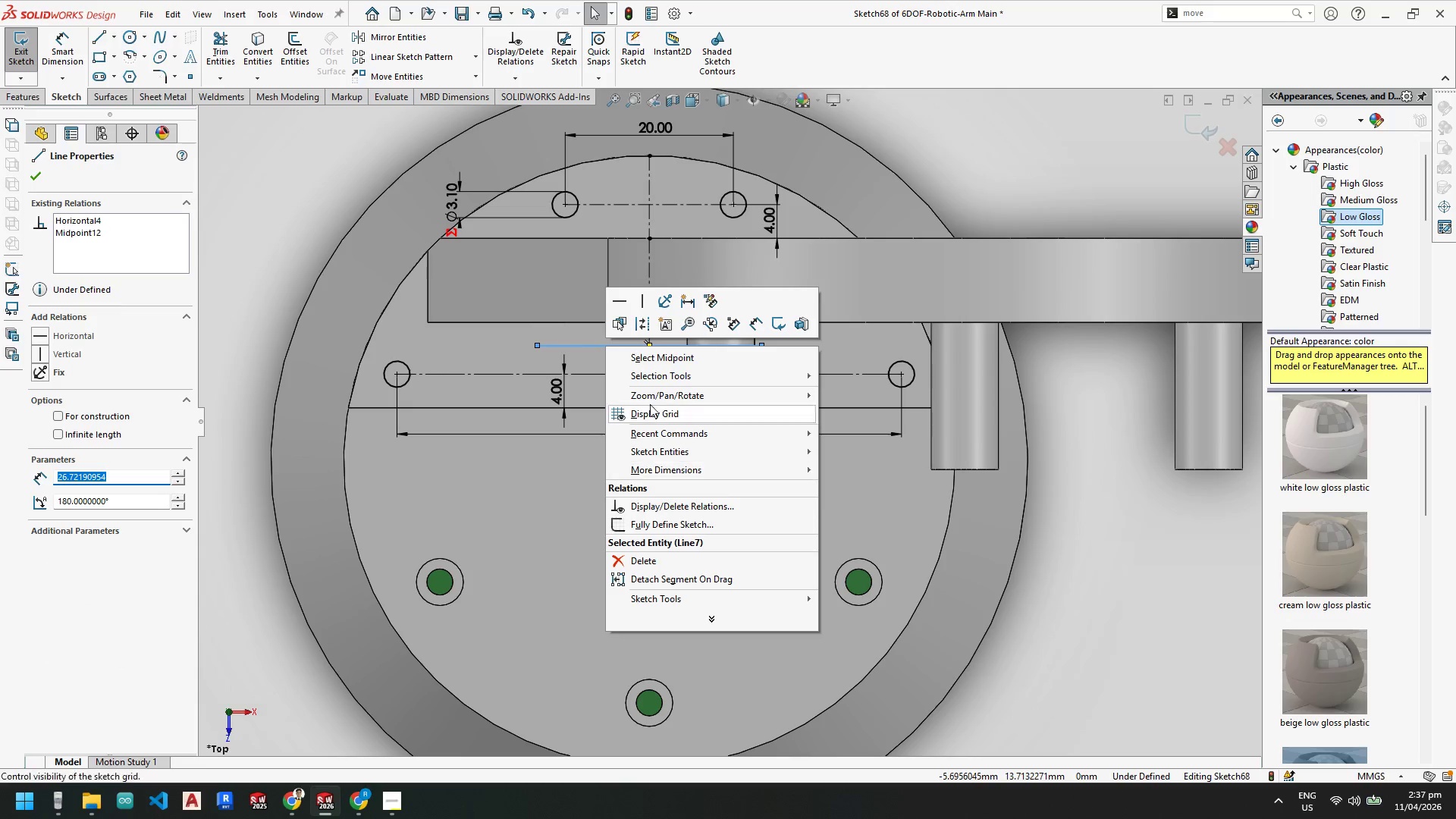 
left_click([648, 329])
 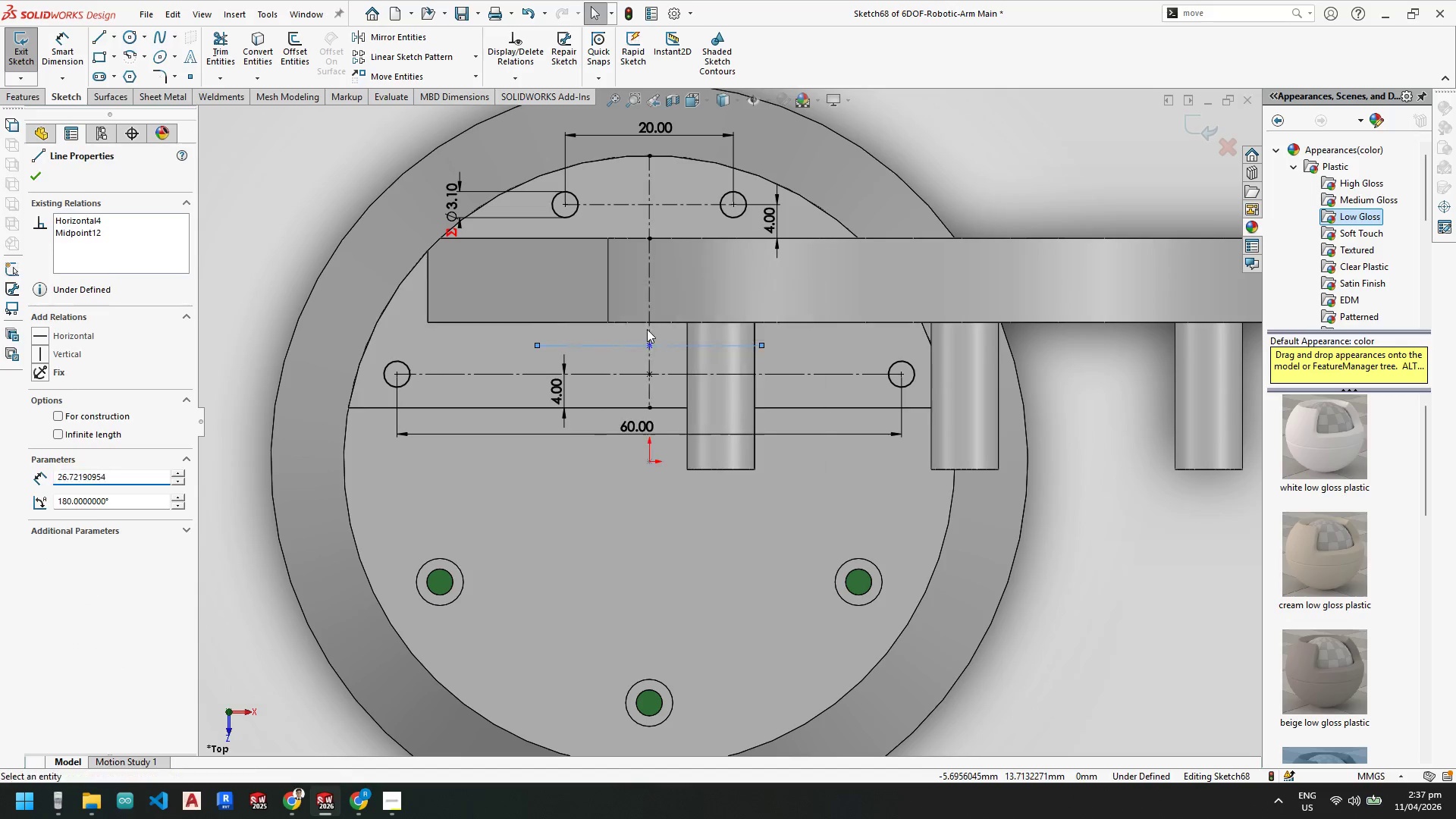 
key(Escape)
 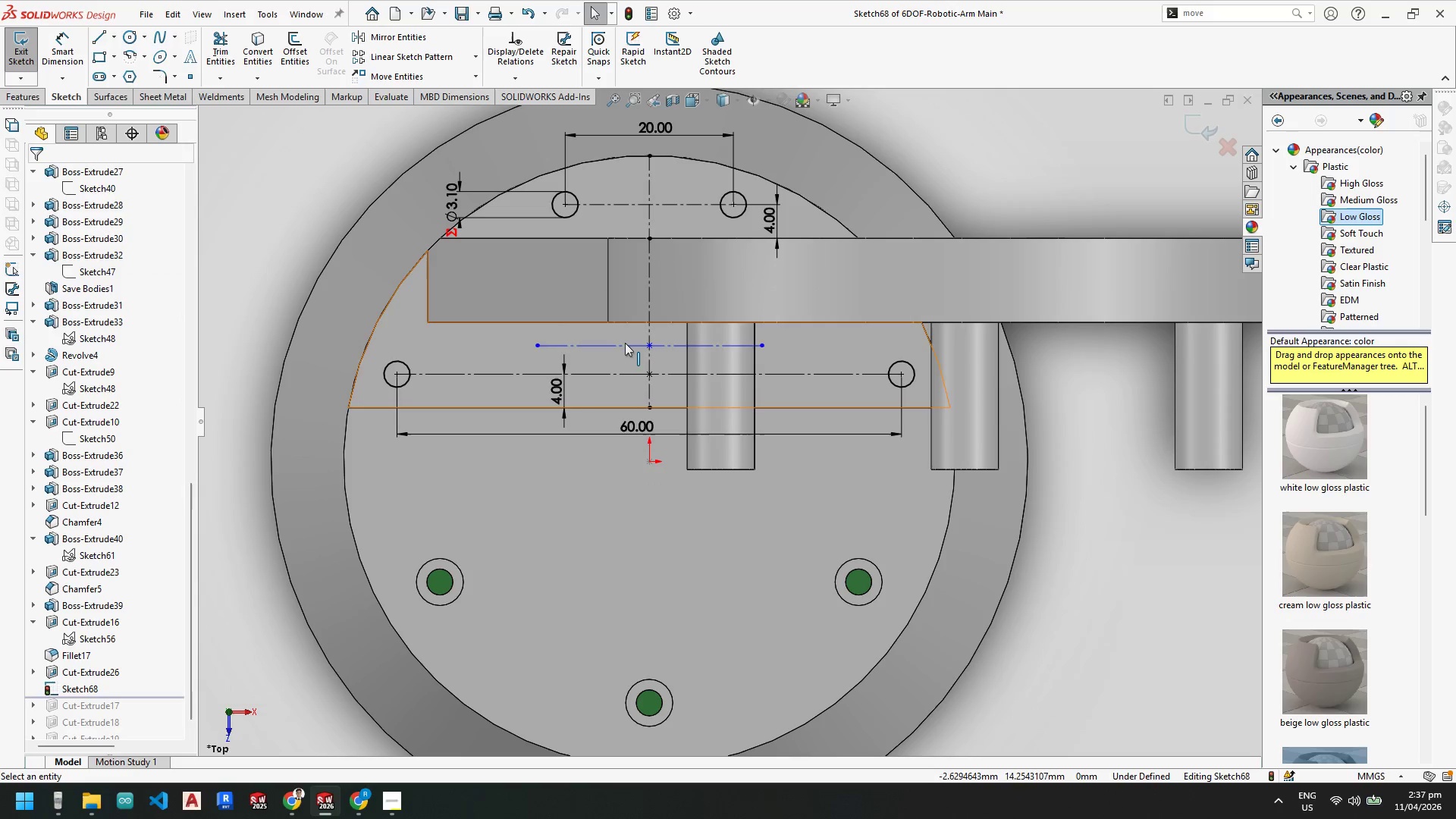 
key(Escape)
 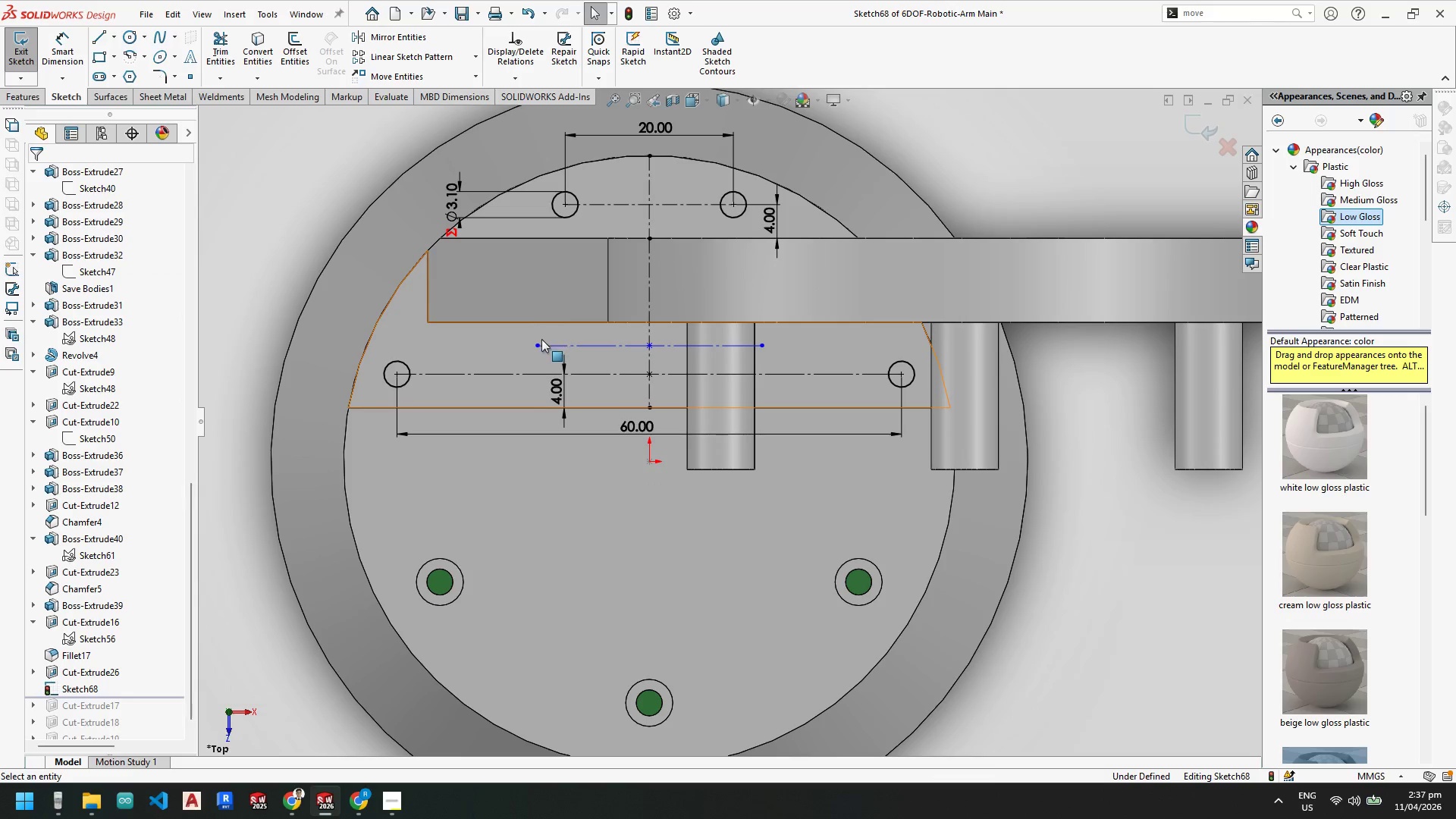 
left_click_drag(start_coordinate=[538, 342], to_coordinate=[526, 349])
 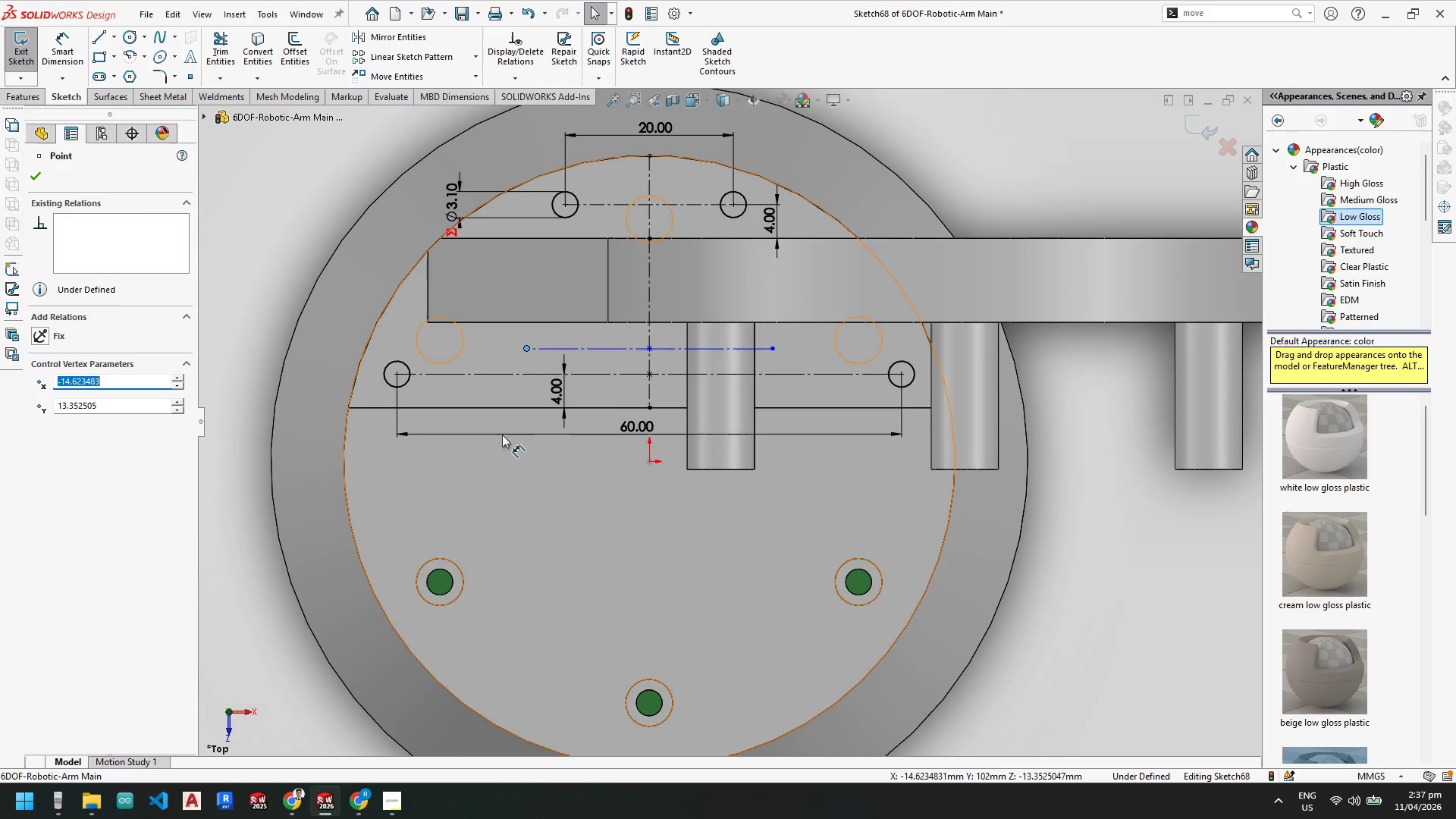 
key(Escape)
 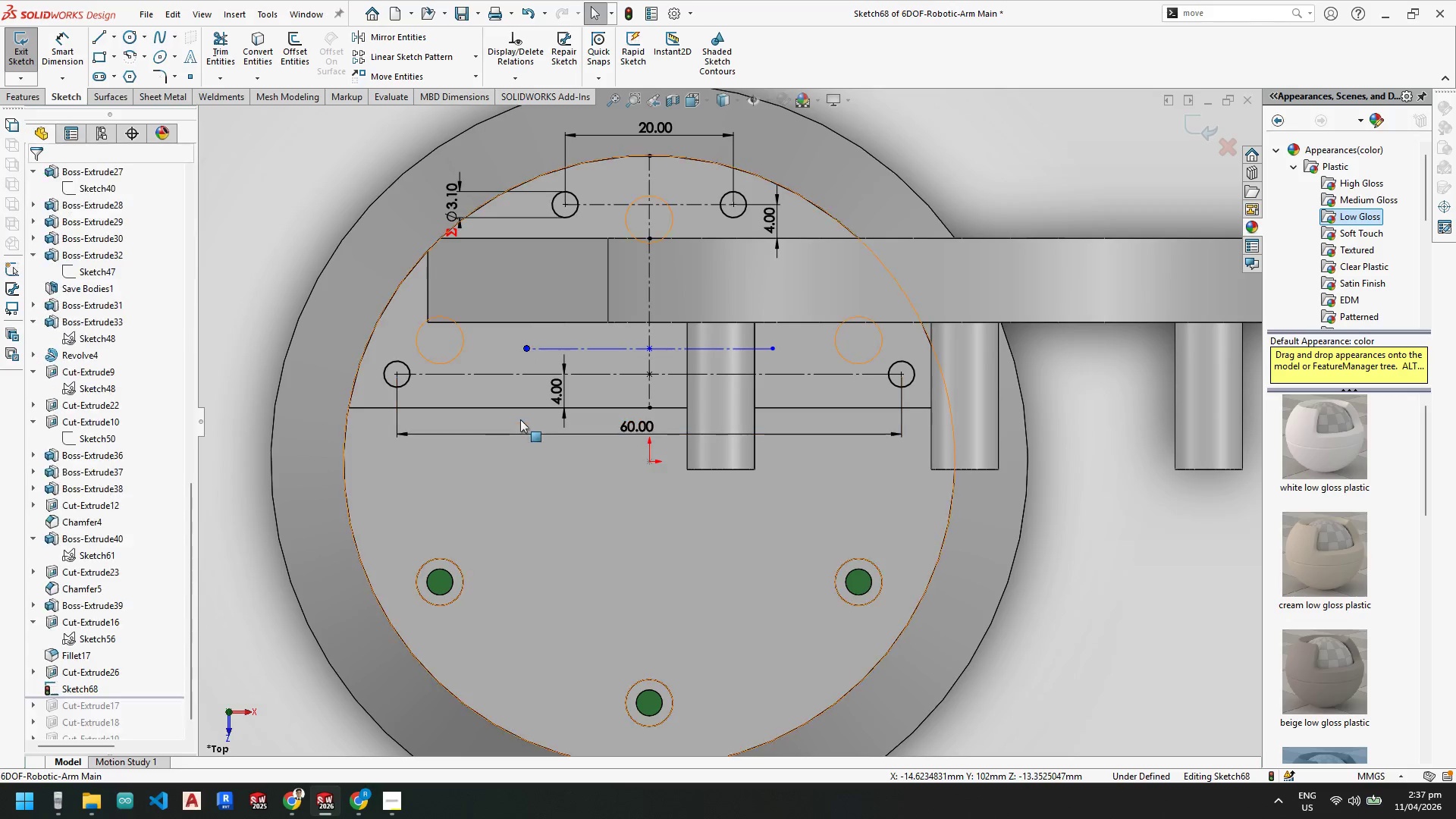 
key(Escape)
 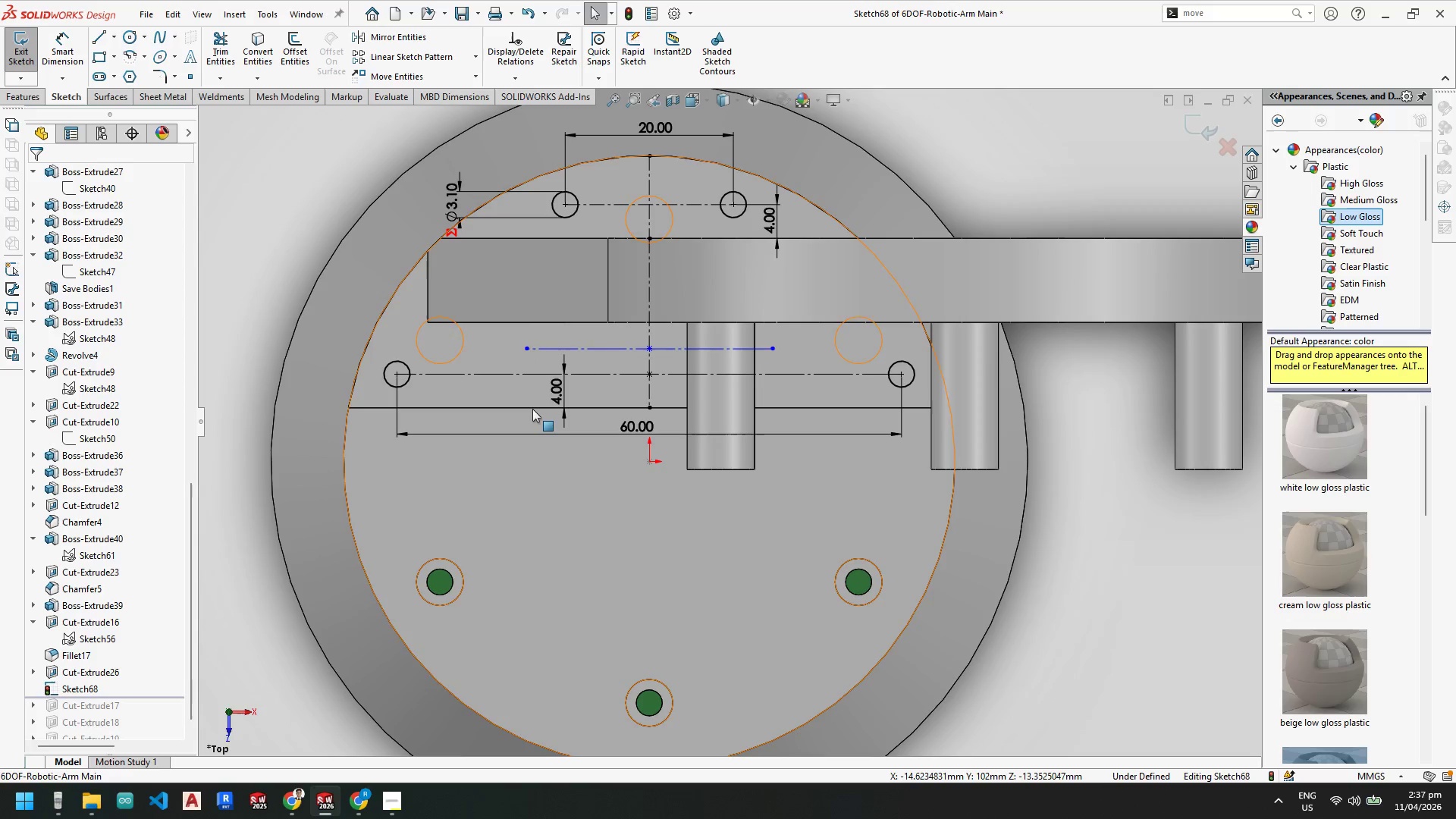 
key(Escape)
 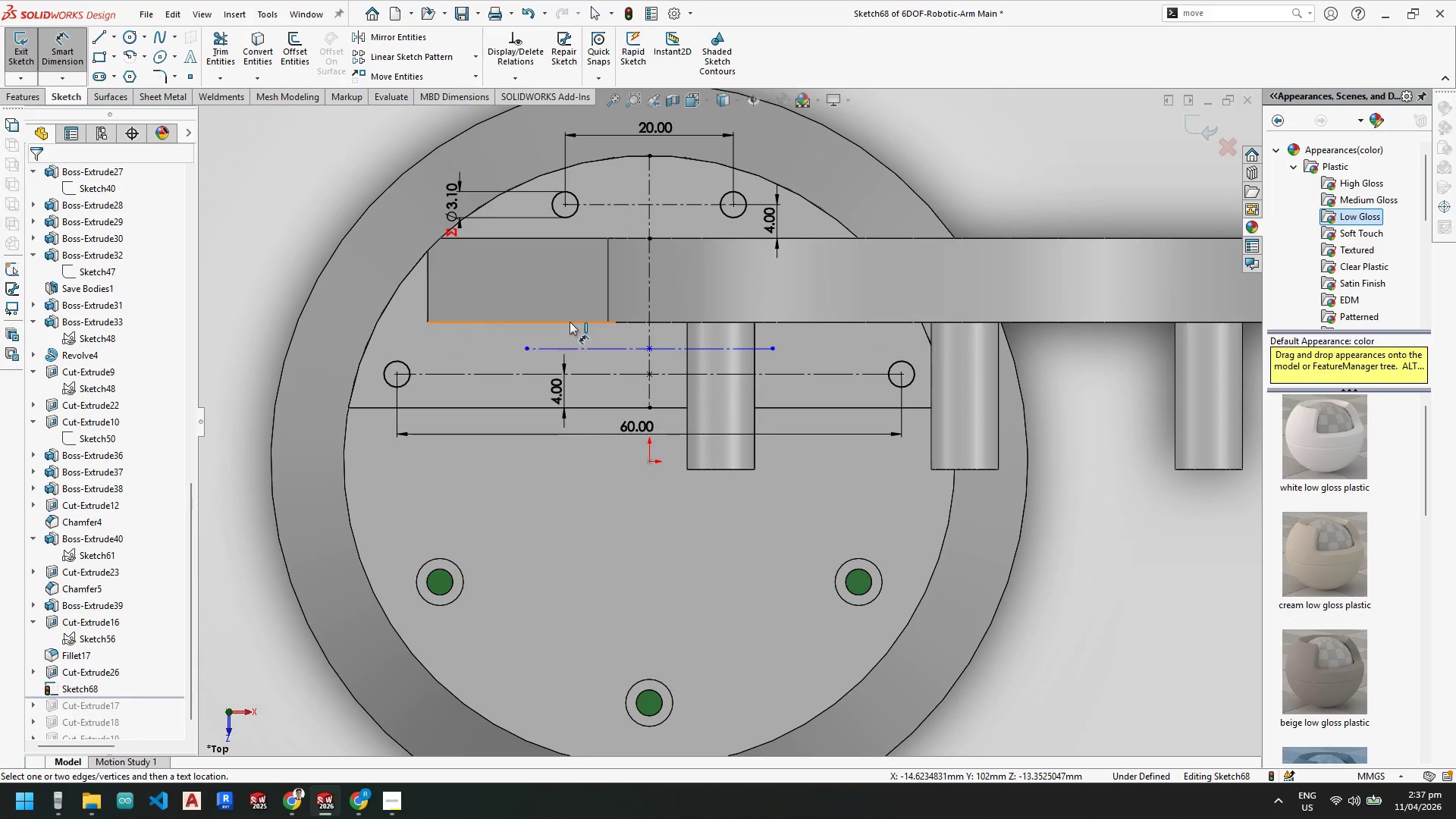 
left_click([573, 323])
 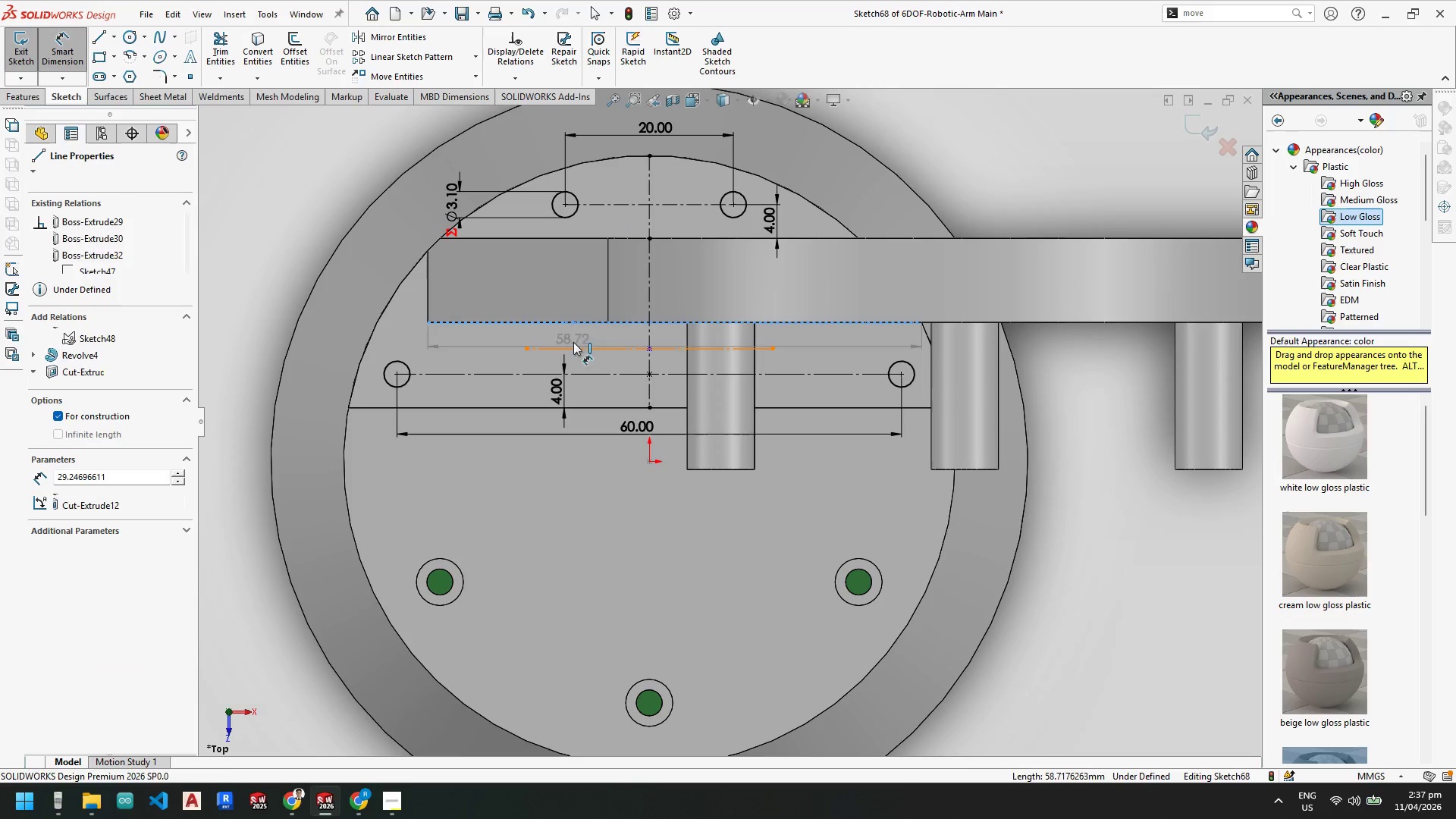 
double_click([576, 337])
 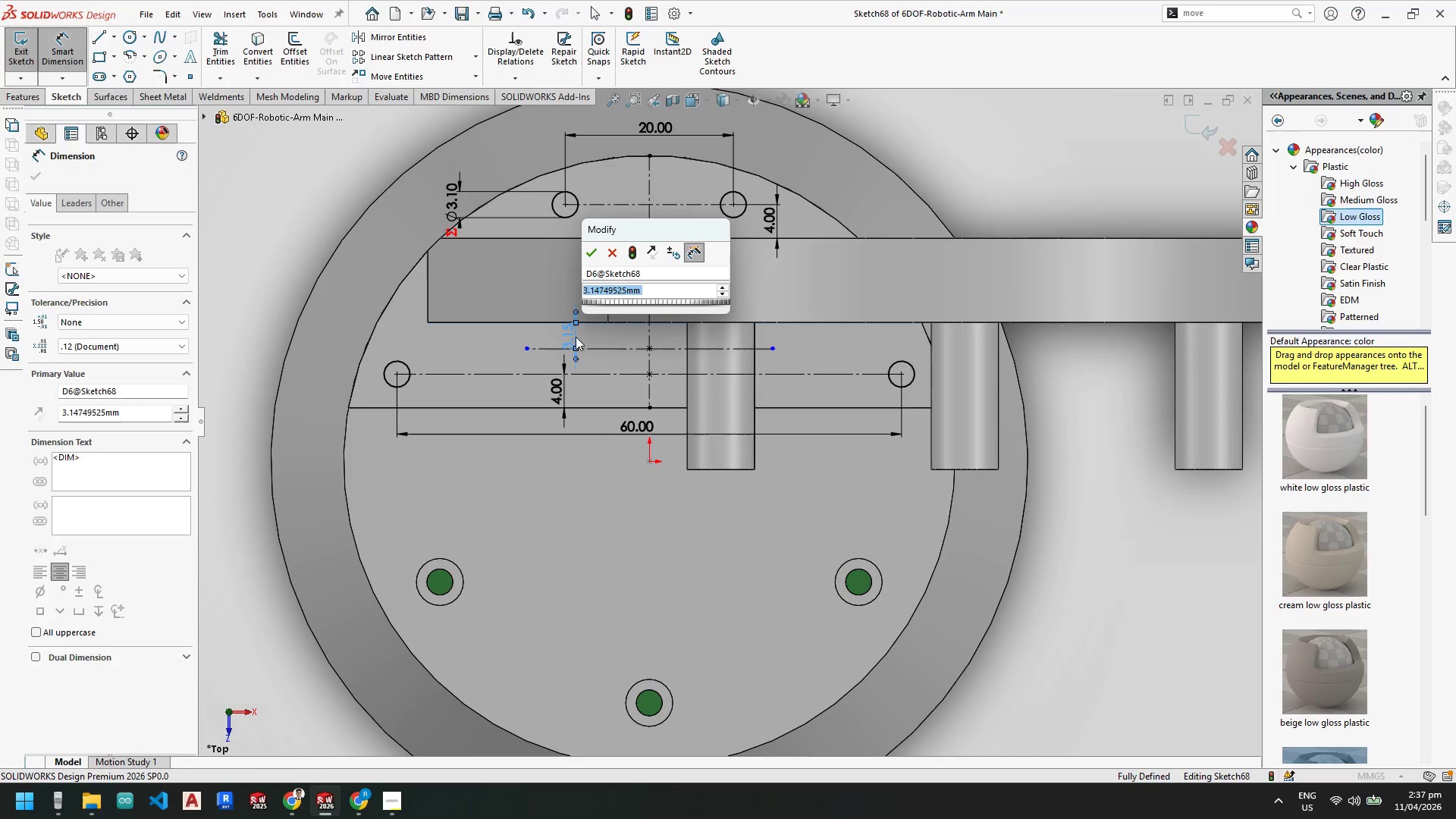 
key(Numpad3)
 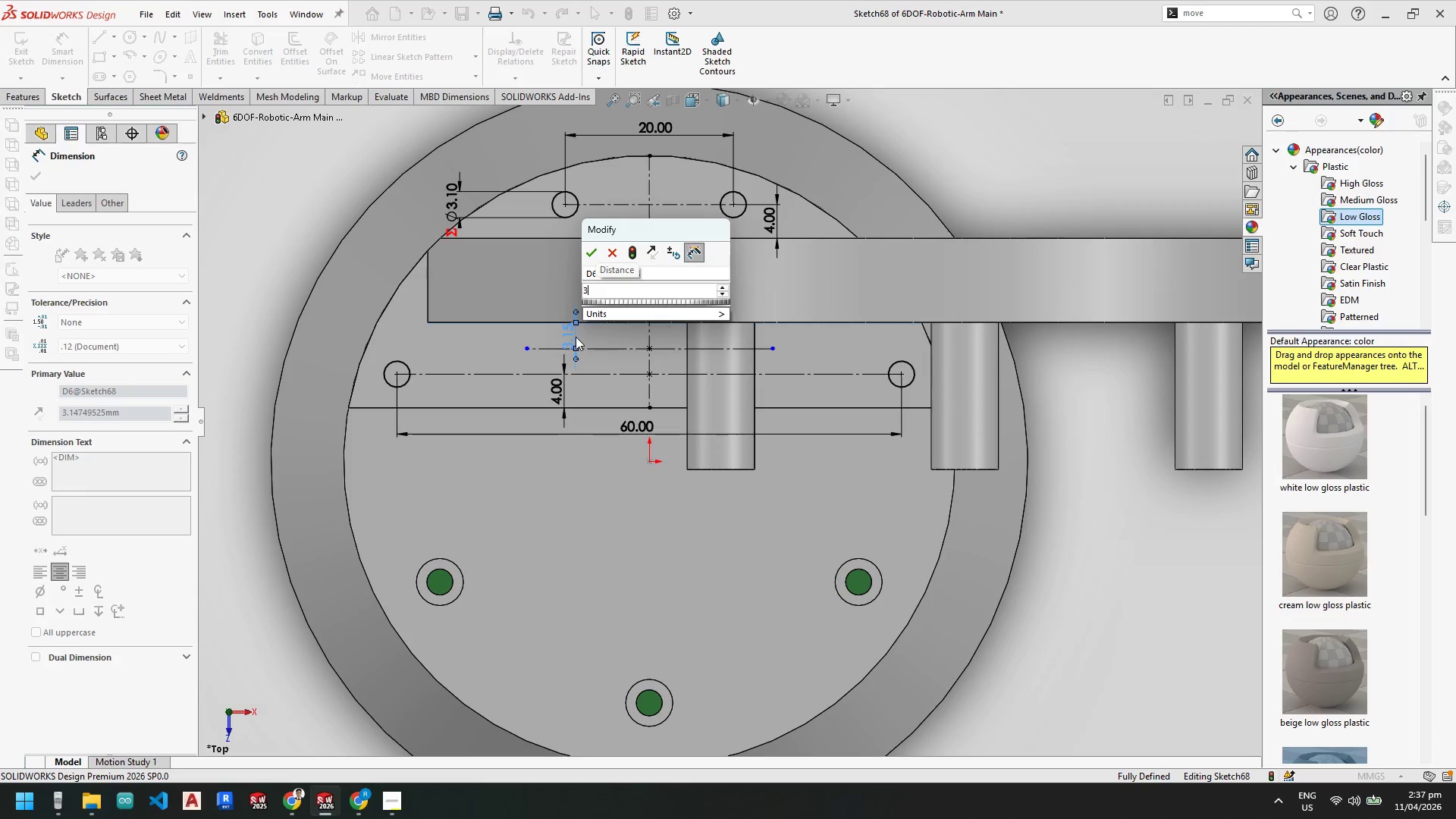 
key(NumpadEnter)
 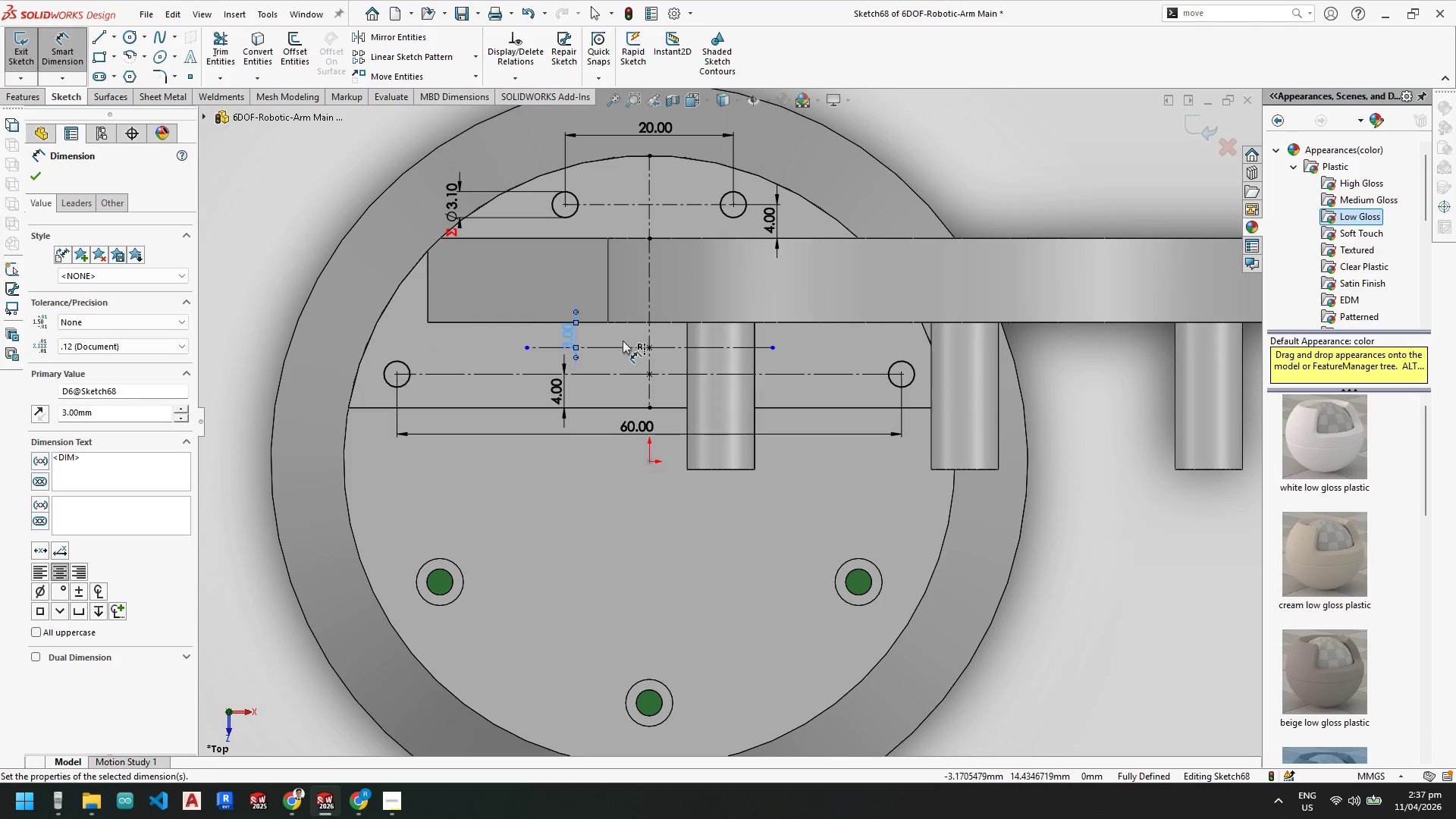 
left_click([621, 346])
 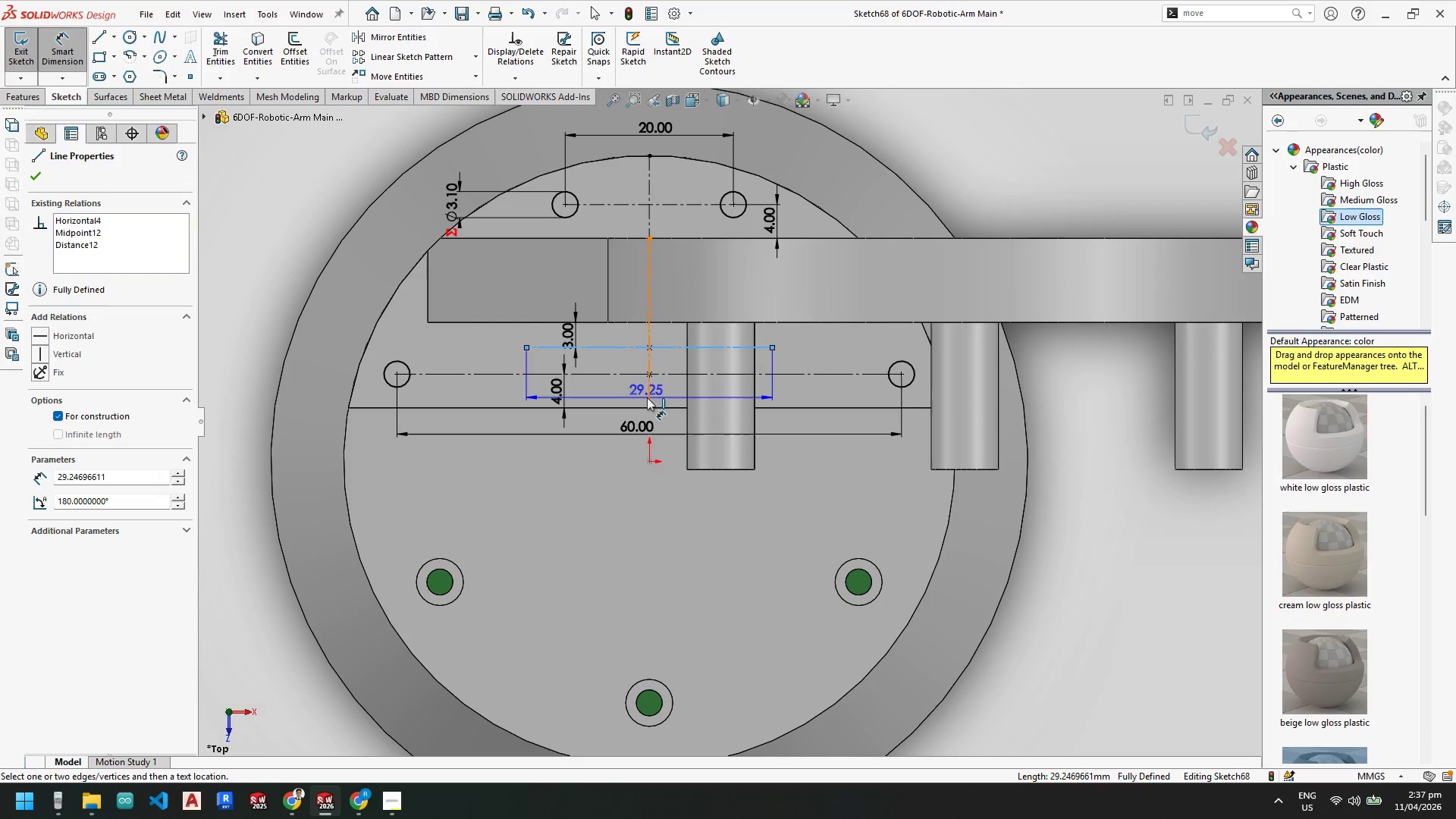 
left_click([659, 398])
 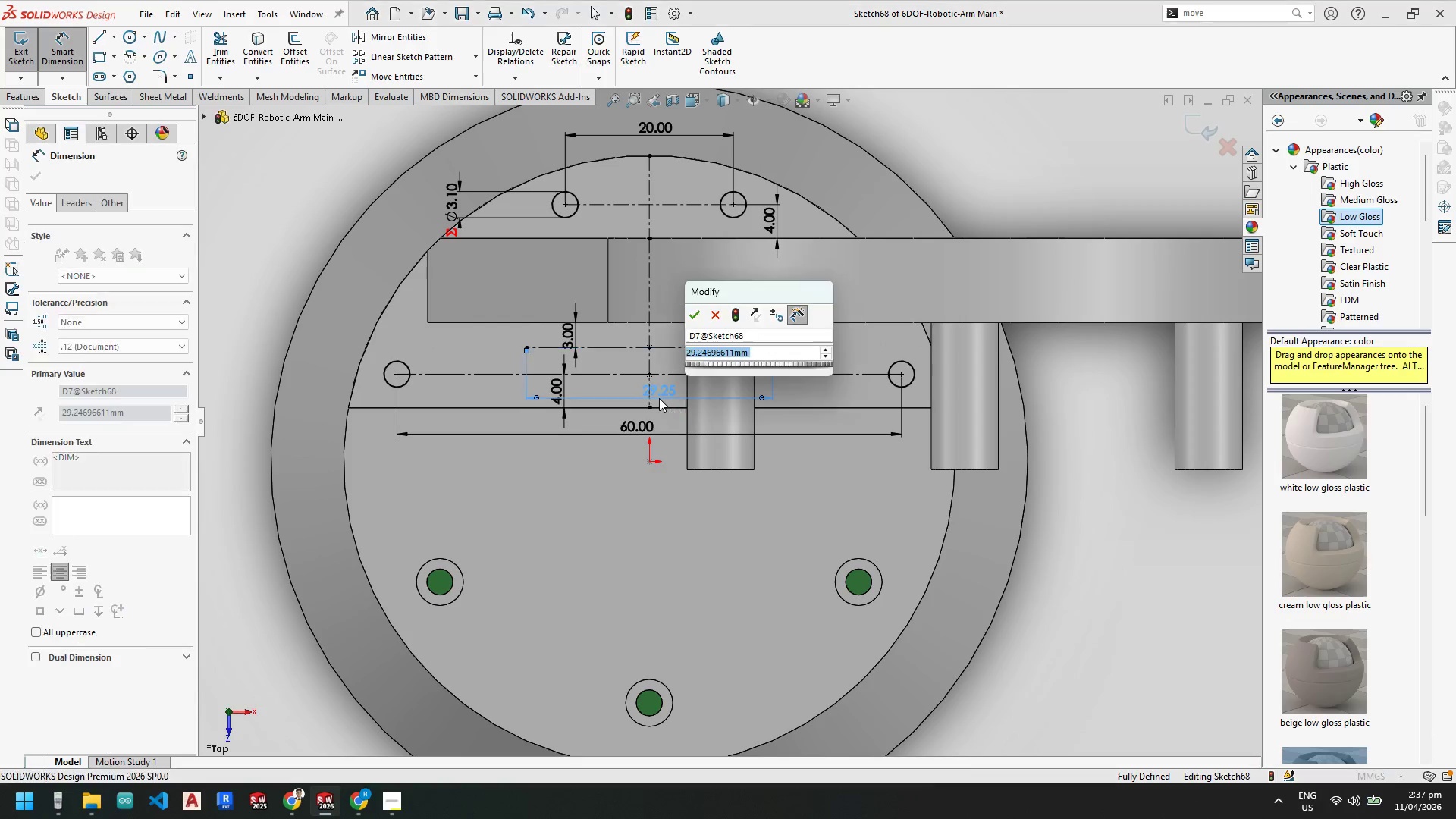 
key(Numpad3)
 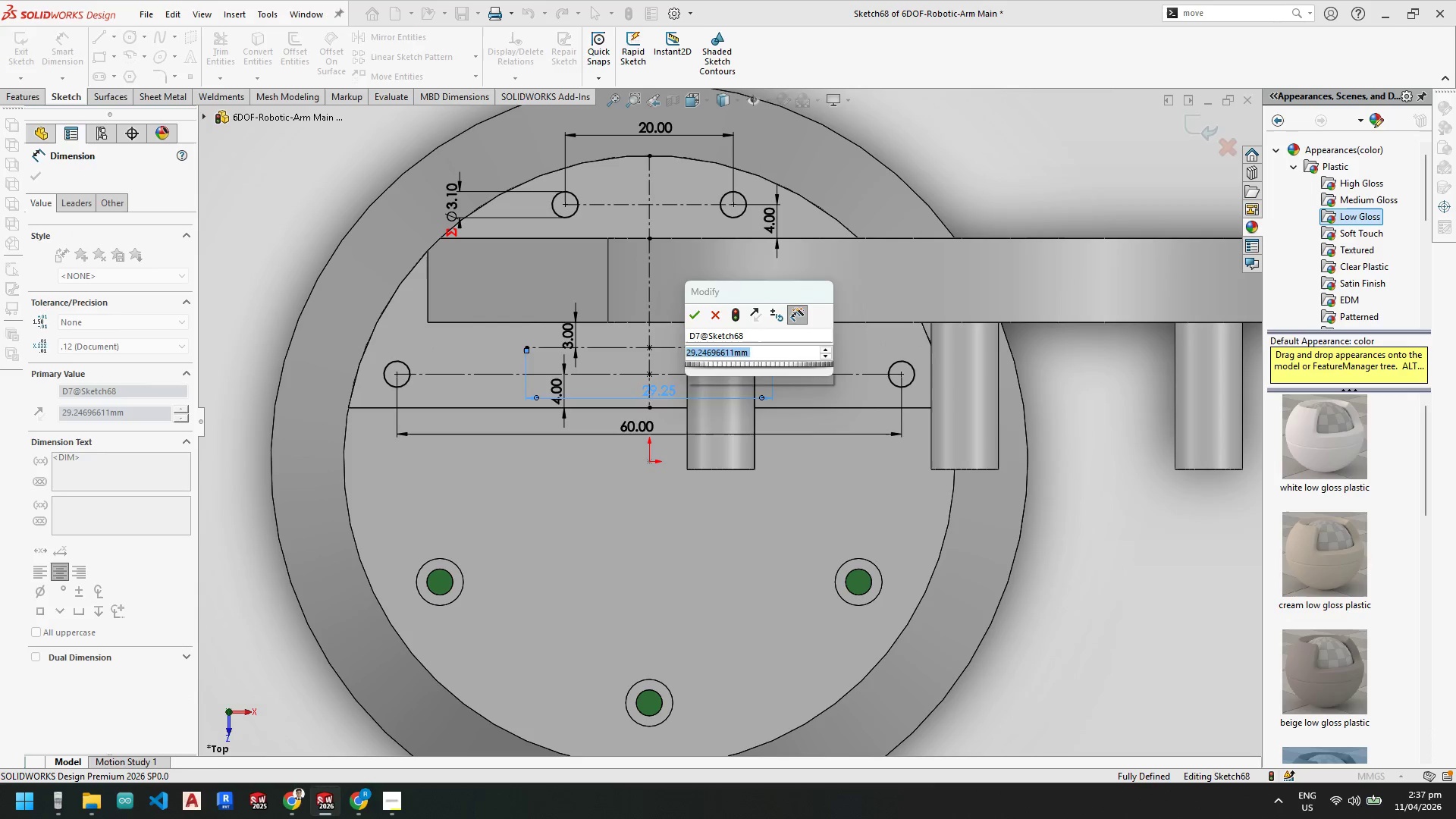 
key(Numpad0)
 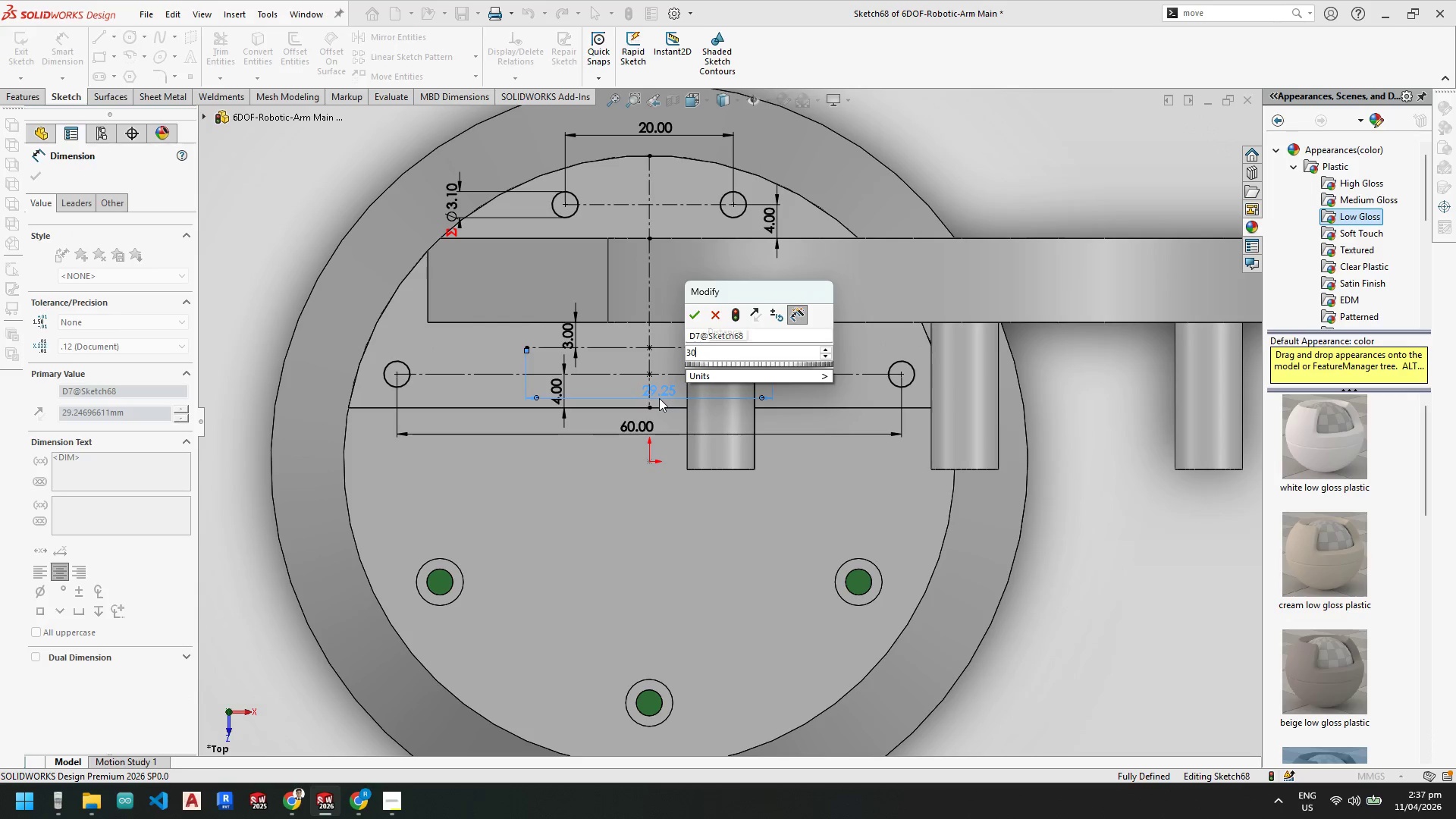 
key(NumpadEnter)
 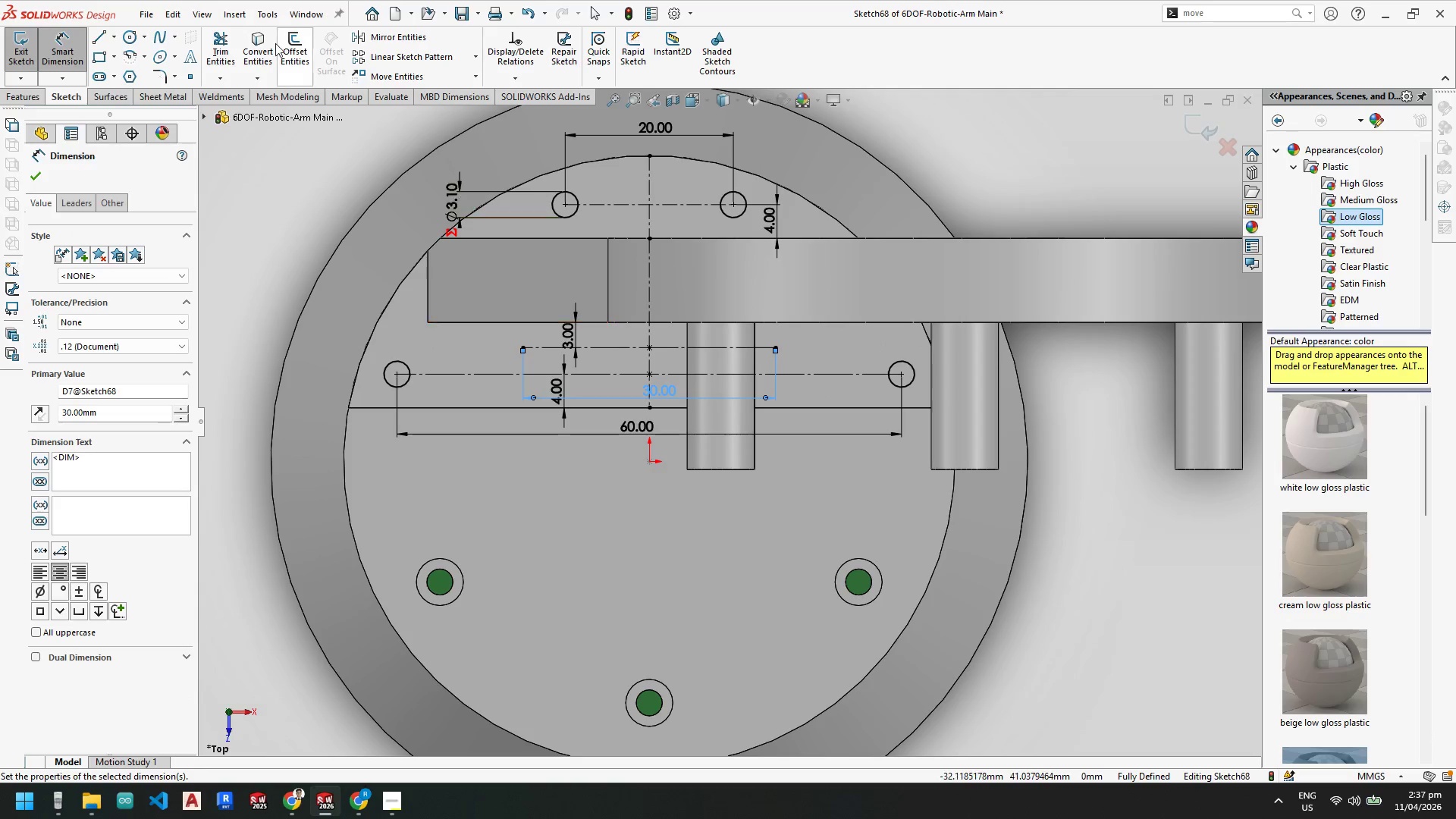 
key(Escape)
 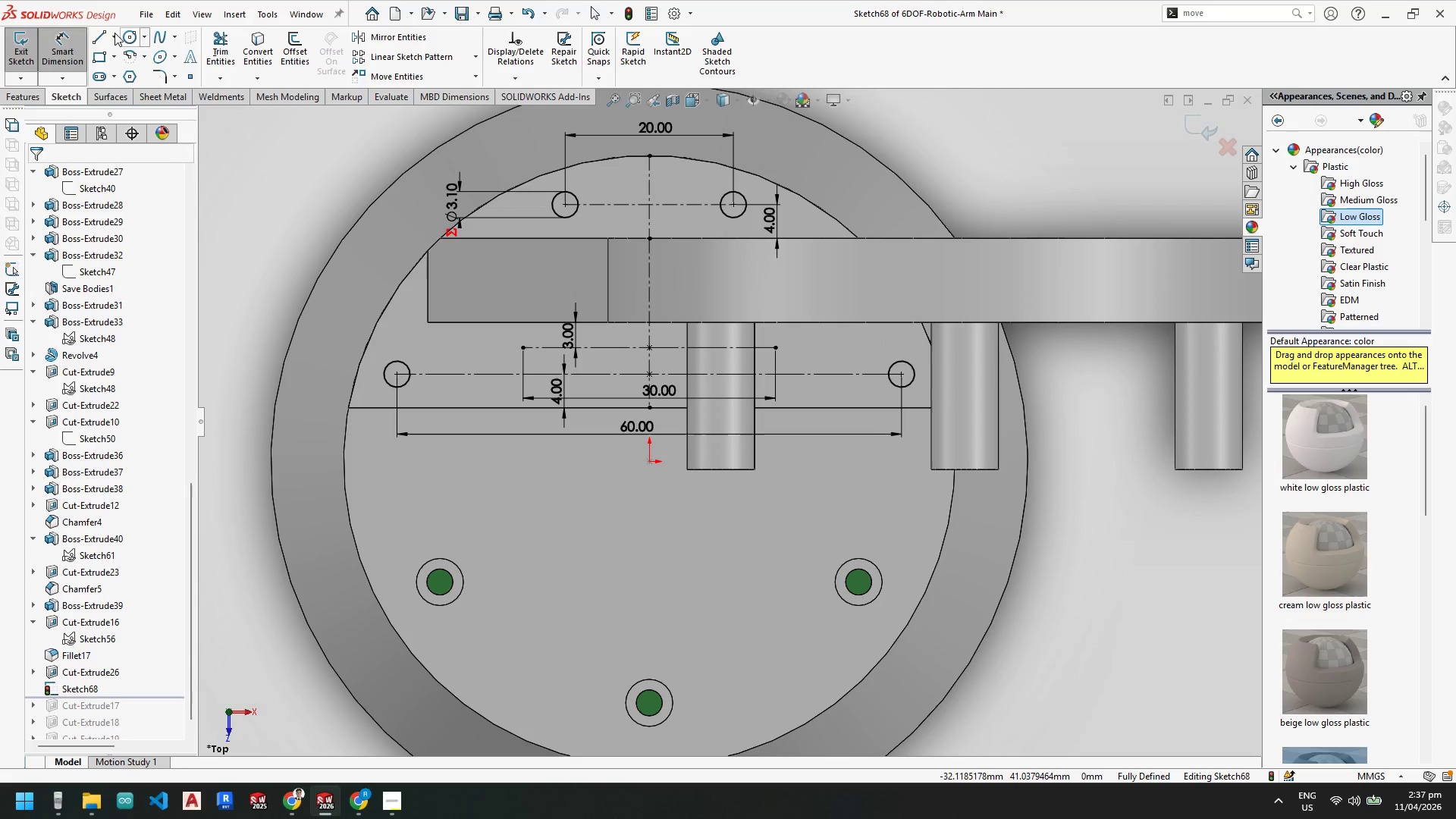 
key(Escape)
 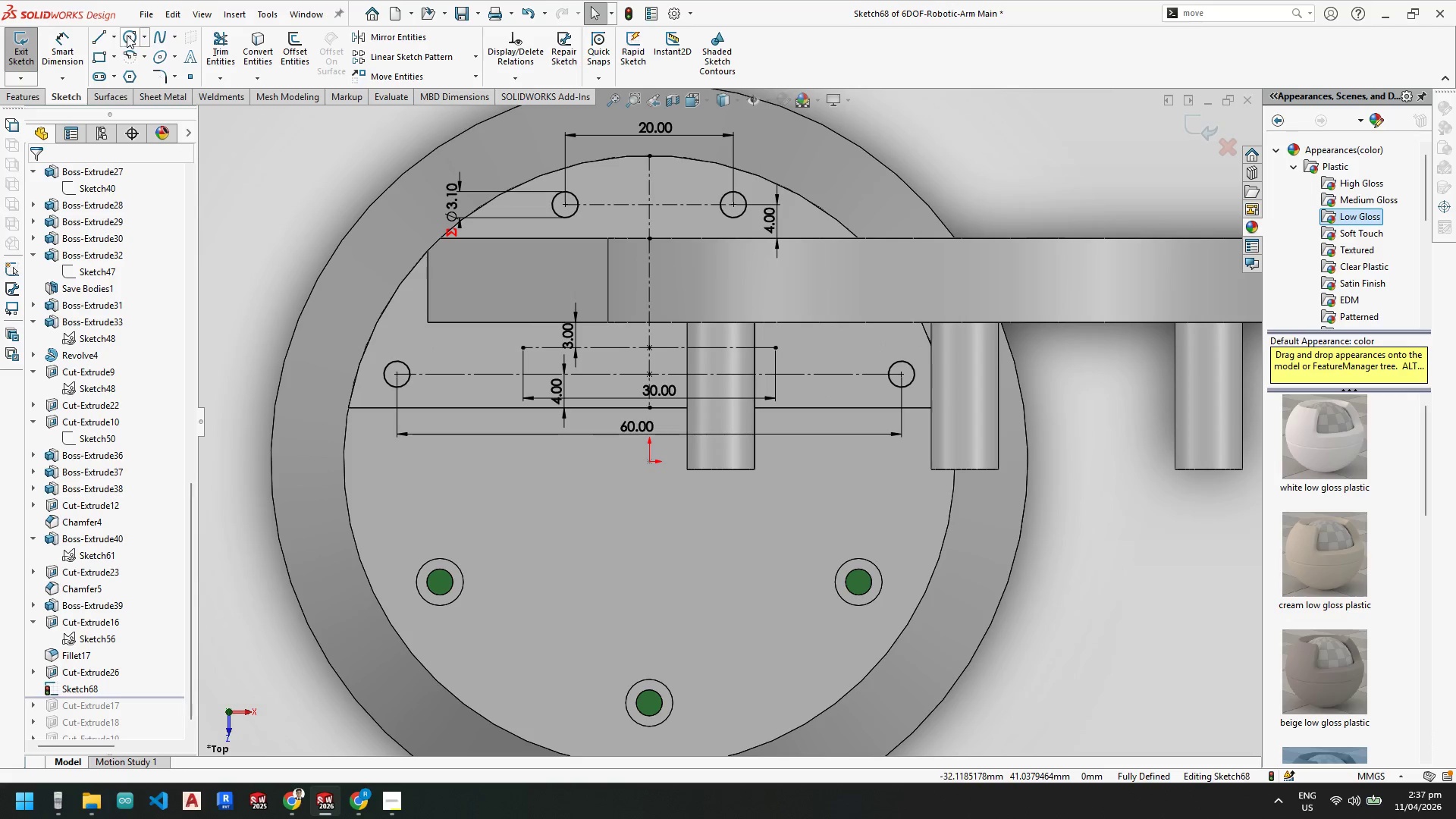 
left_click([127, 35])
 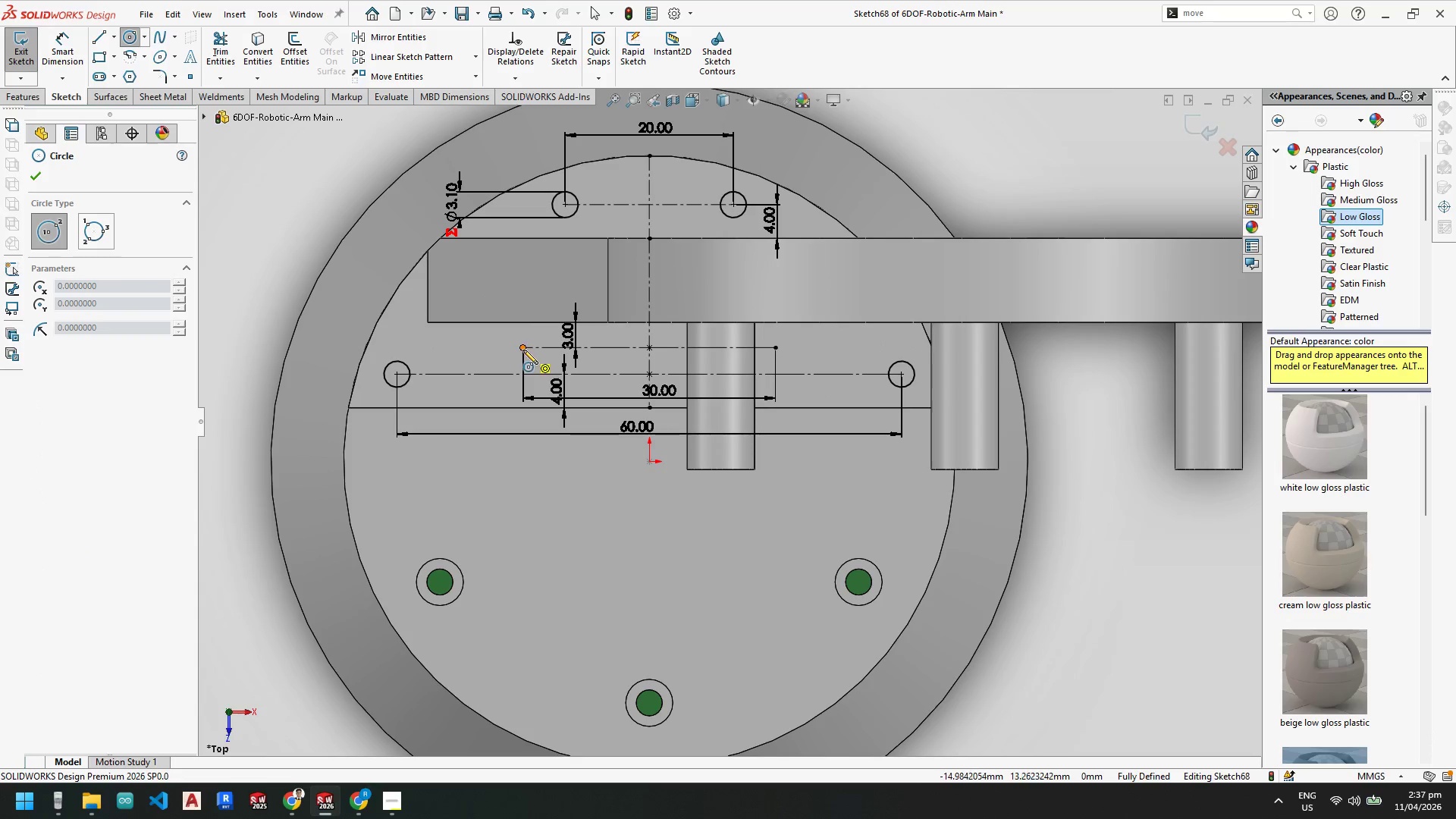 
left_click([523, 347])
 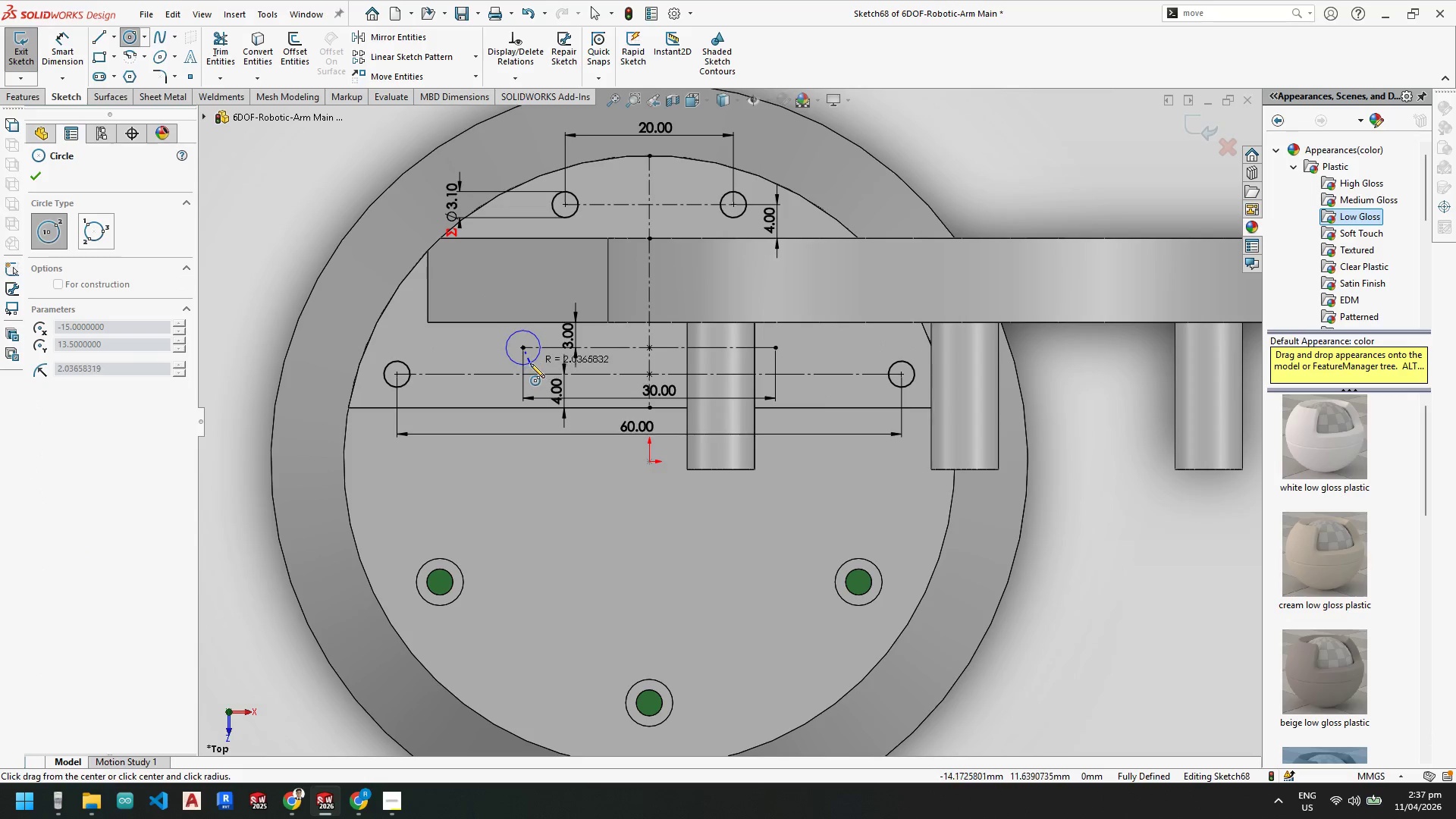 
left_click([530, 362])
 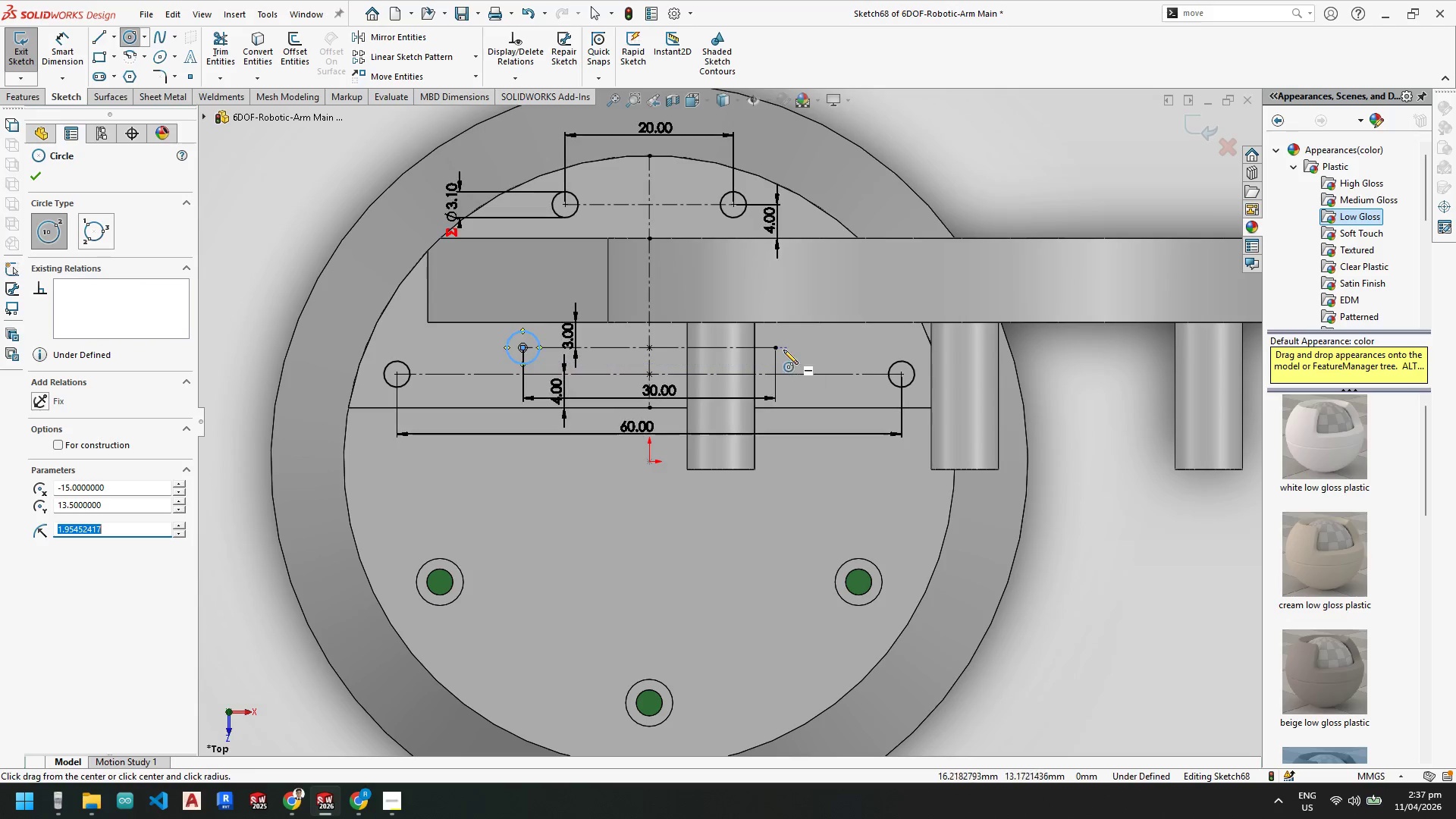 
left_click([776, 347])
 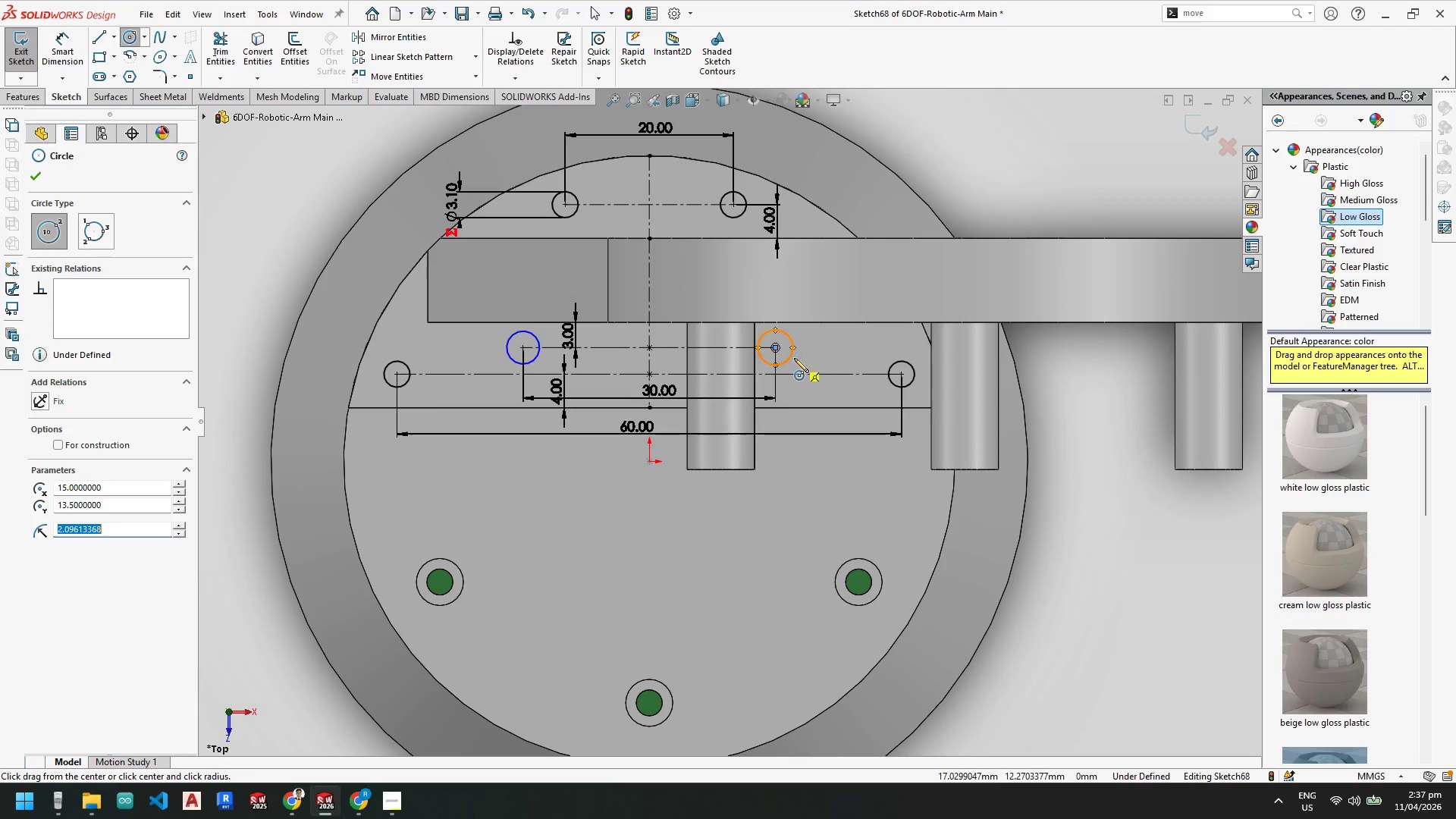 
key(Escape)
 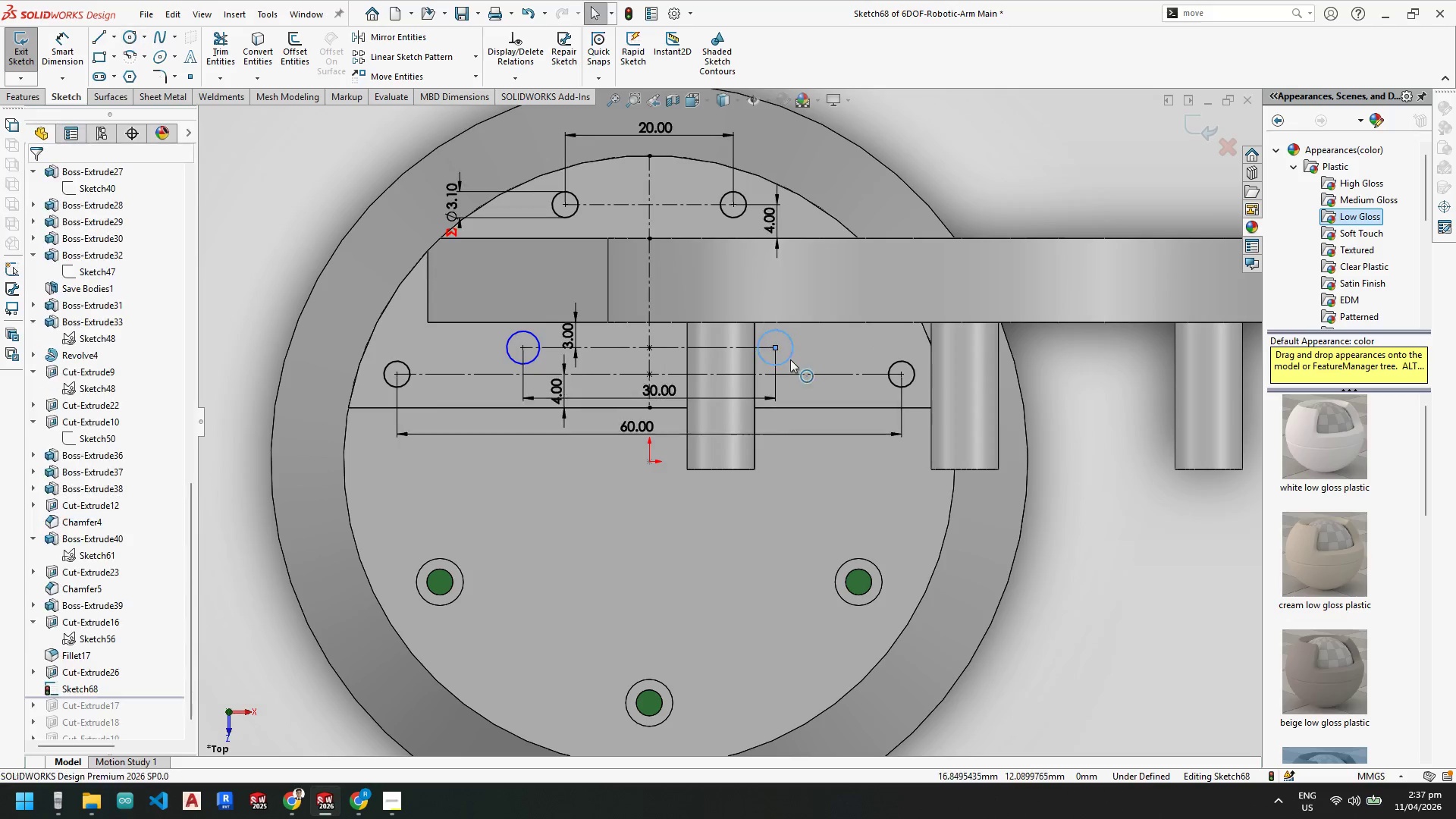 
key(Escape)
 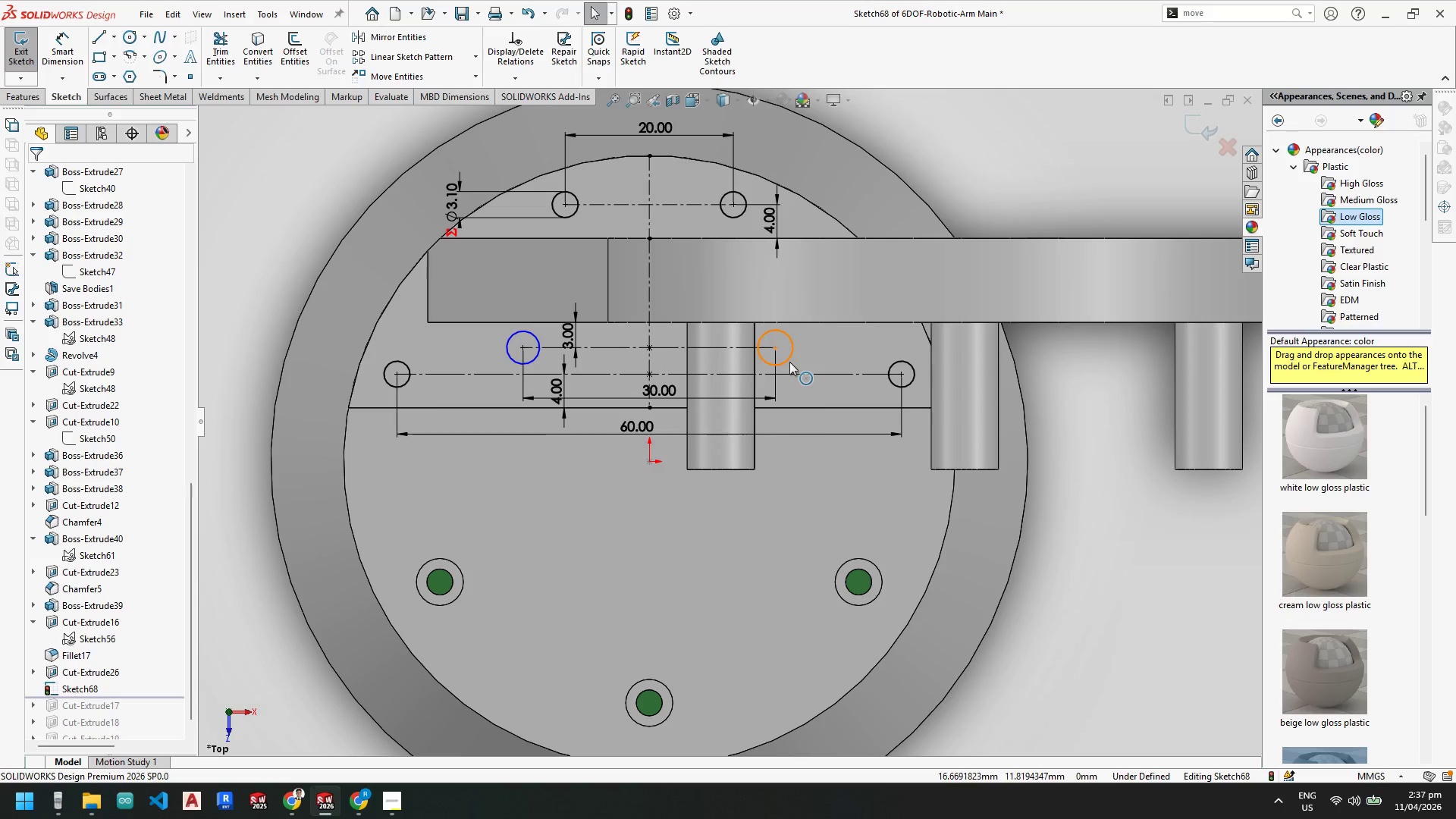 
left_click([789, 362])
 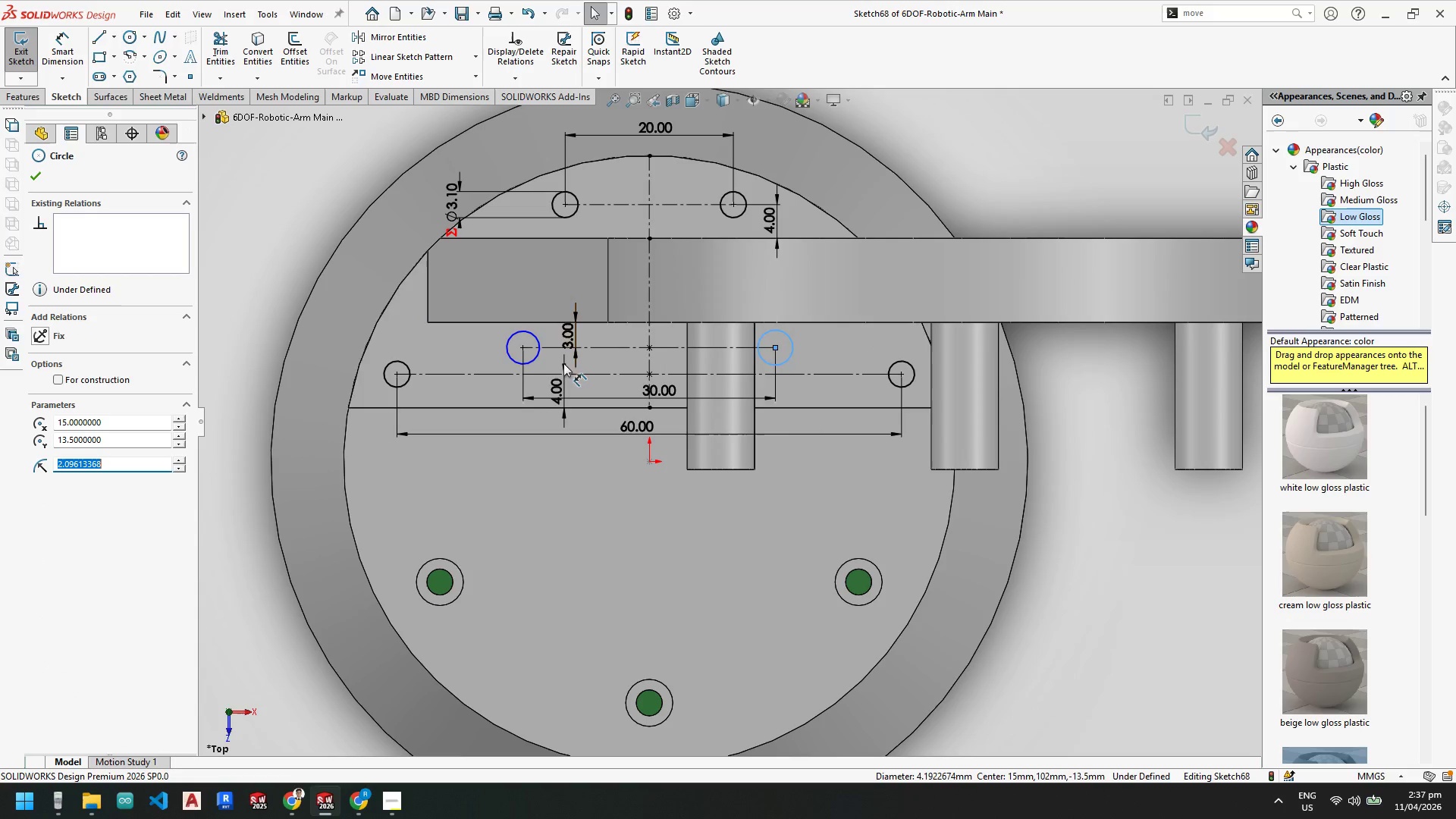 
hold_key(key=ControlLeft, duration=1.31)
left_click([535, 358])
 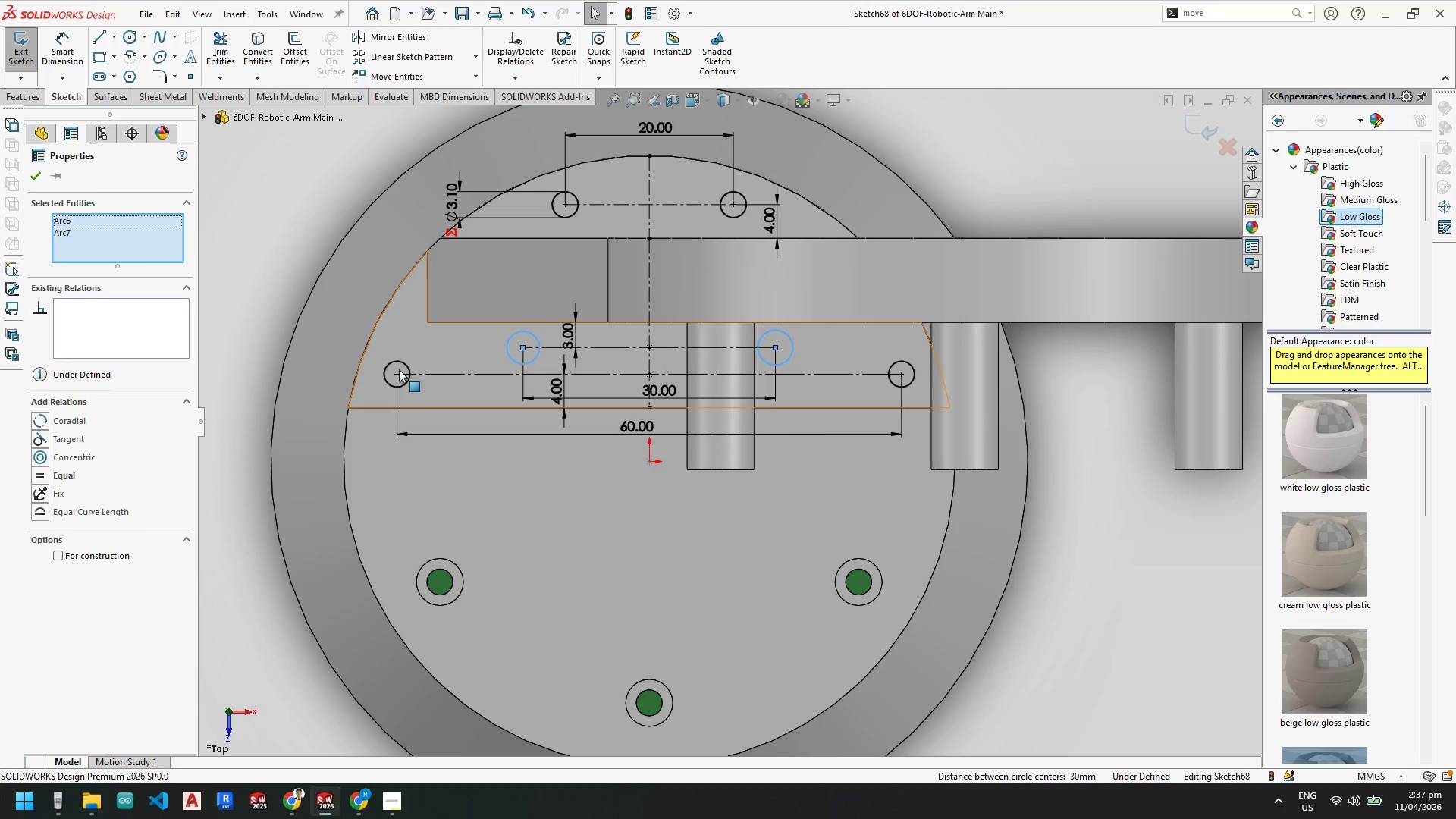 
left_click([404, 365])
 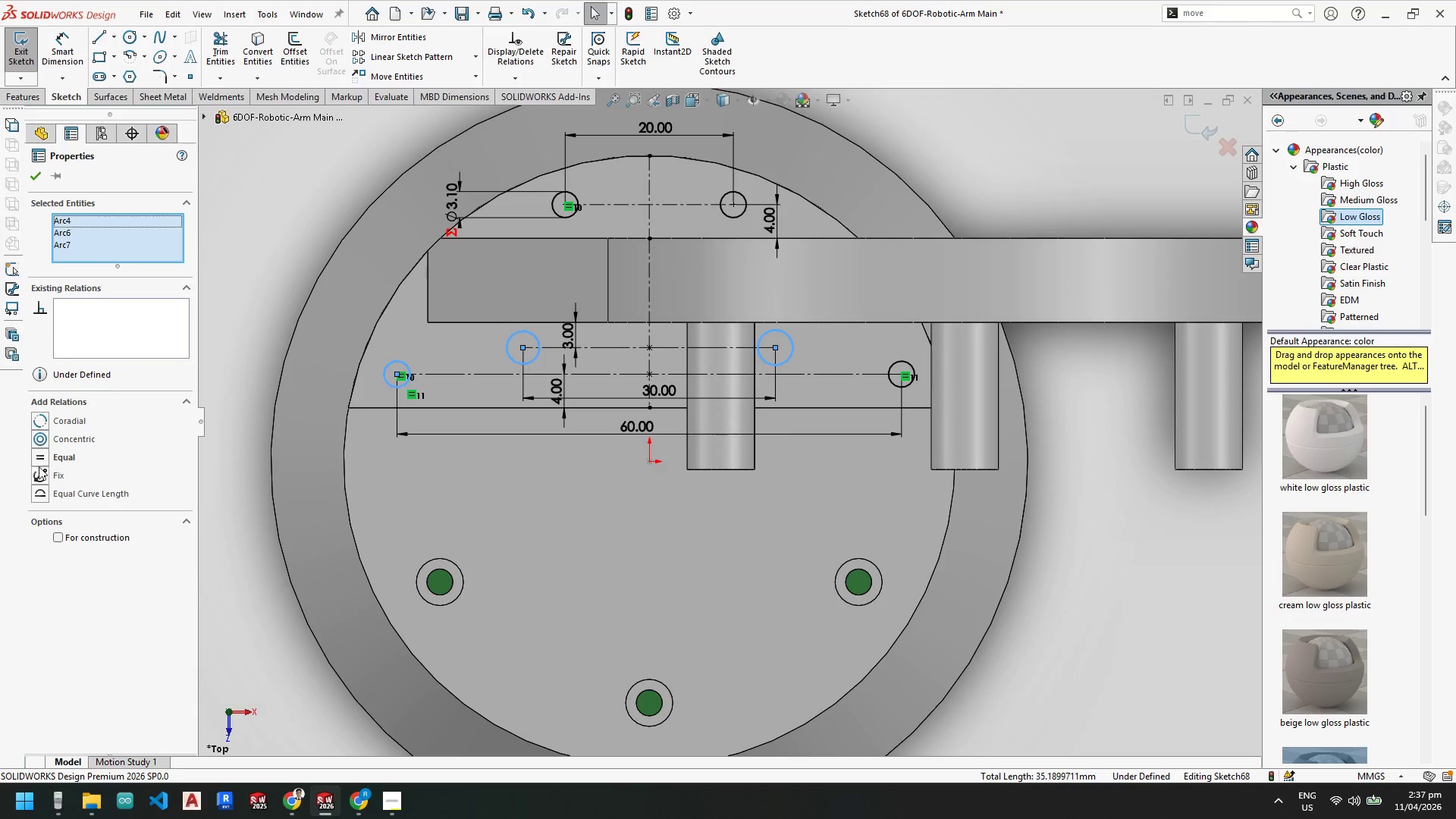 
left_click([42, 461])
 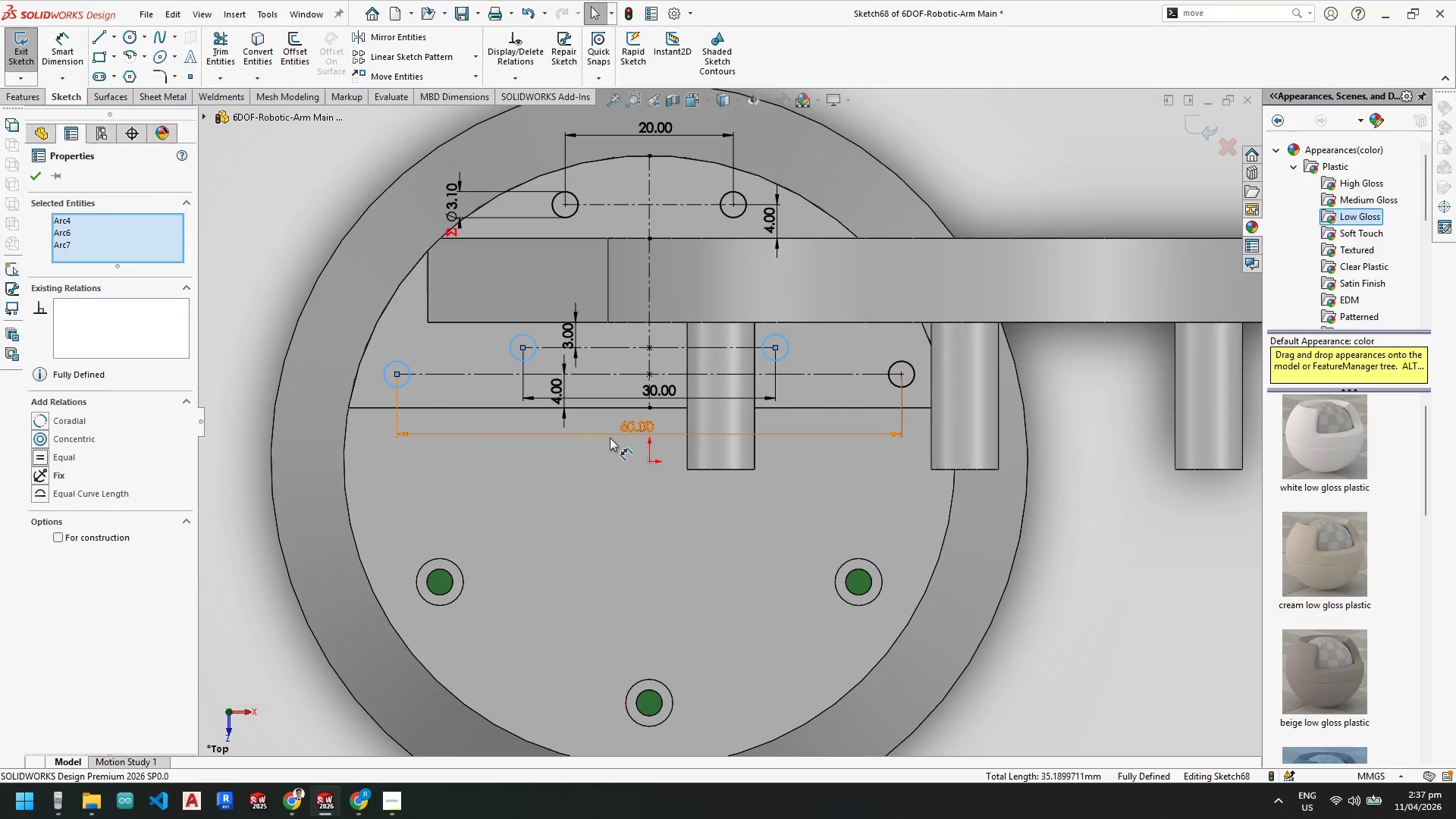 
key(Escape)
 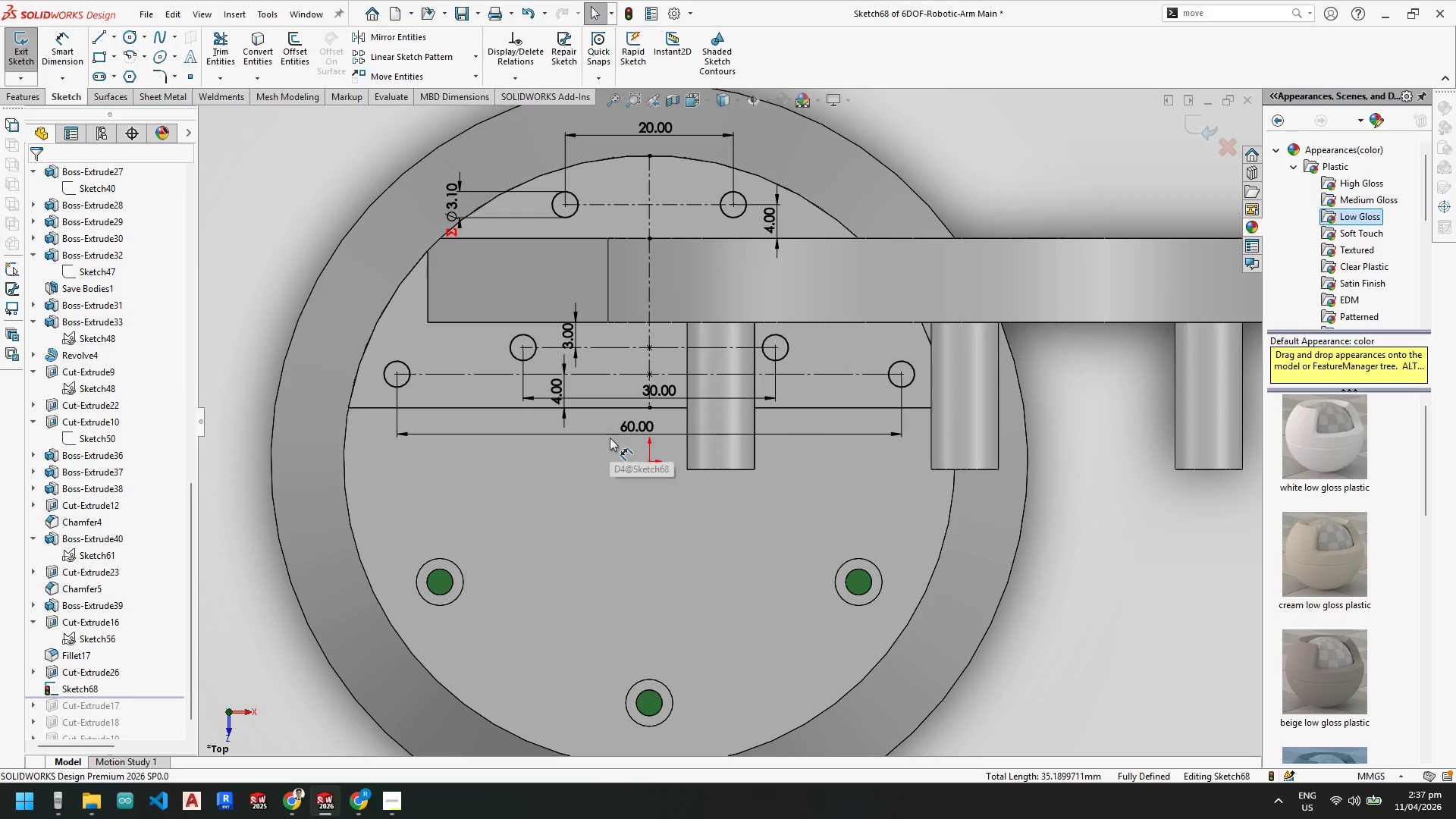 
key(Escape)
 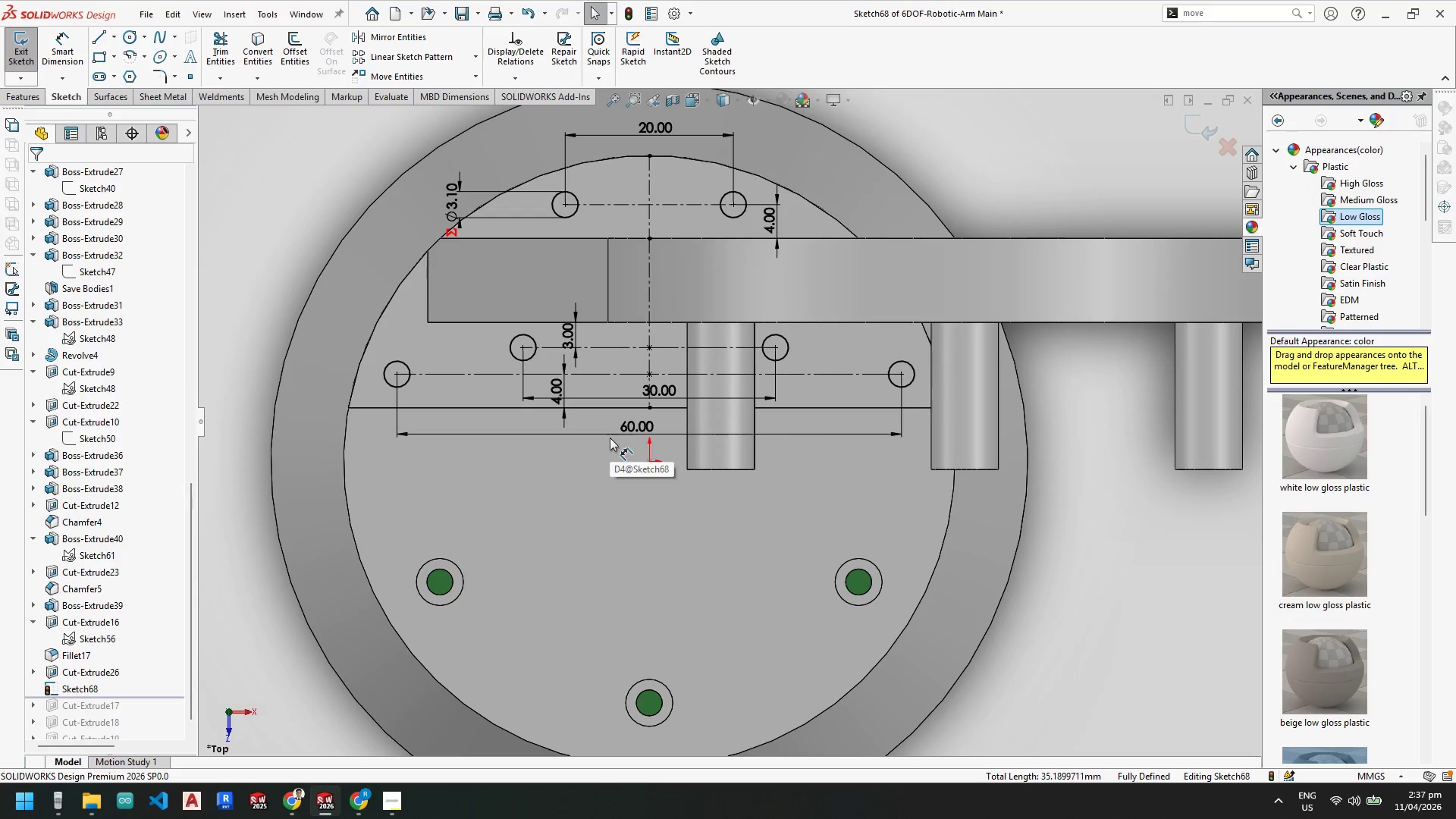 
key(Escape)
 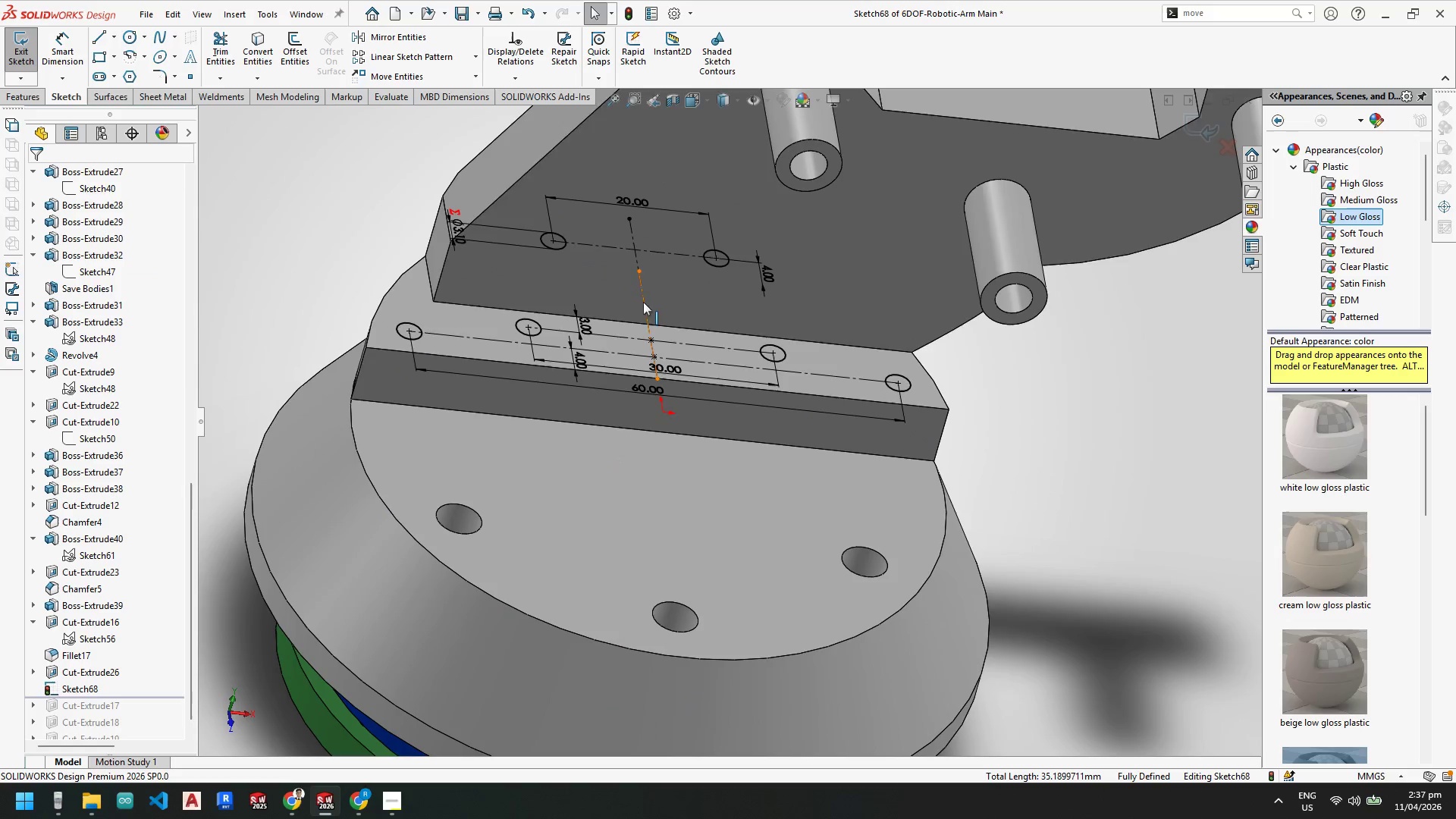 
scroll: coordinate [633, 397], scroll_direction: up, amount: 1.0
 